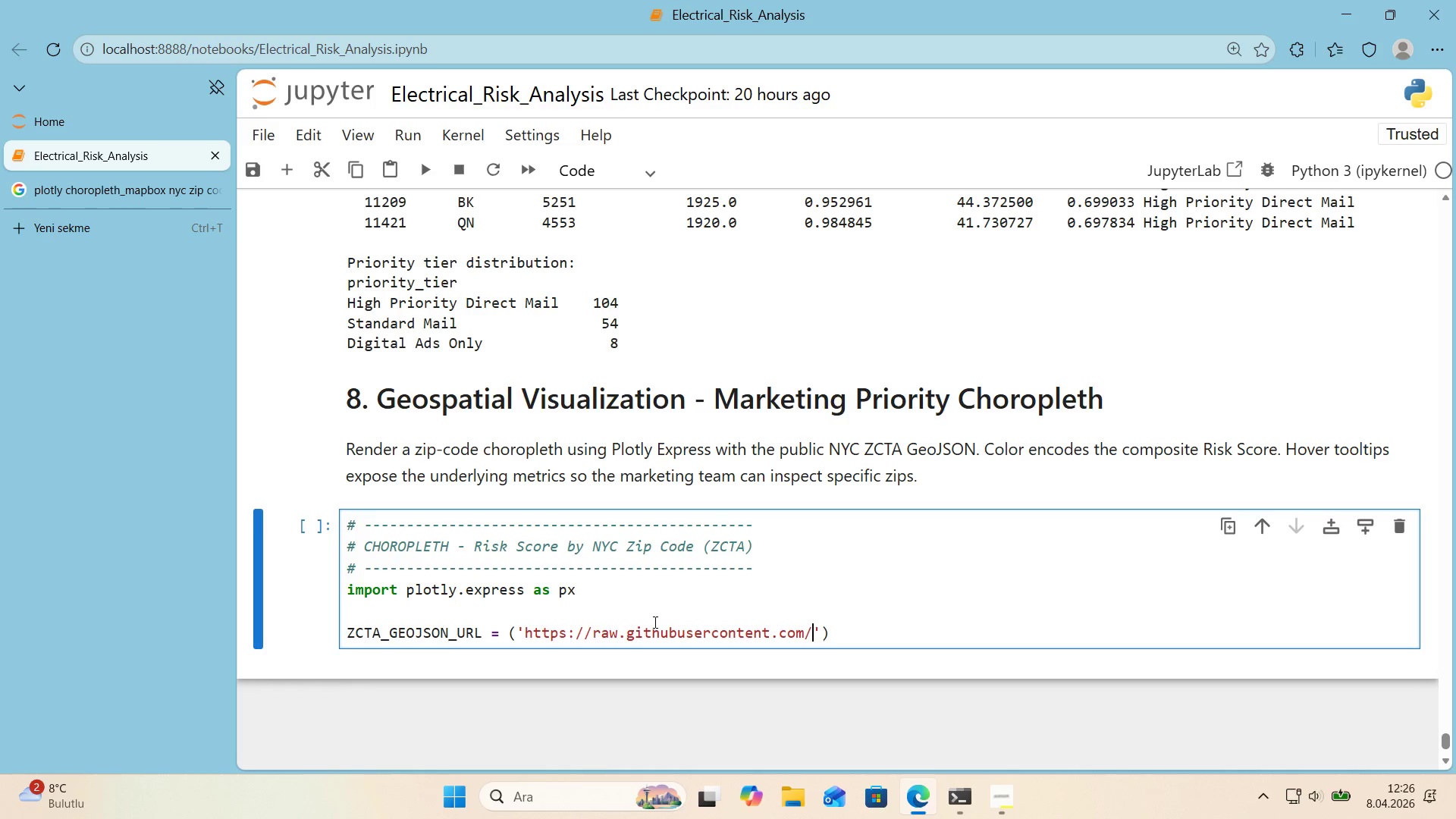 
key(ArrowRight)
 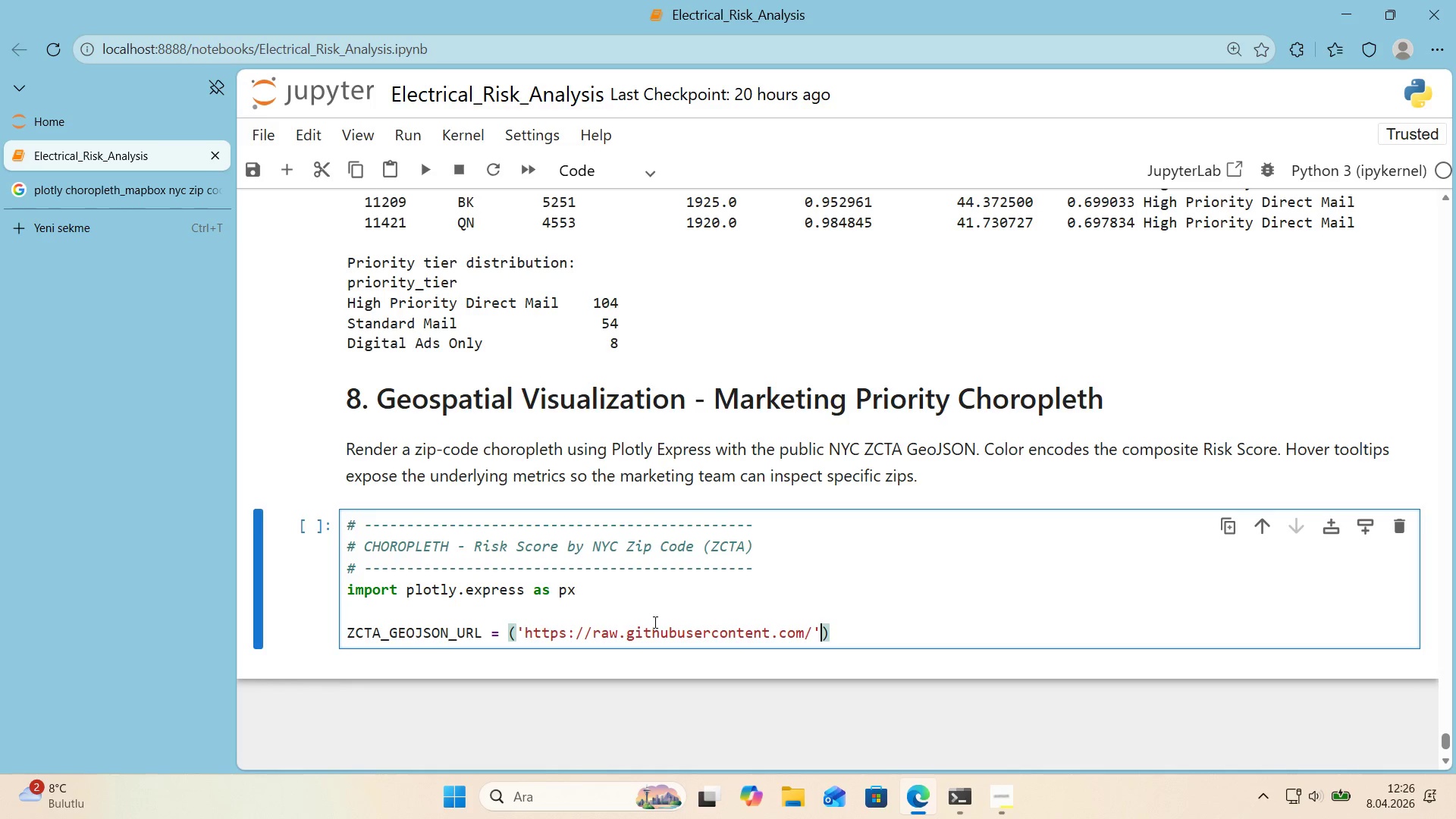 
key(Enter)
 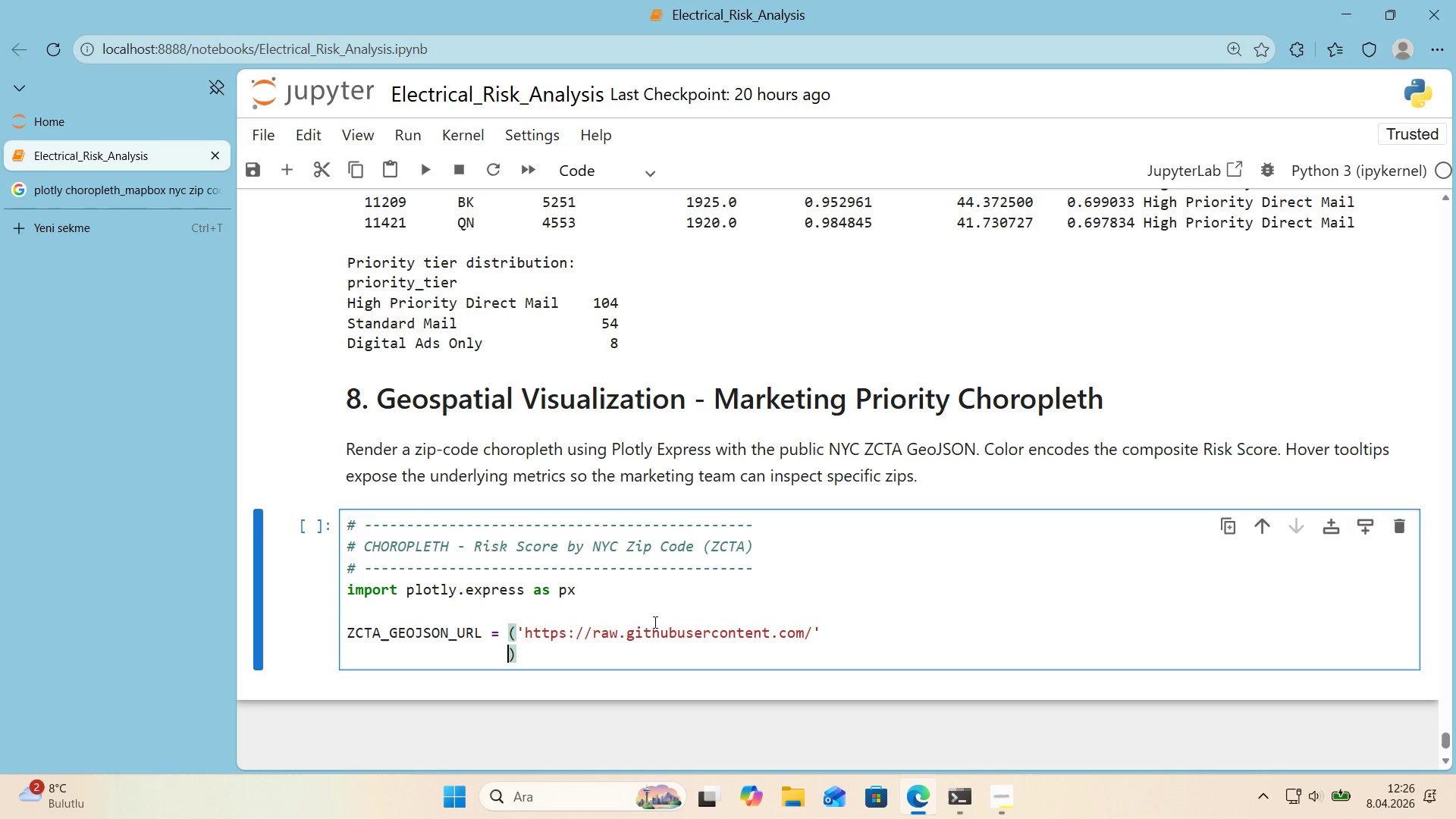 
type(@@)
 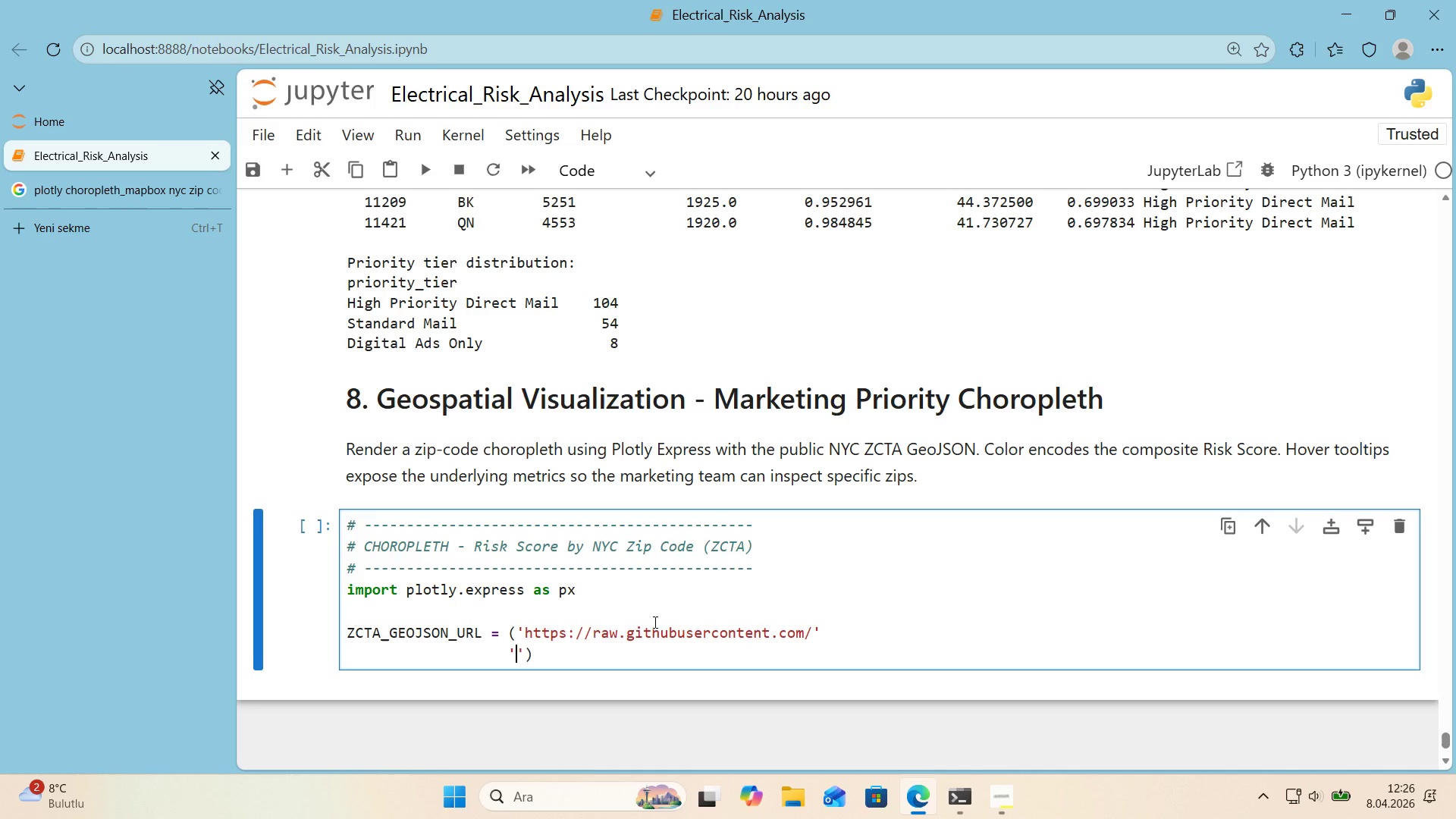 
key(ArrowLeft)
 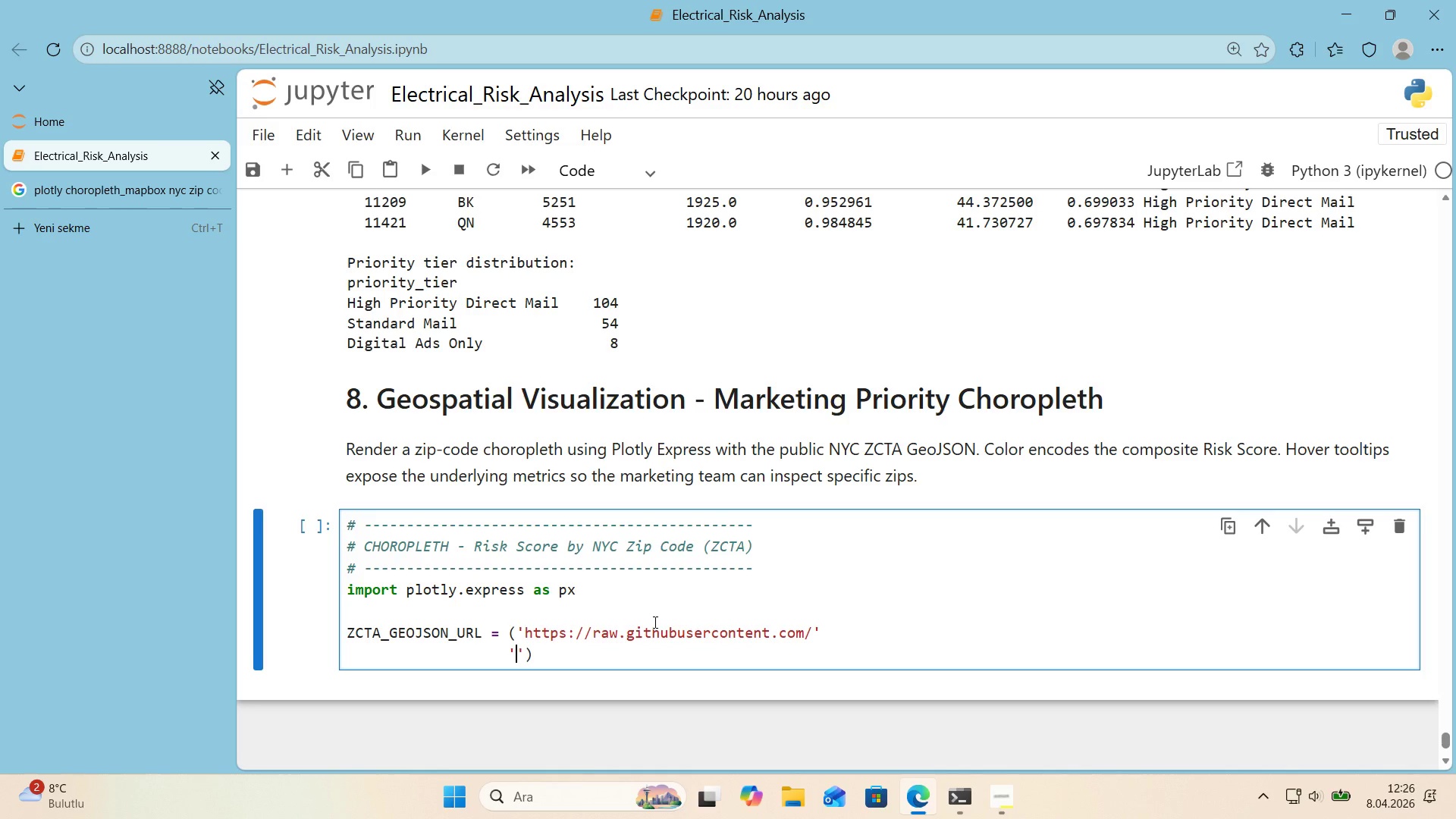 
type(OpeDataDE&State-z'p-code-GeoJs)
key(Backspace)
type(SO&master&)
 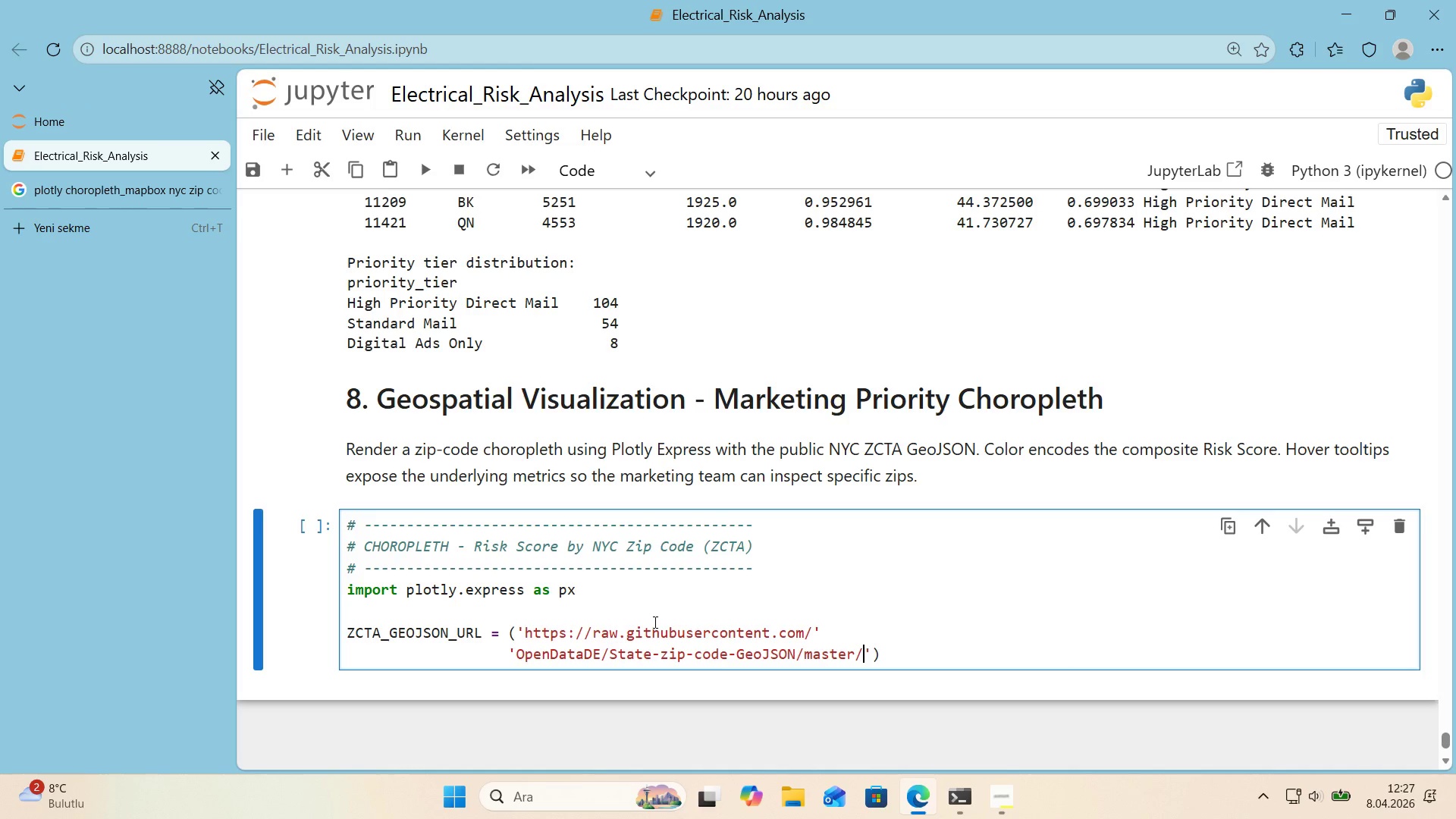 
hold_key(key=N, duration=17.19)
 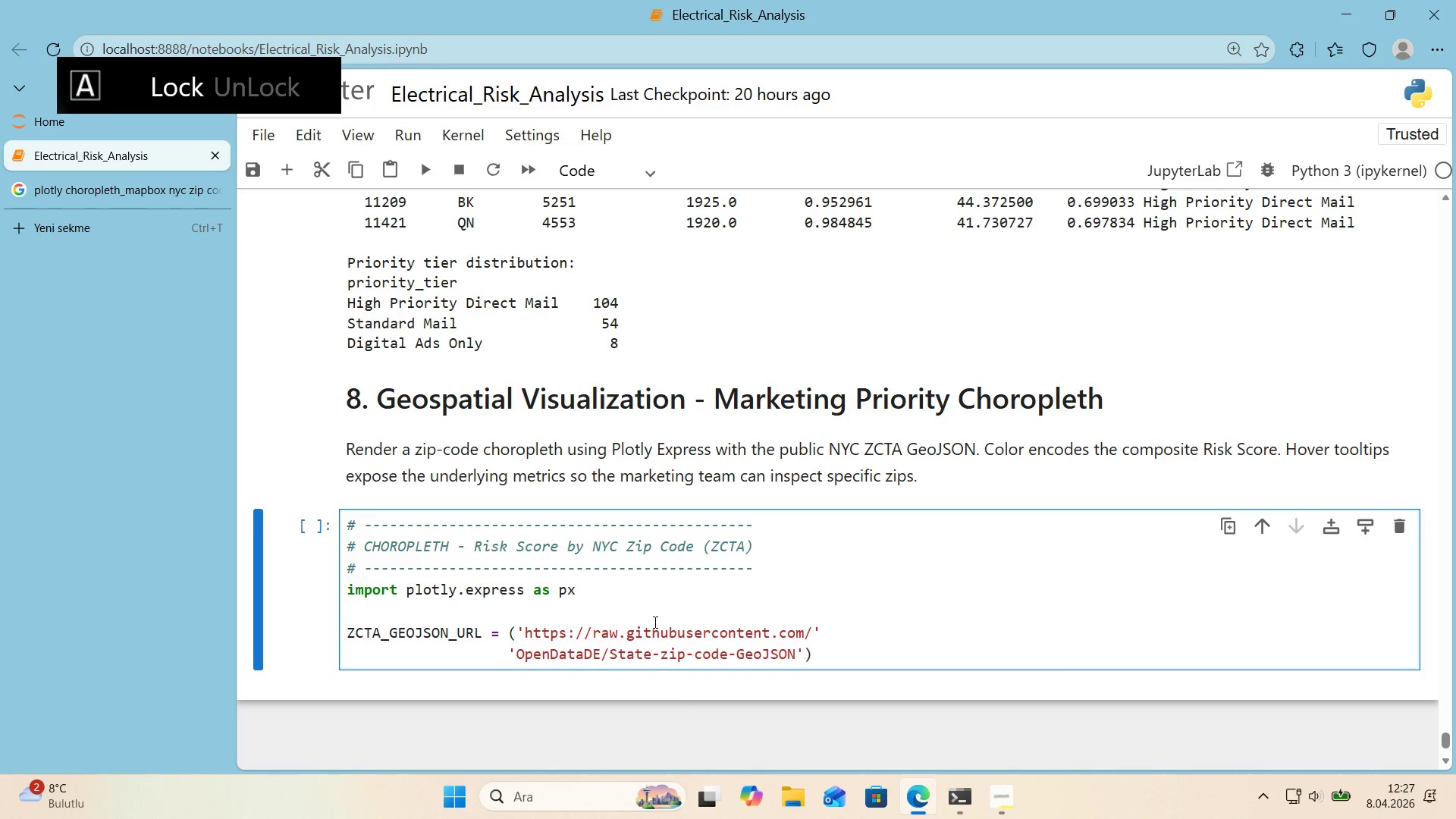 
key(ArrowRight)
 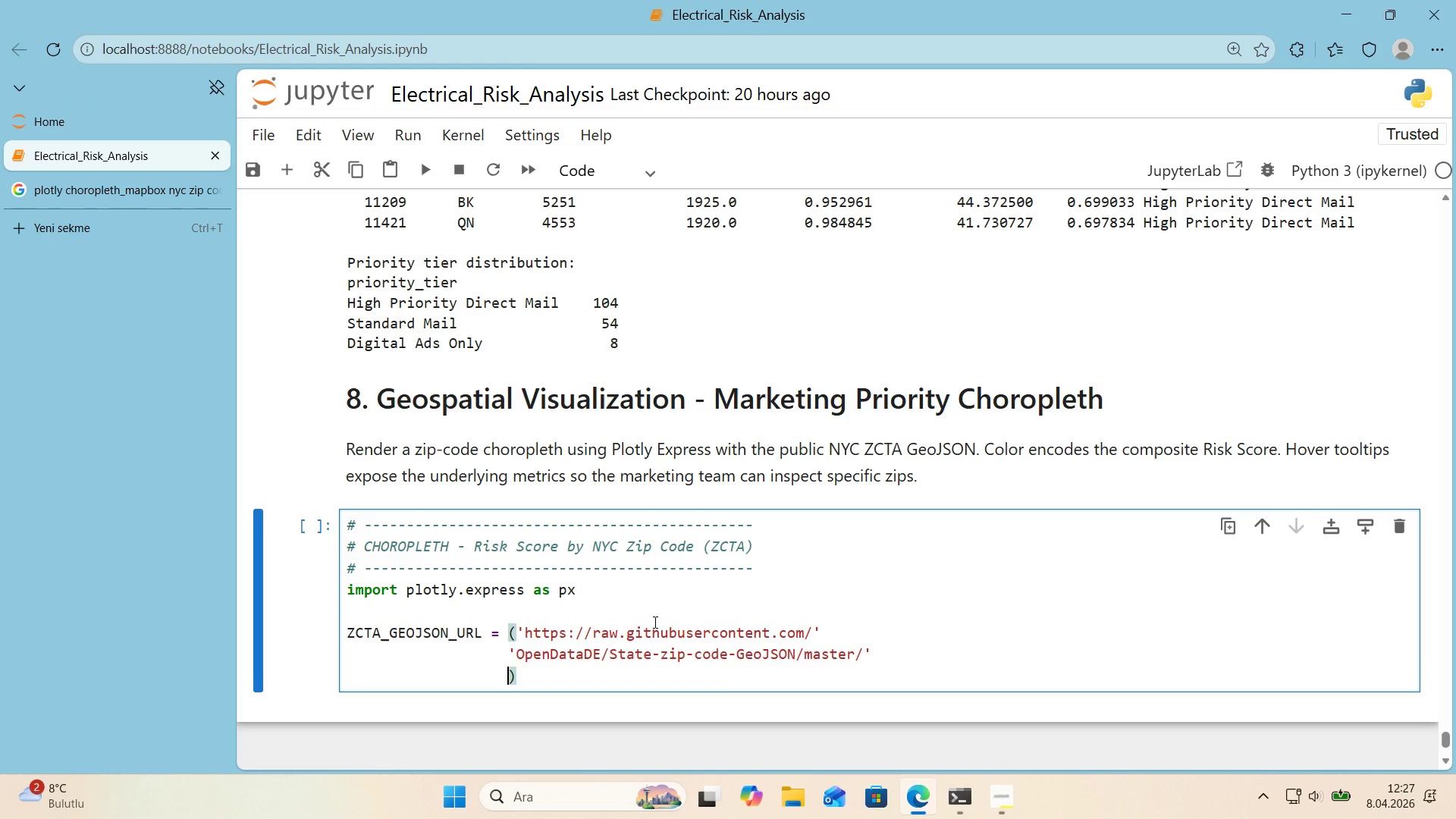 
key(Enter)
 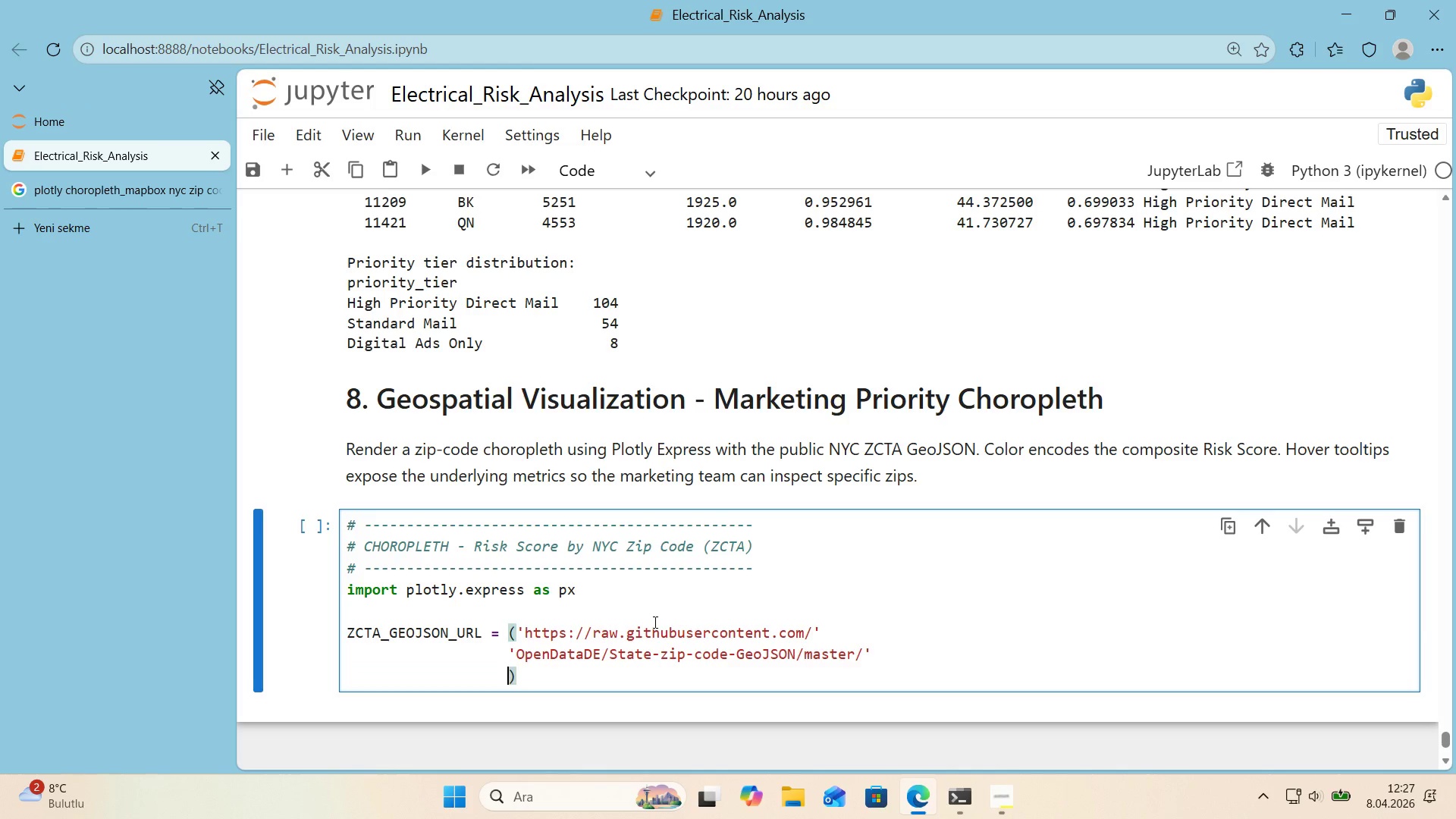 
type(@@)
 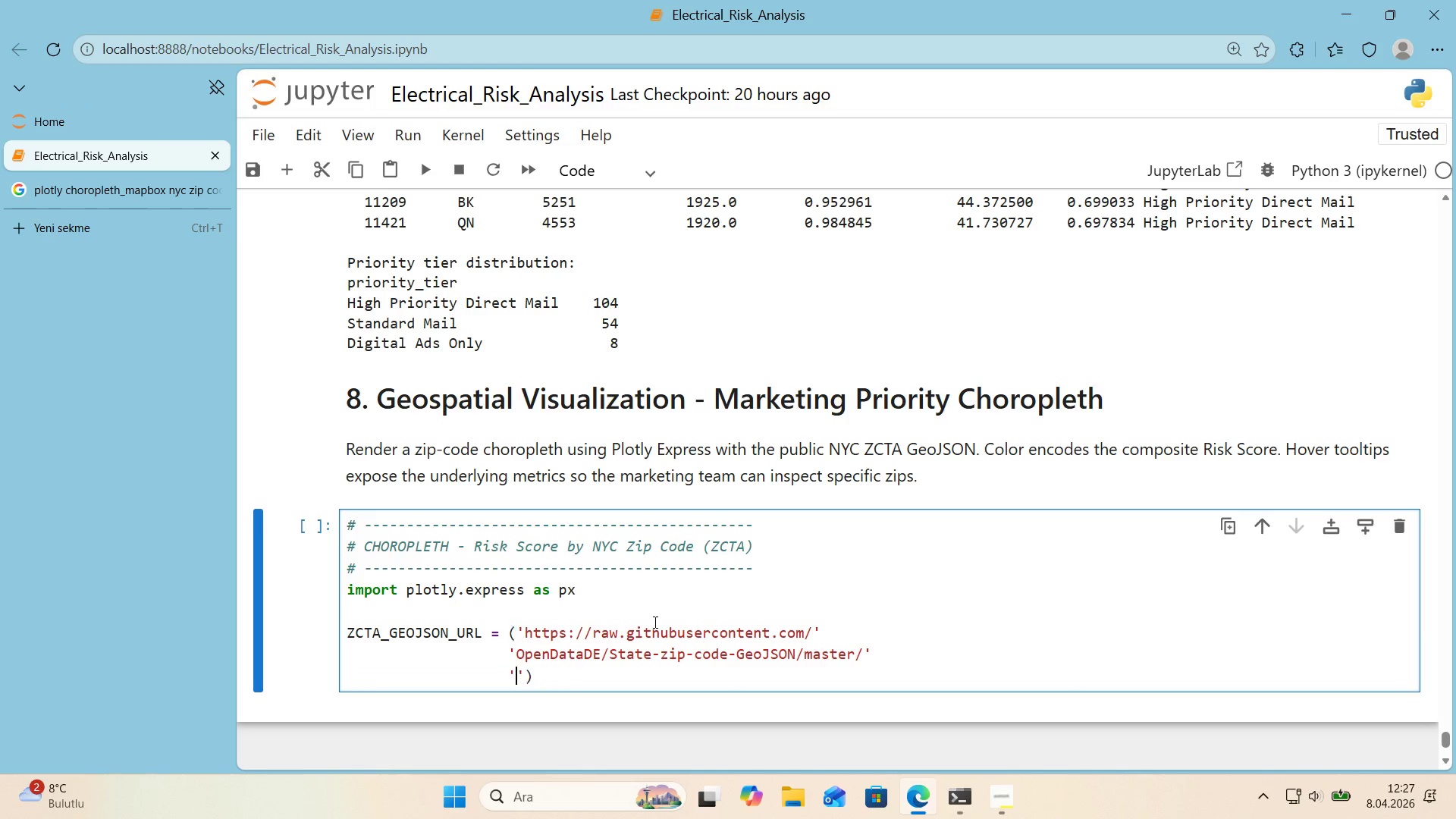 
key(ArrowLeft)
 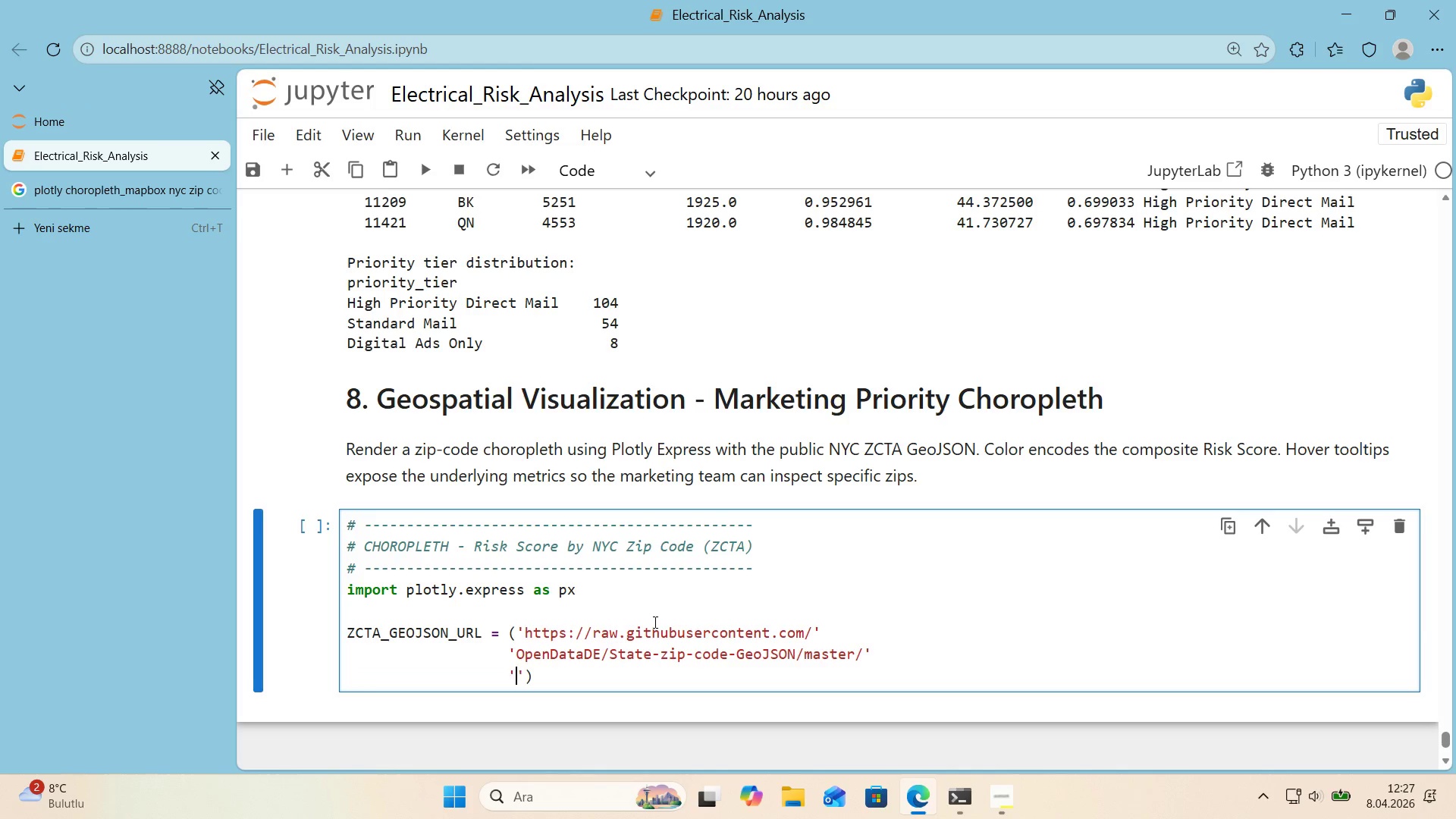 
type(ny_new_york_z'p_codes_geo_)
key(Backspace)
type(.m'n.jsn)
key(Backspace)
type(on)
 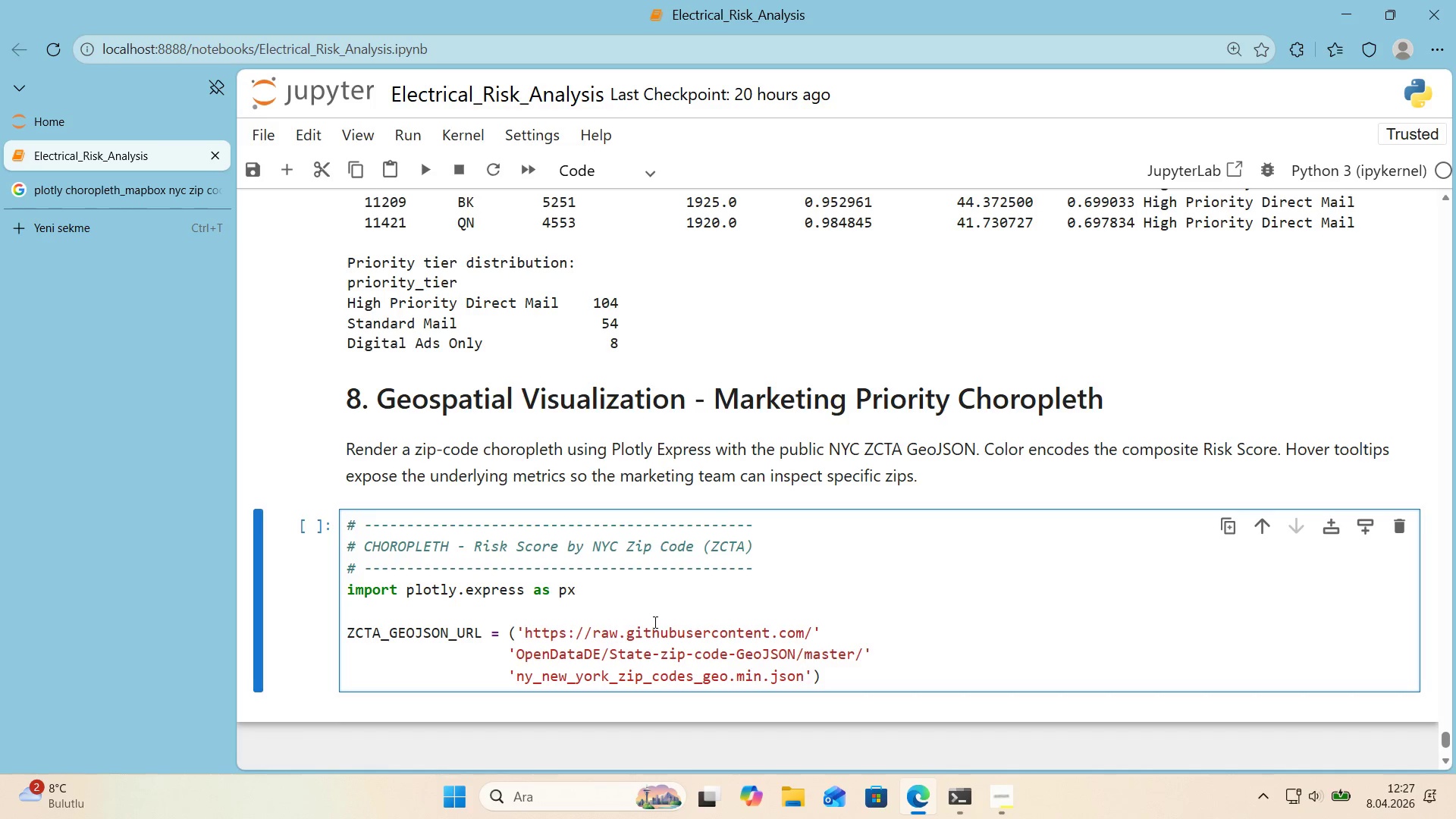 
key(ArrowRight)
 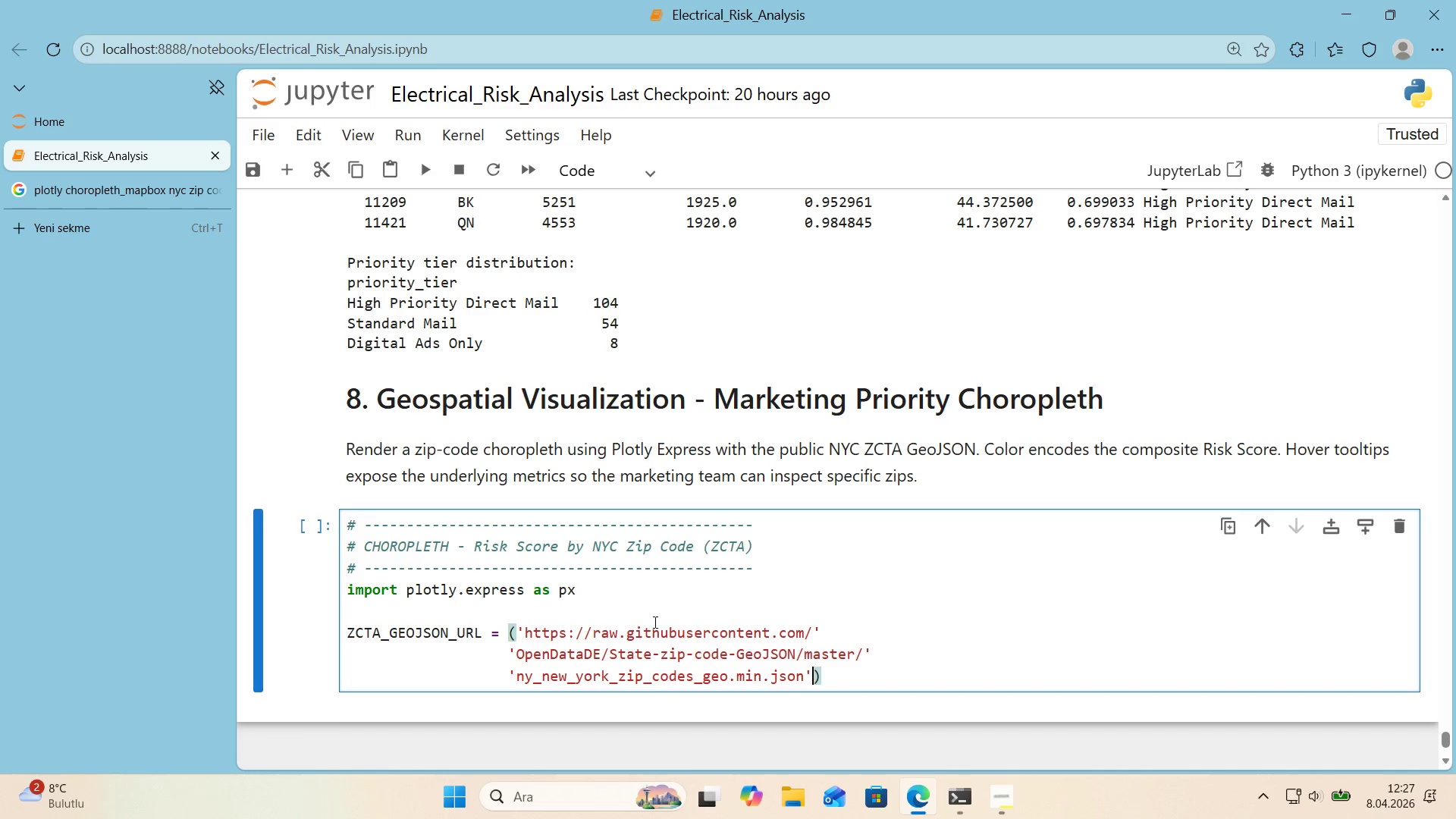 
key(ArrowRight)
 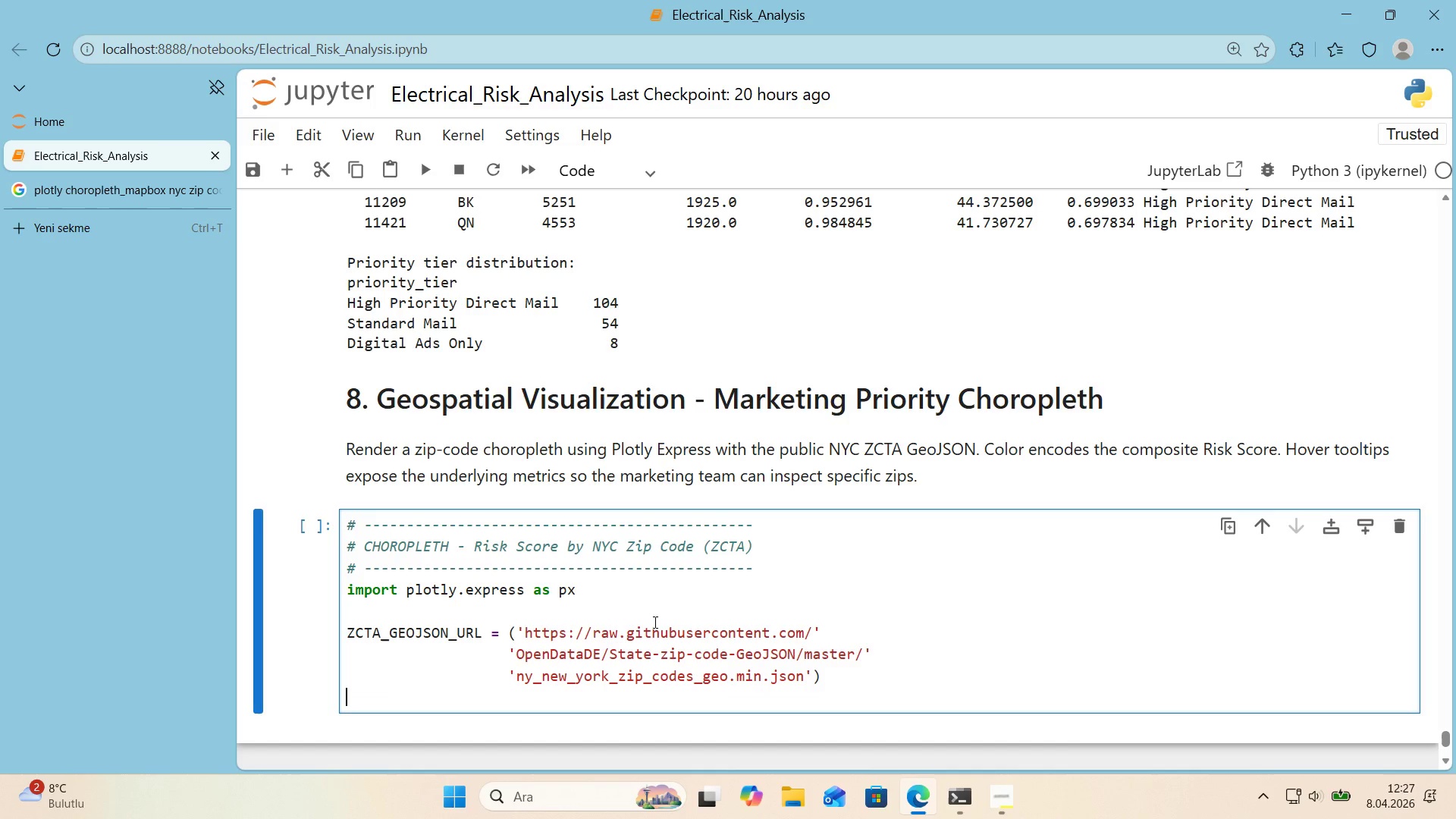 
key(Enter)
 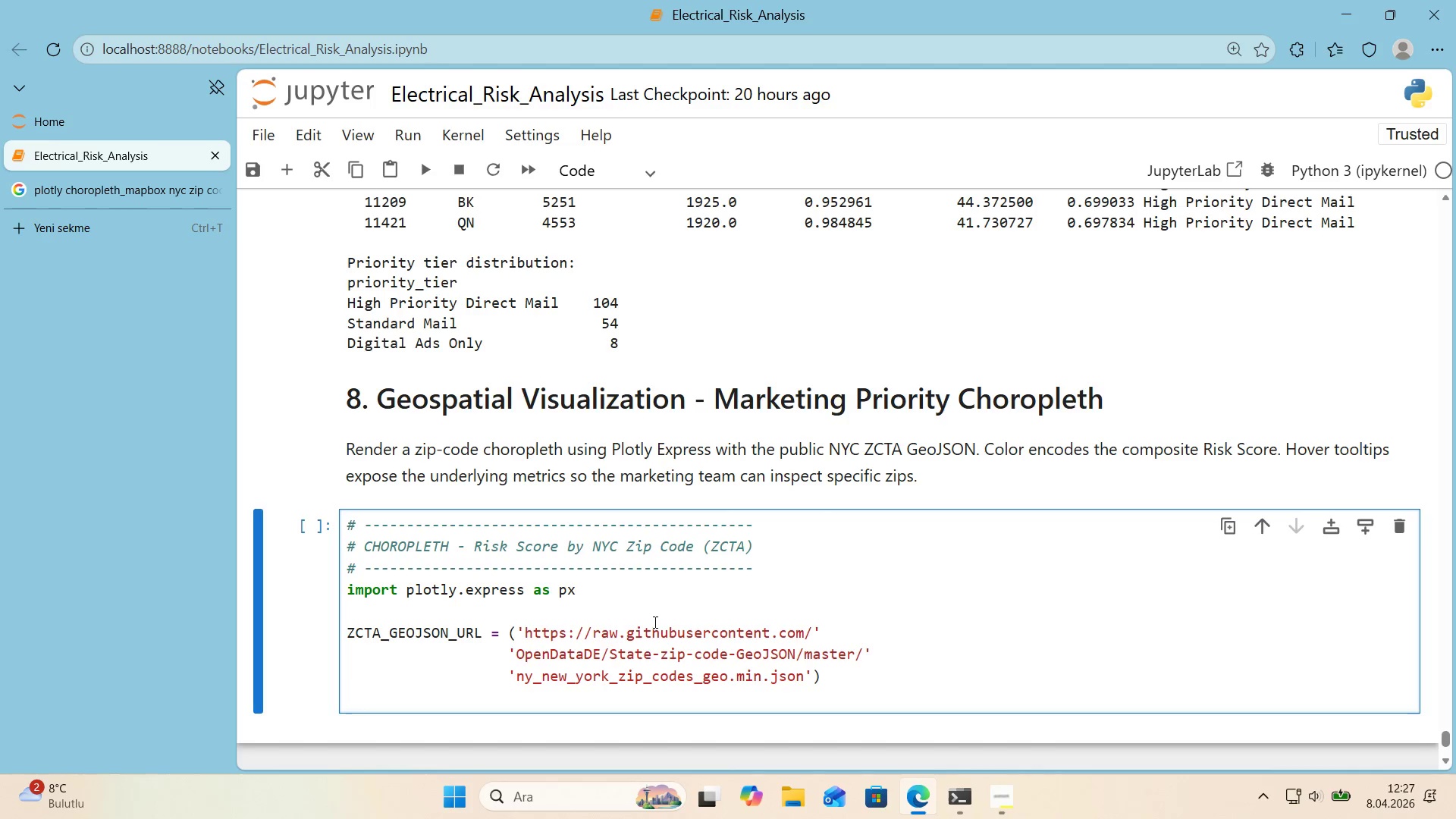 
key(Enter)
 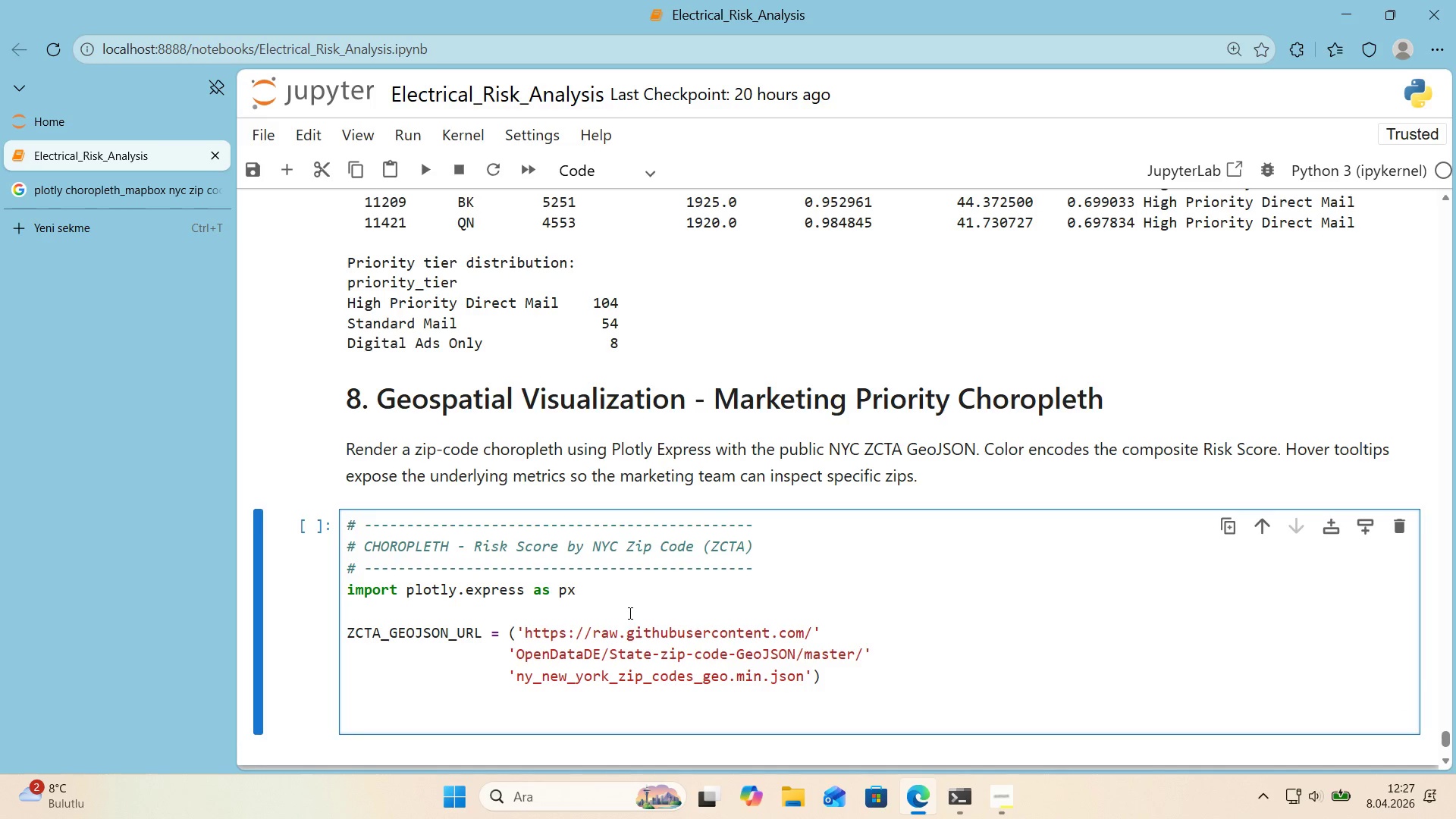 
scroll: coordinate [636, 612], scroll_direction: down, amount: 1.0
 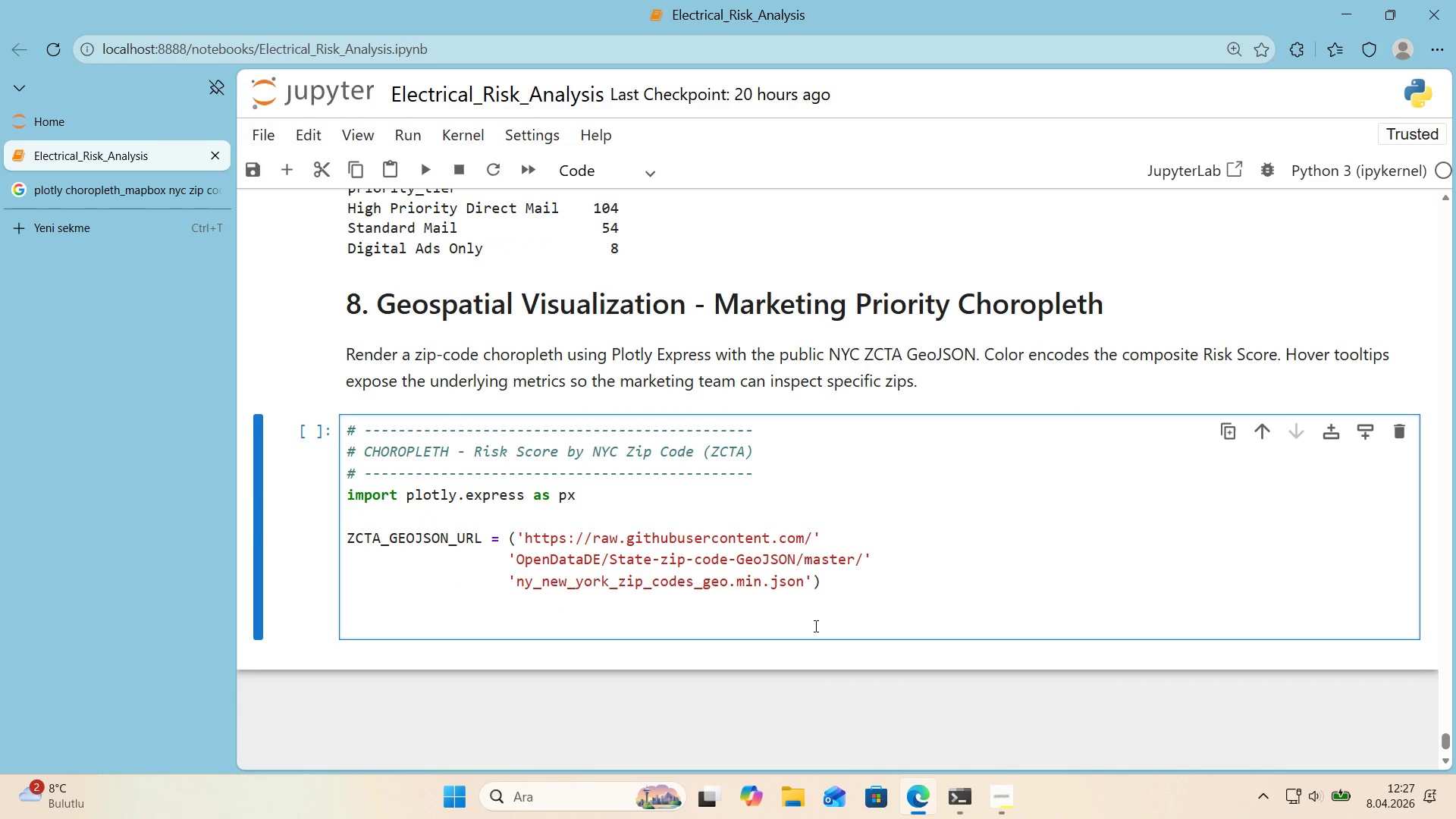 
type(zcta_geo ) requests.get*()
 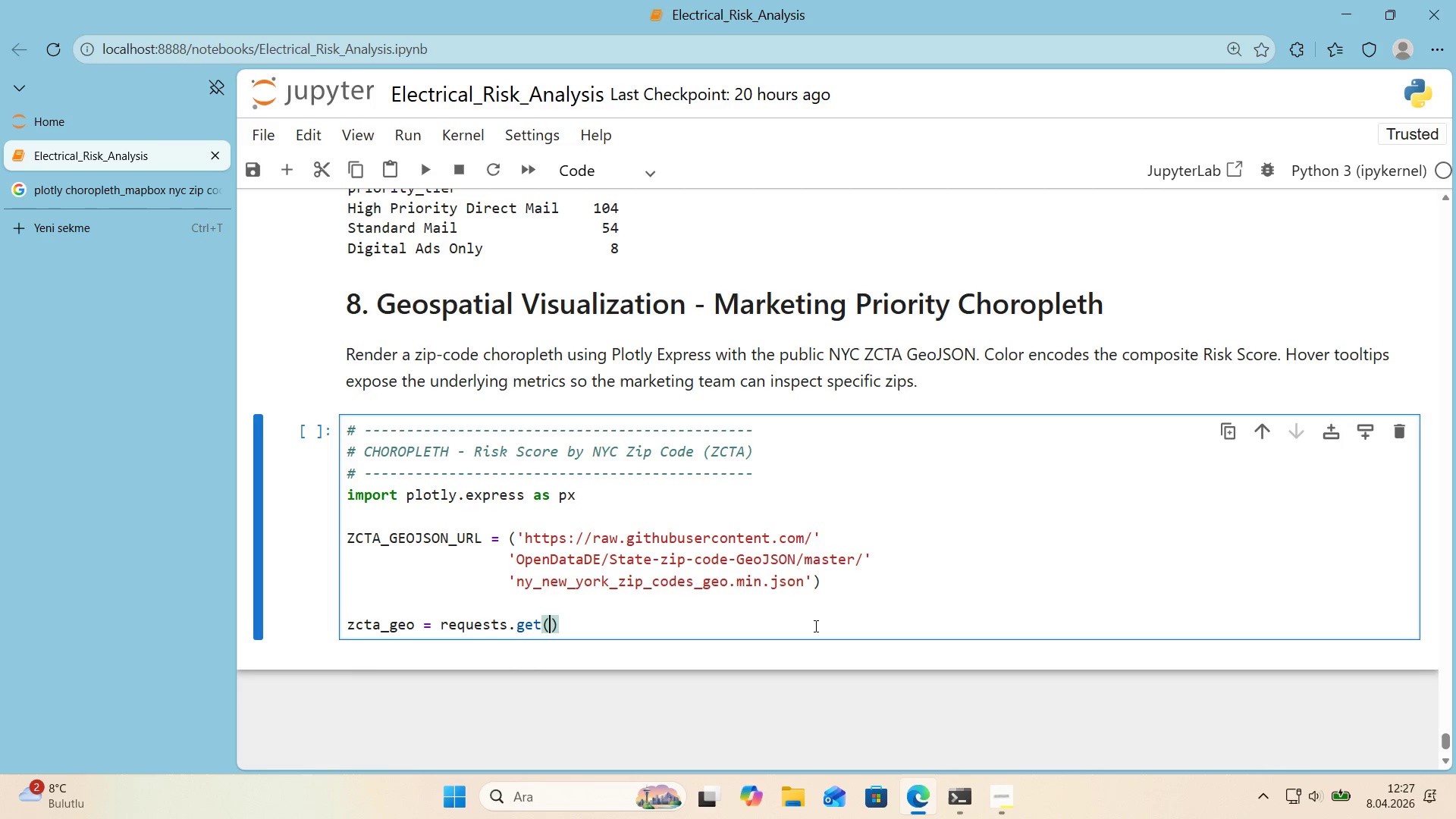 
 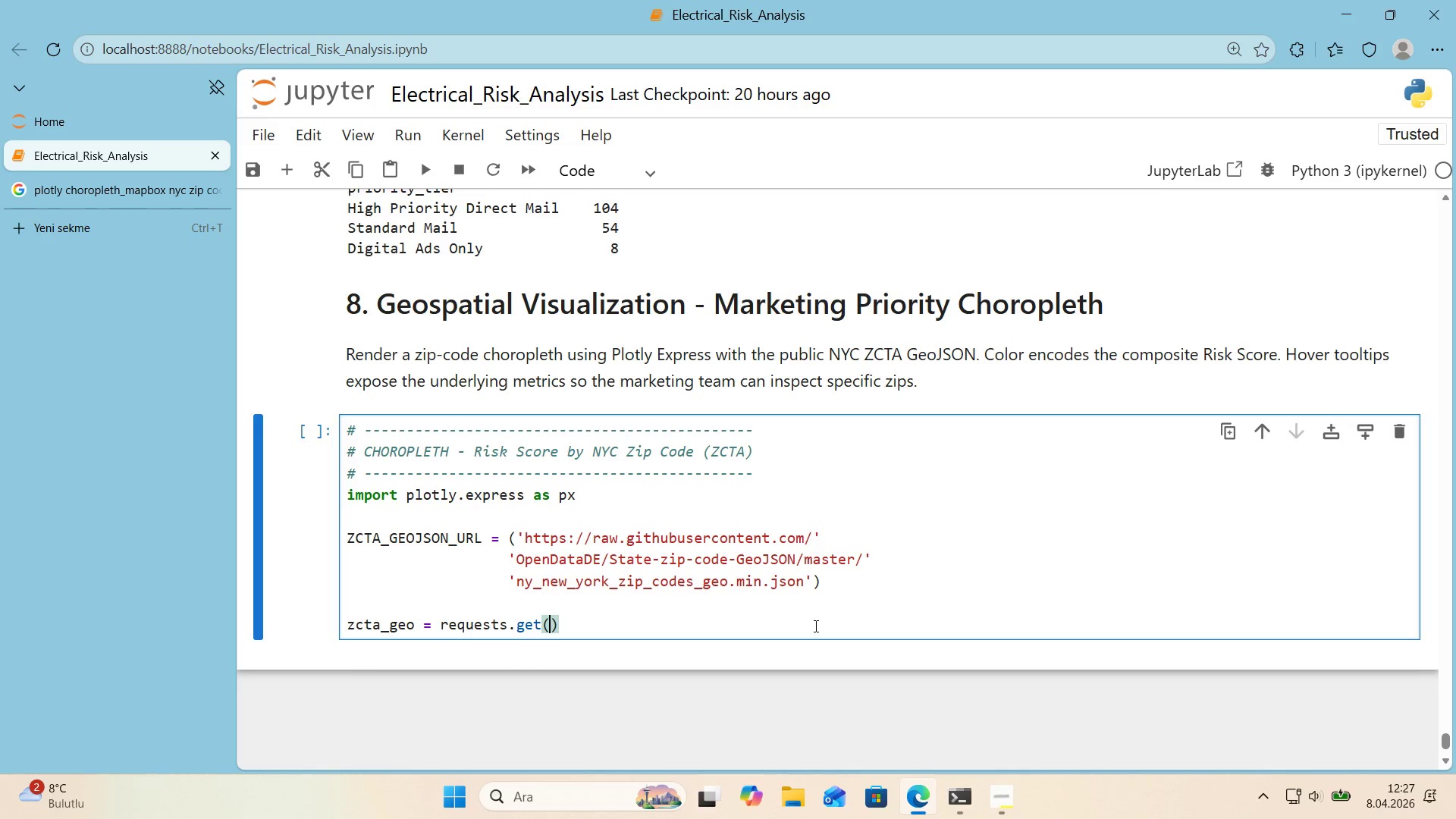 
key(ArrowLeft)
 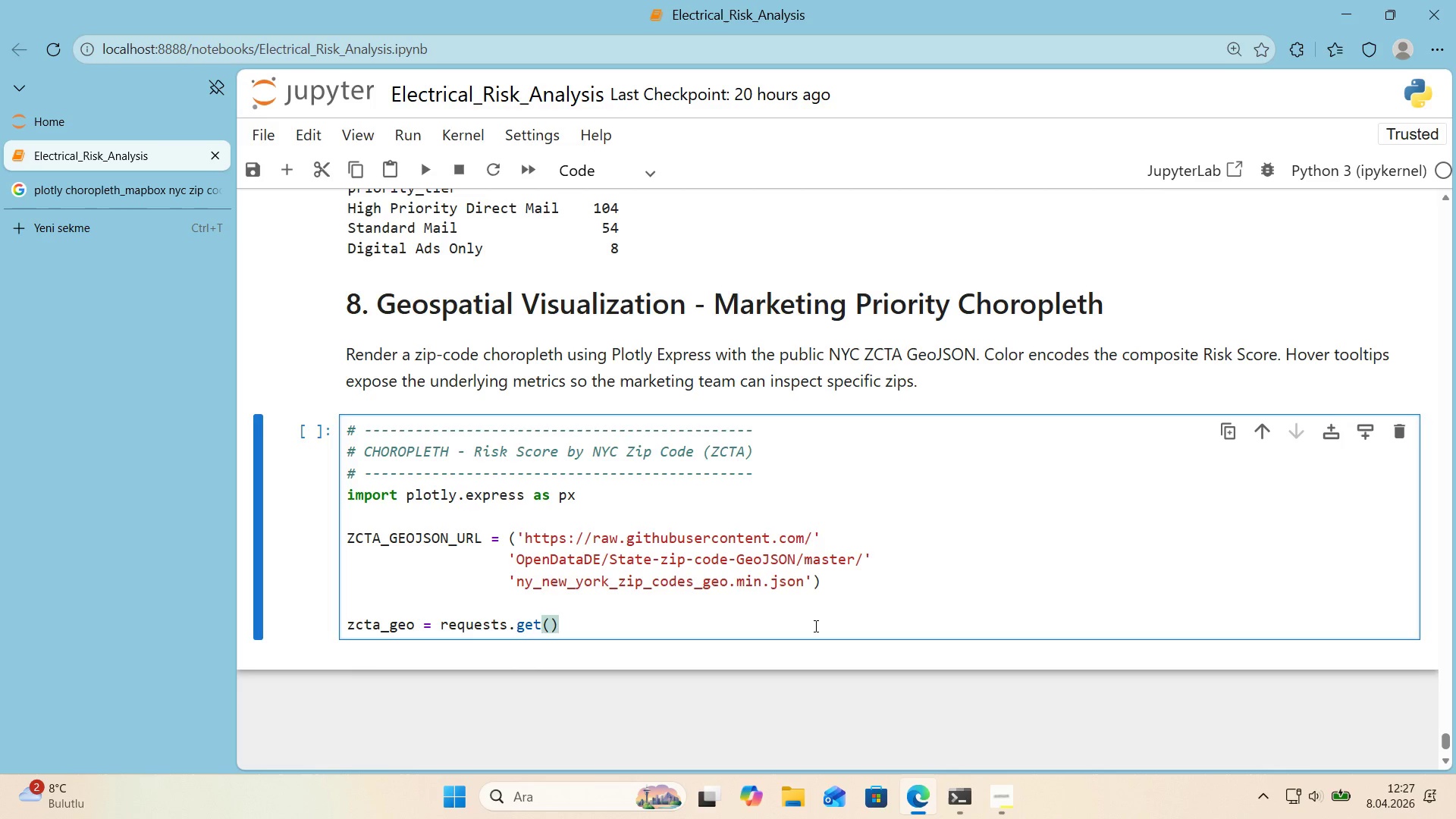 
type(ZCTA)
 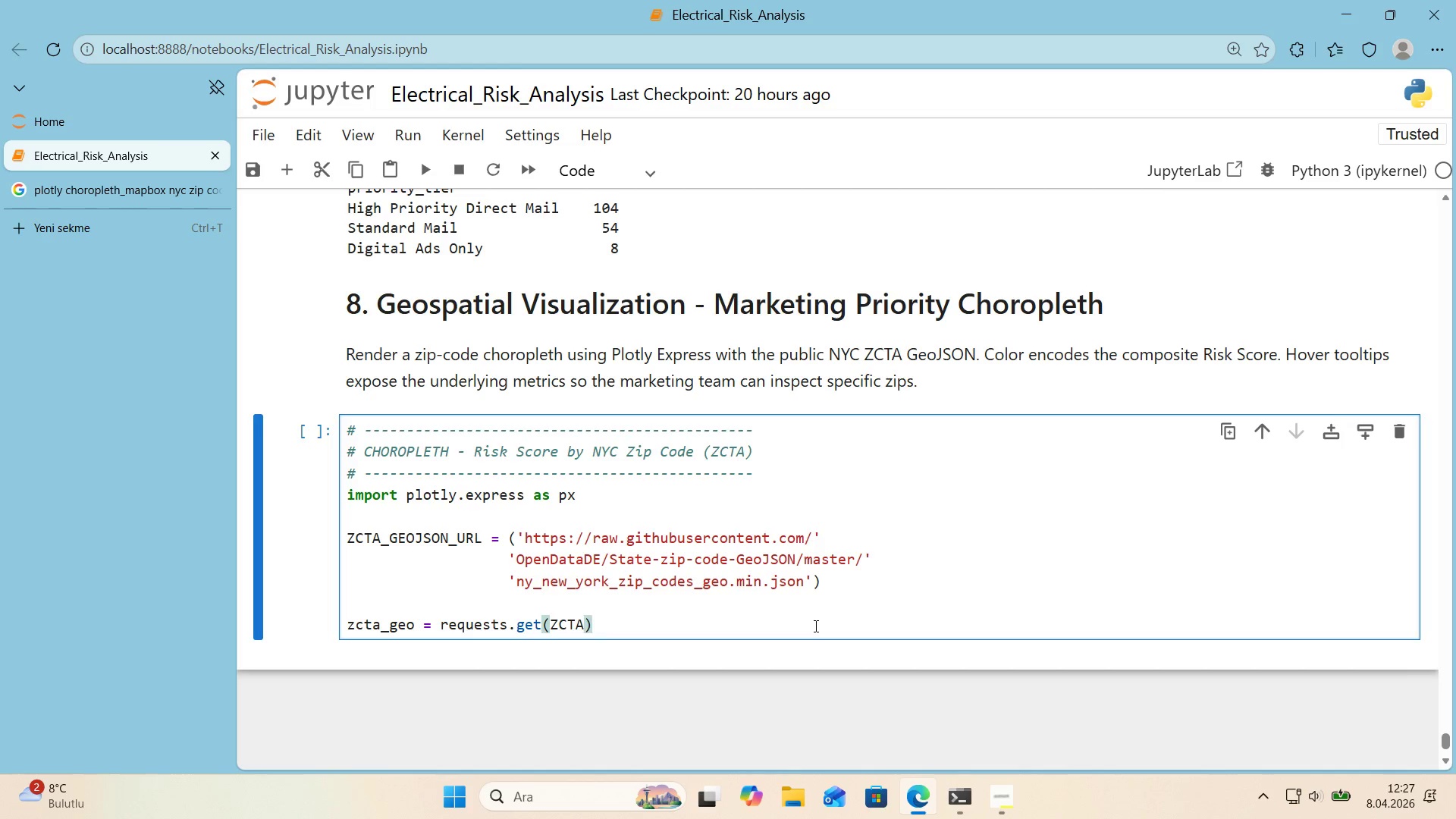 
type(_GEOJSON_URL, t'meout)60)
 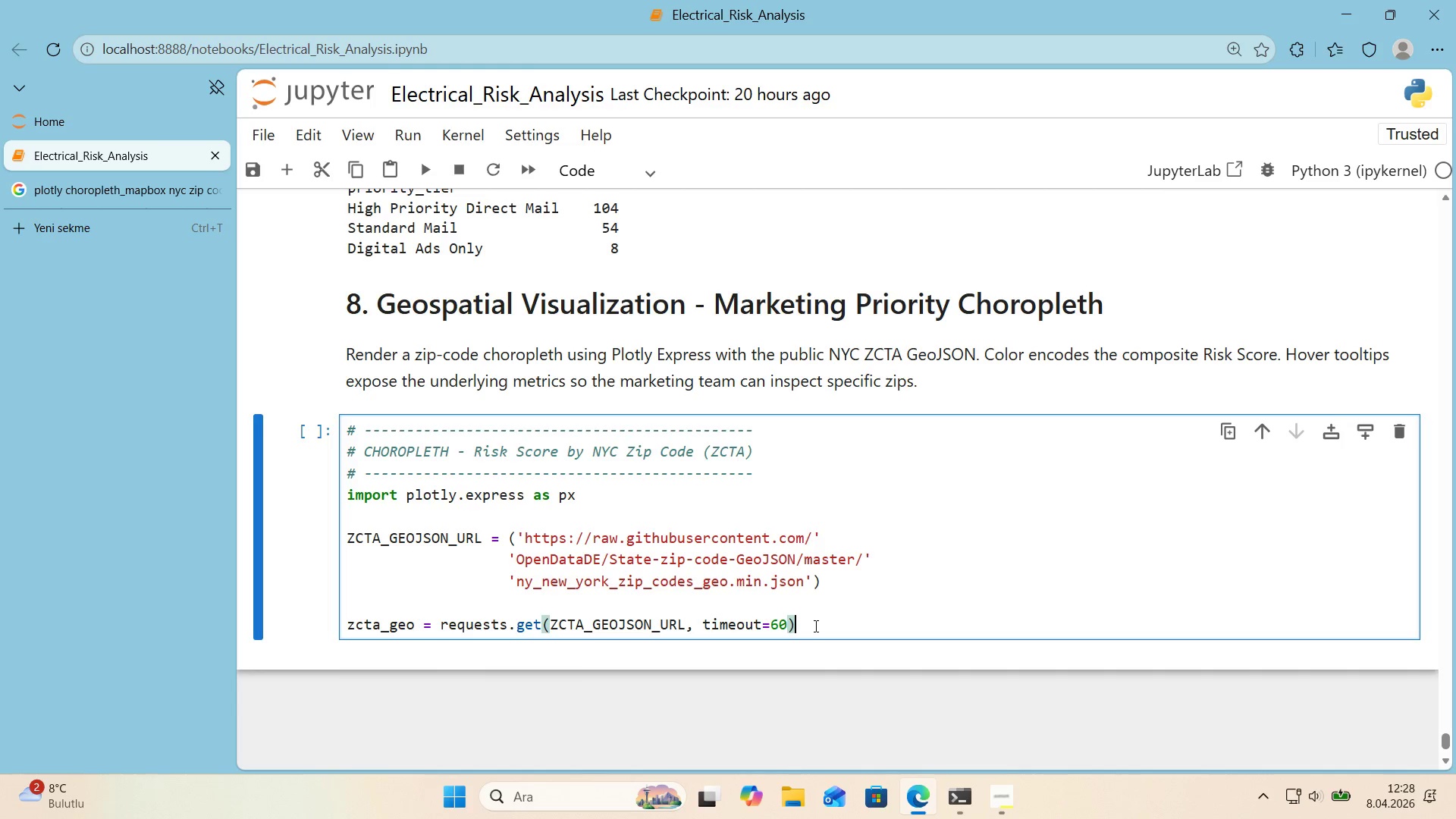 
 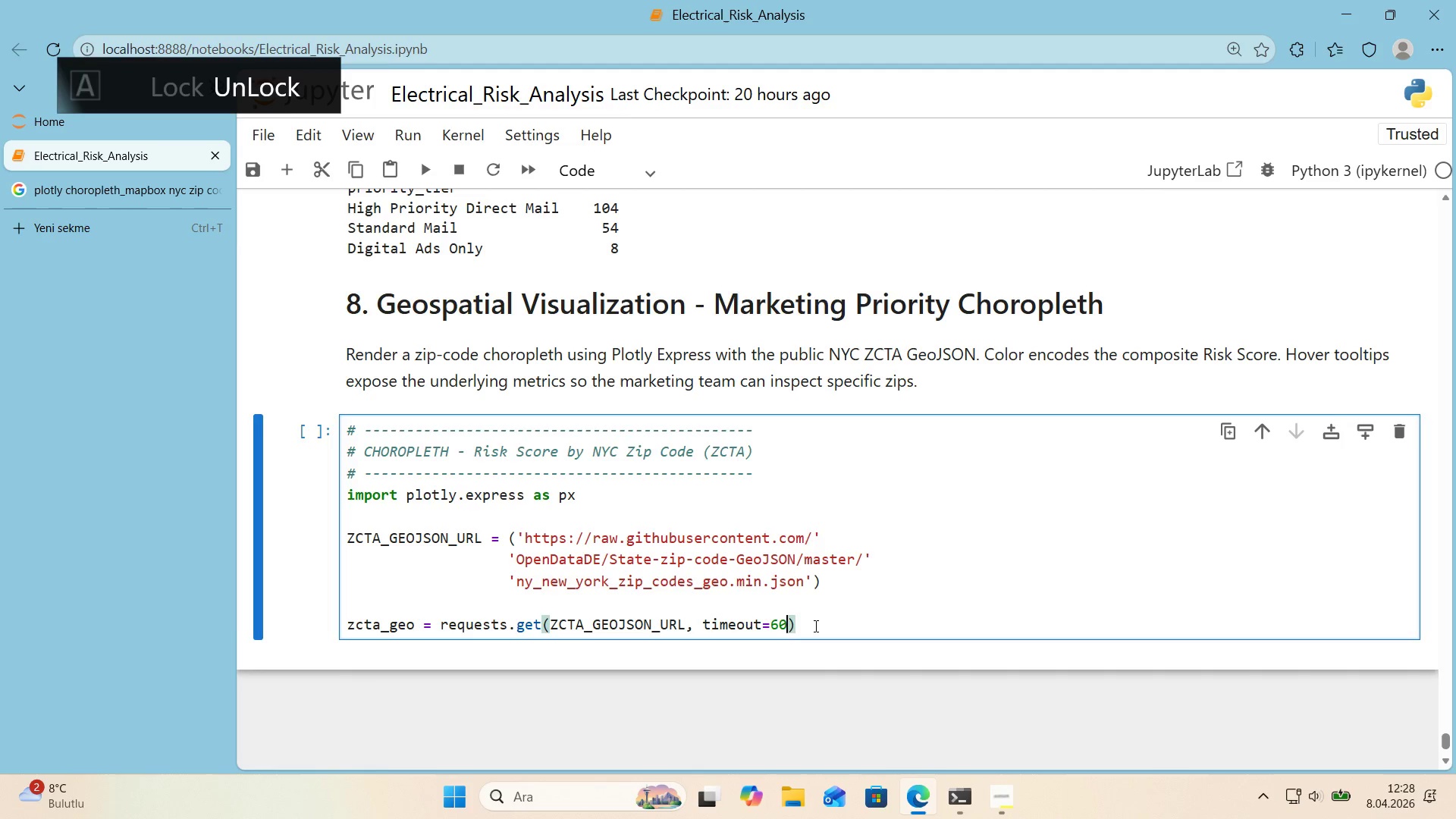 
key(ArrowRight)
 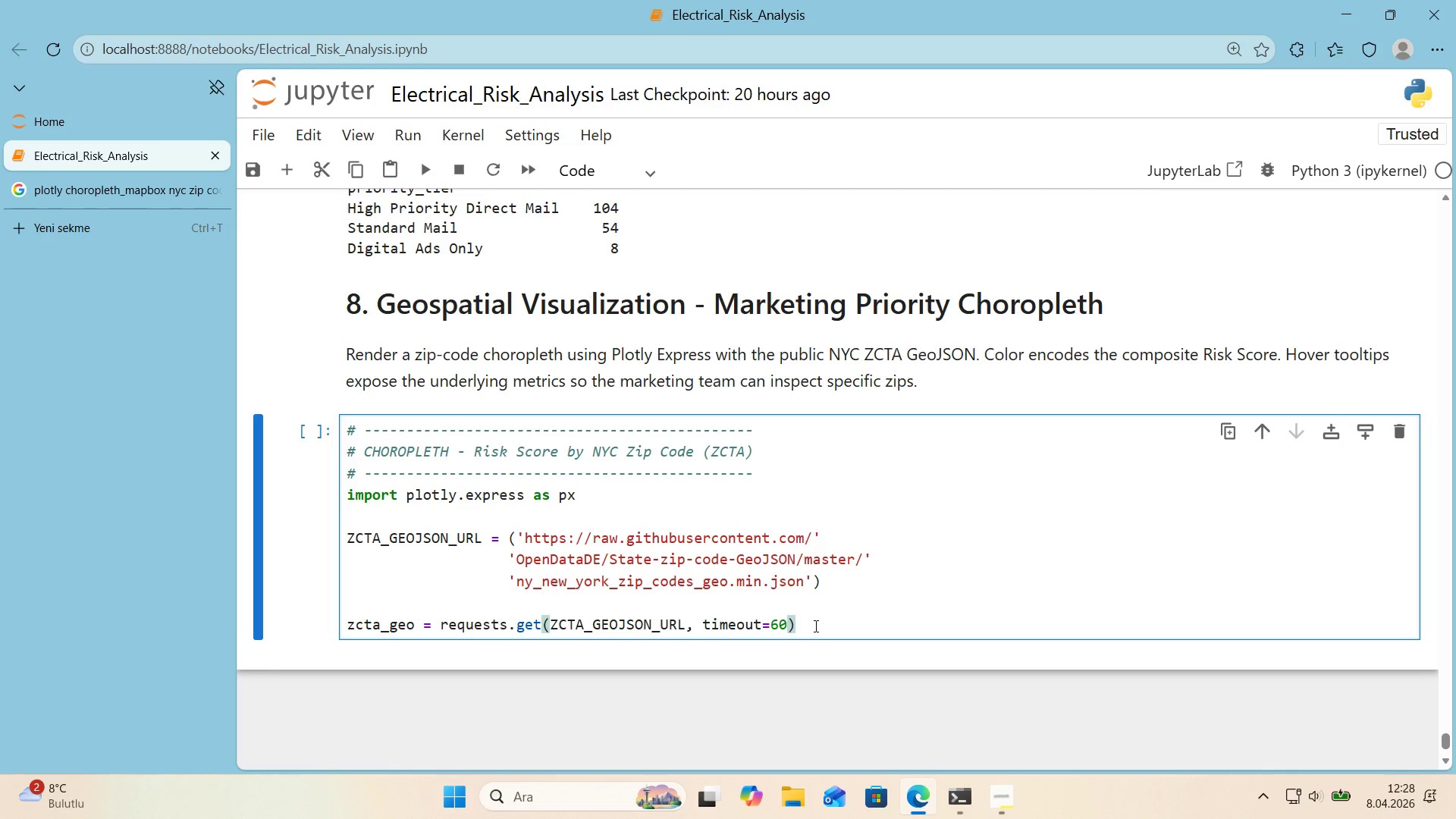 
type(.json*()
 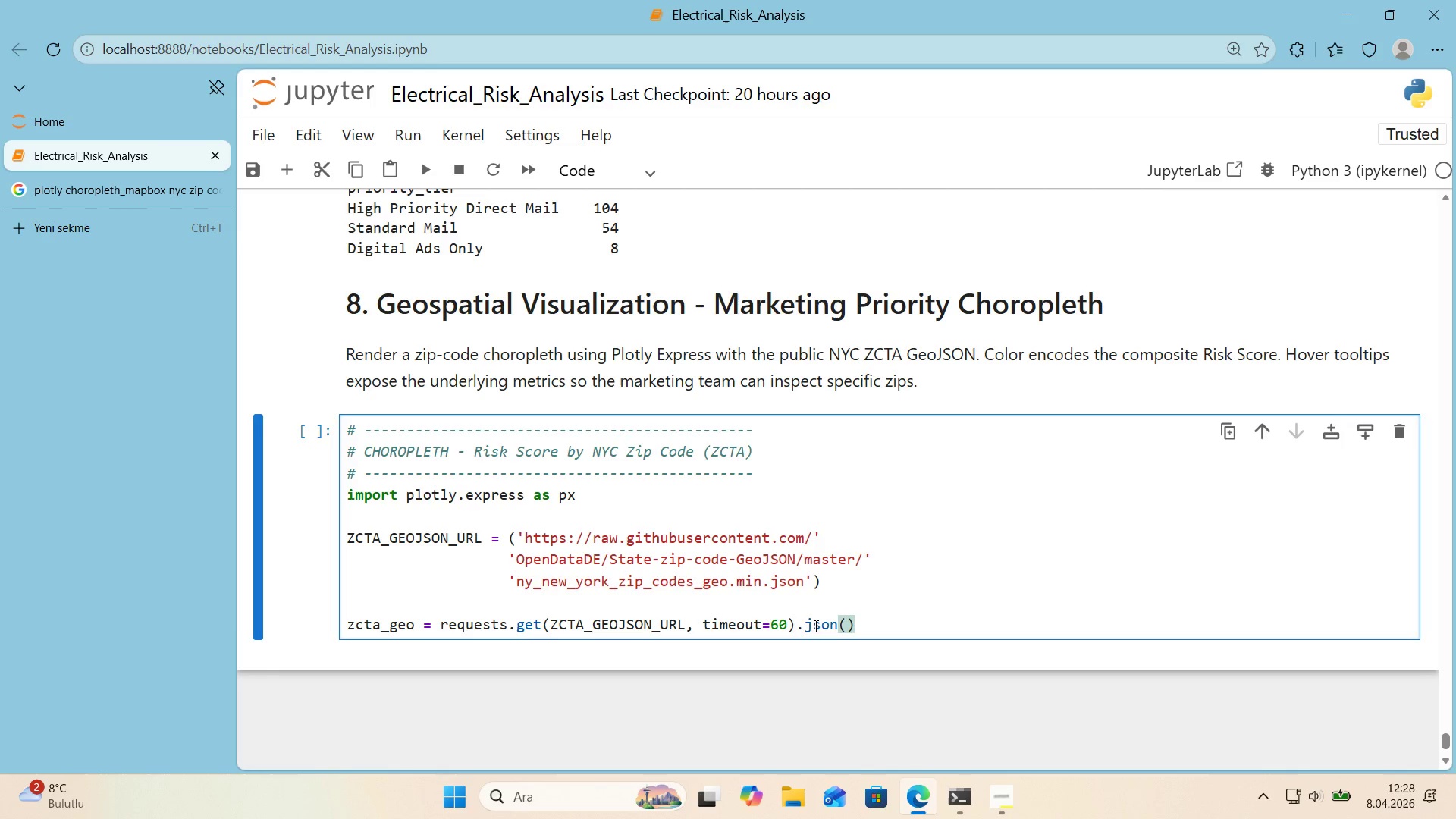 
key(Enter)
 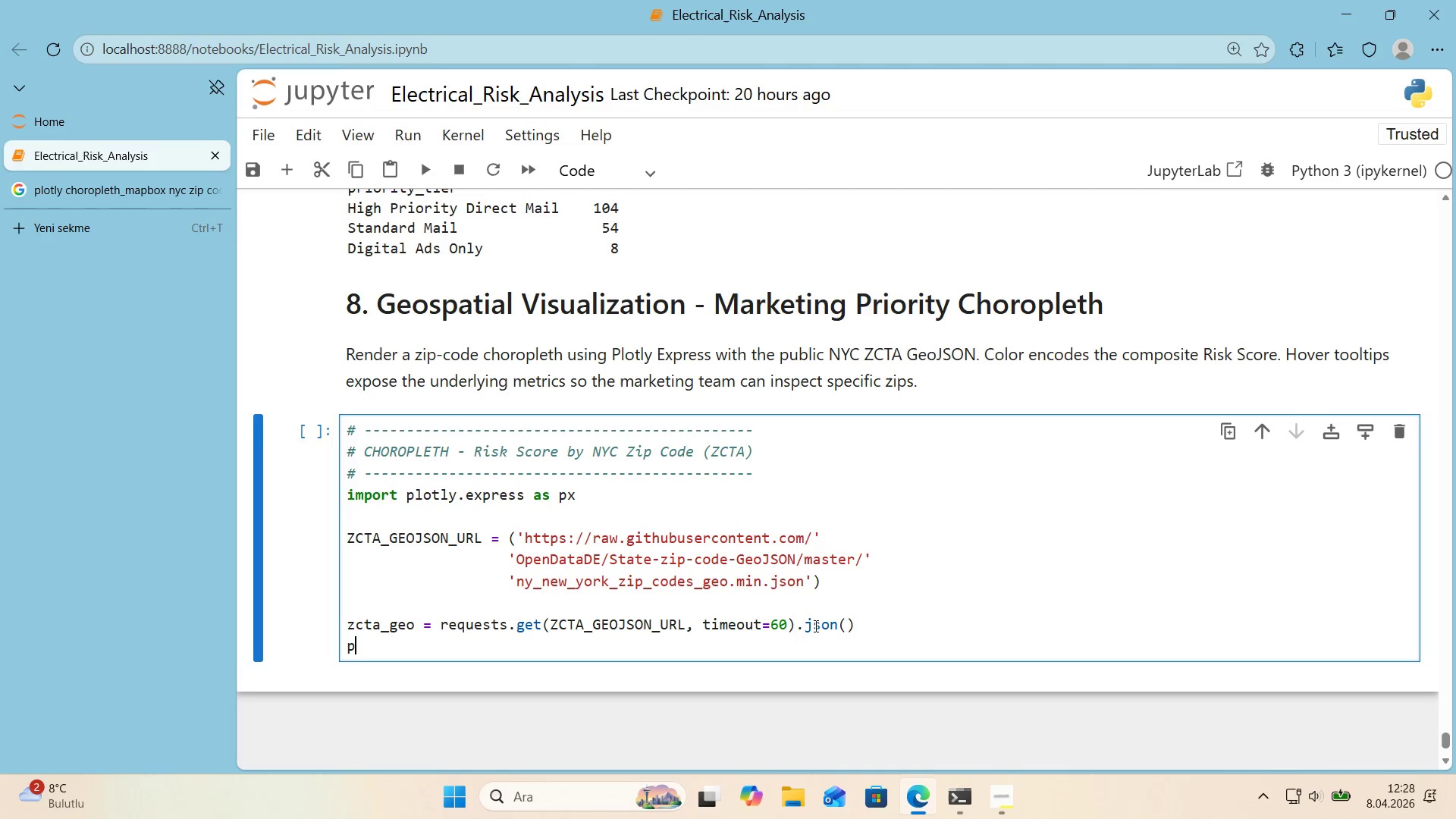 
type(pr'nt*()
 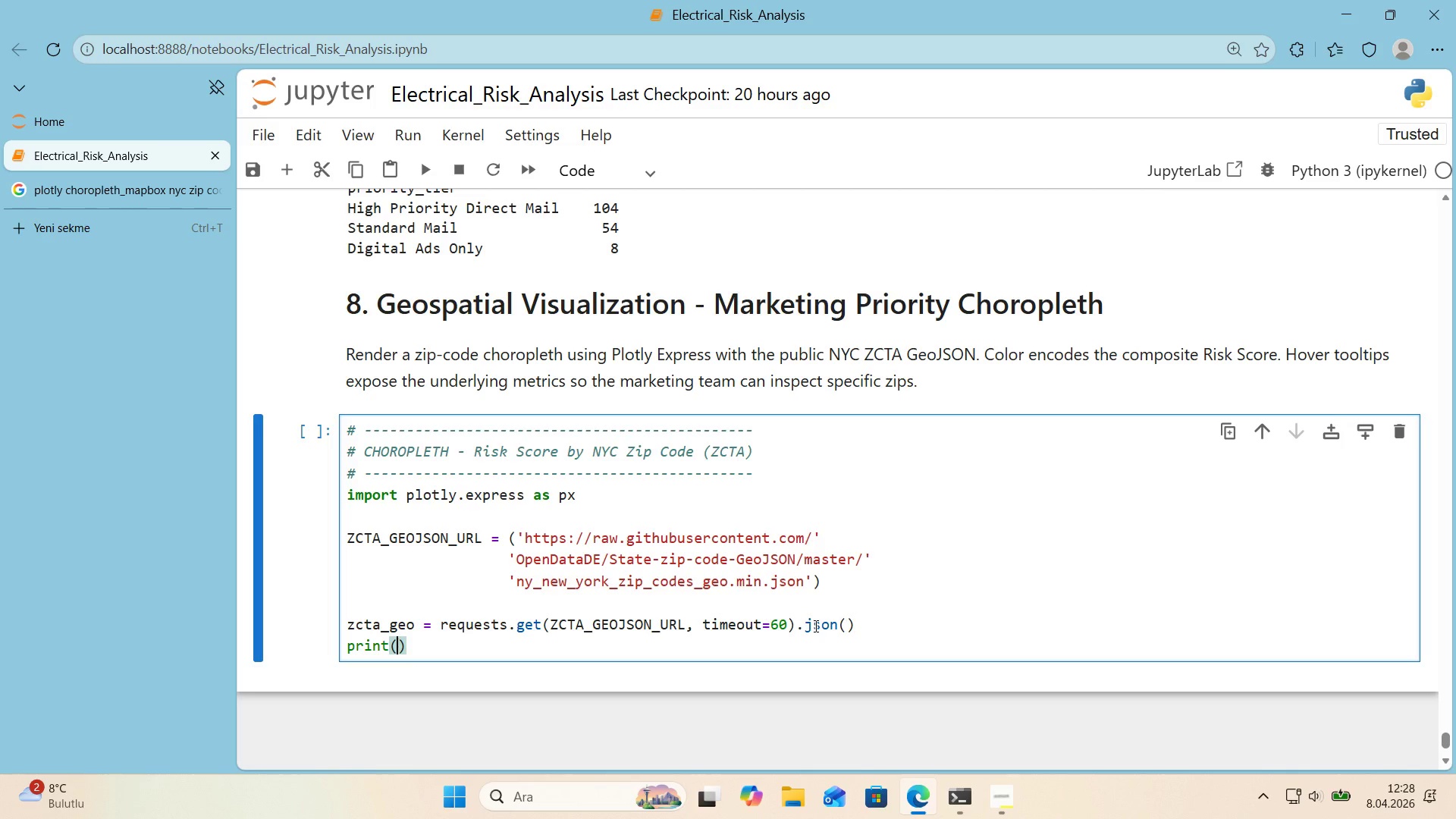 
 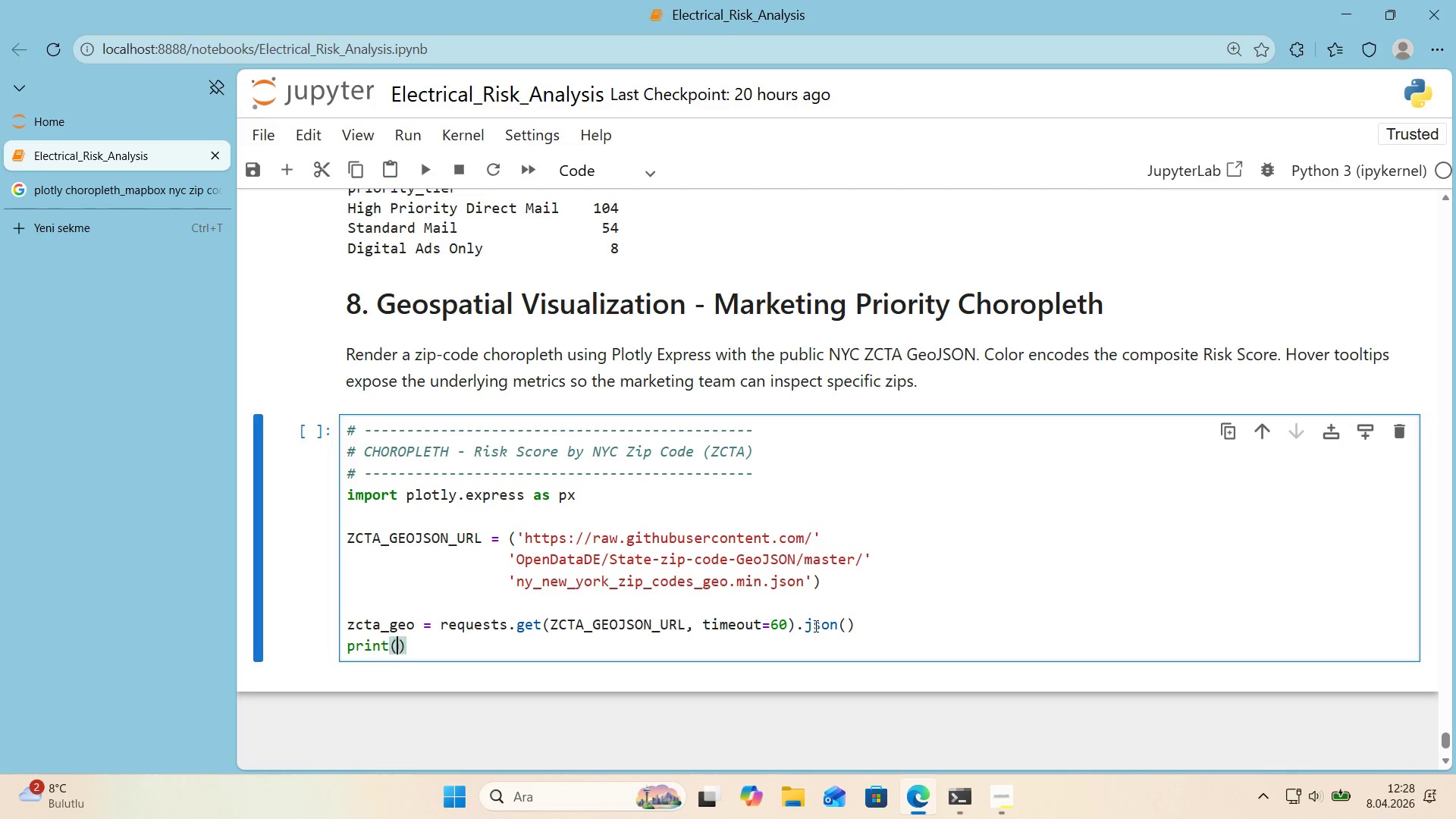 
key(ArrowLeft)
 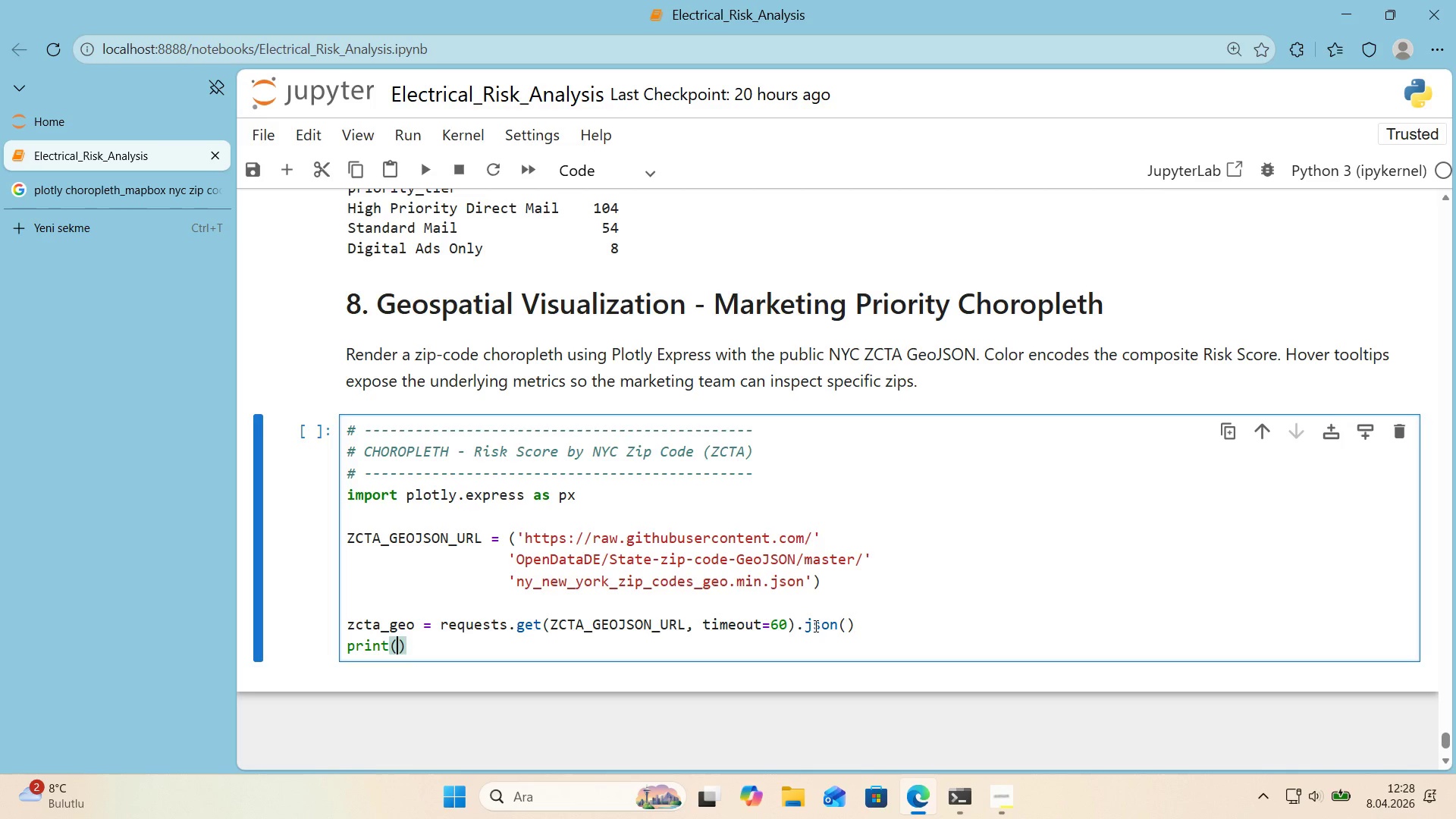 
type(f@@)
 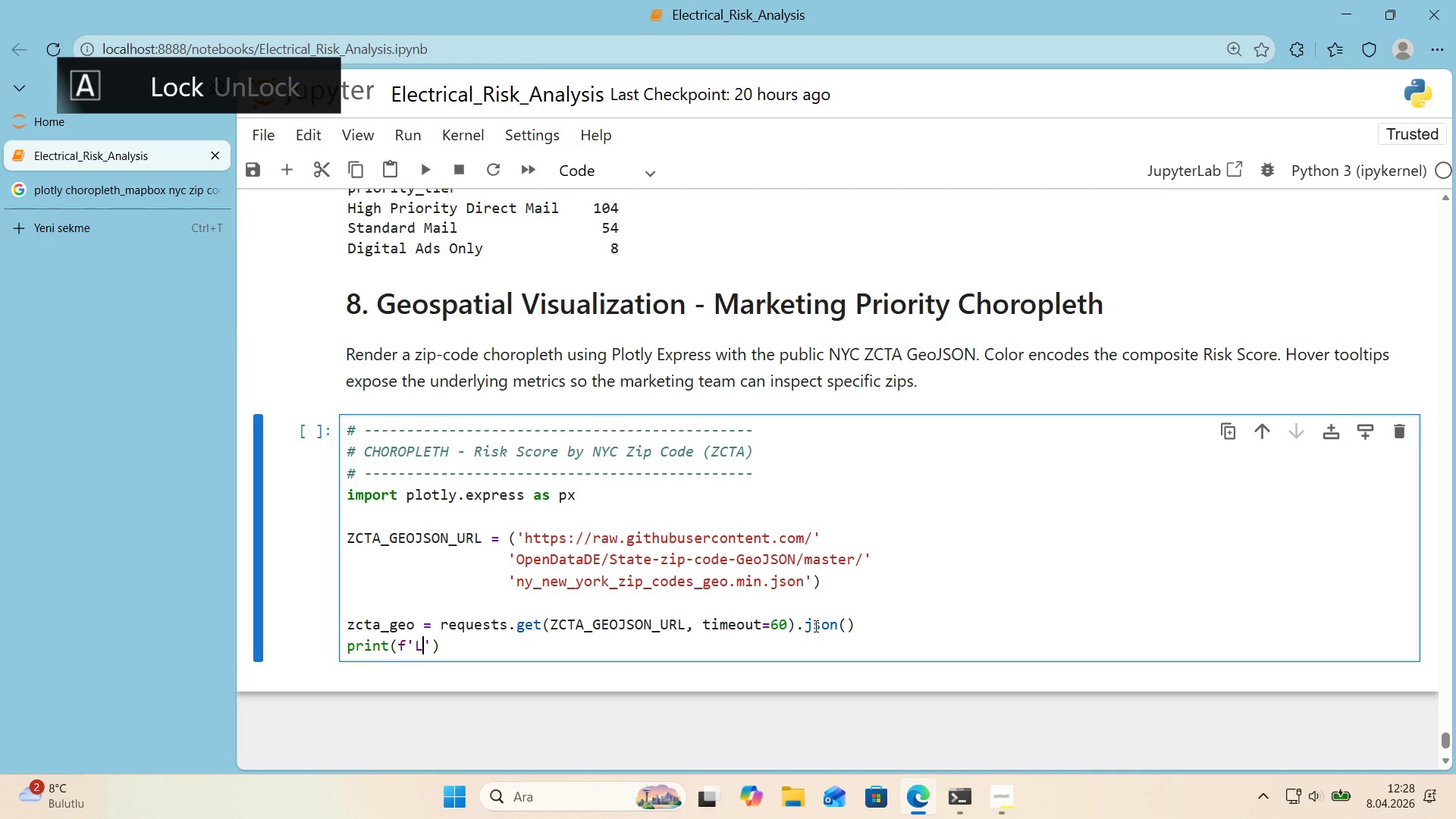 
 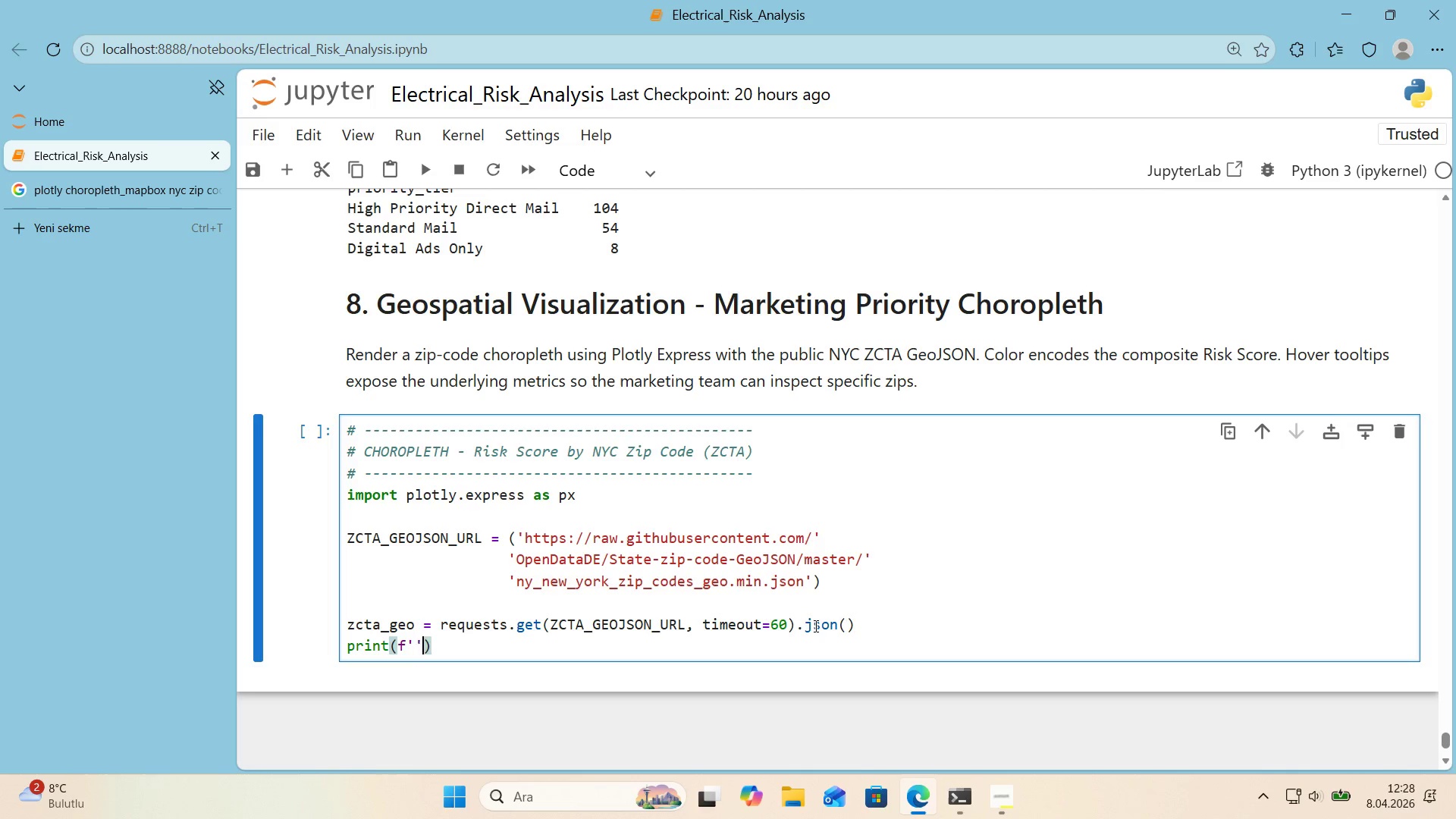 
key(ArrowLeft)
 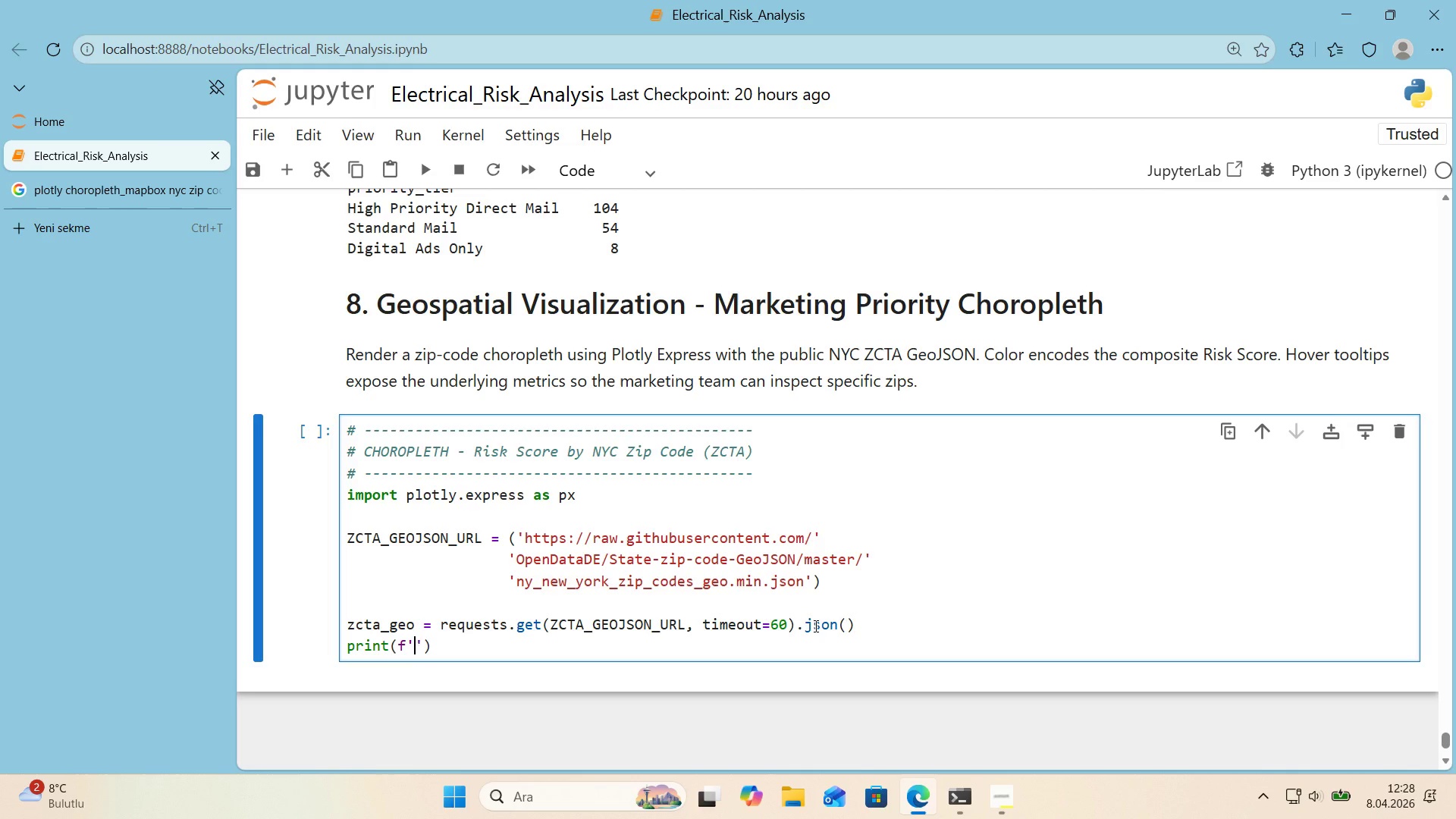 
type(Loaded GeoJSON 't)
key(Backspace)
key(Backspace)
type(w'th)
 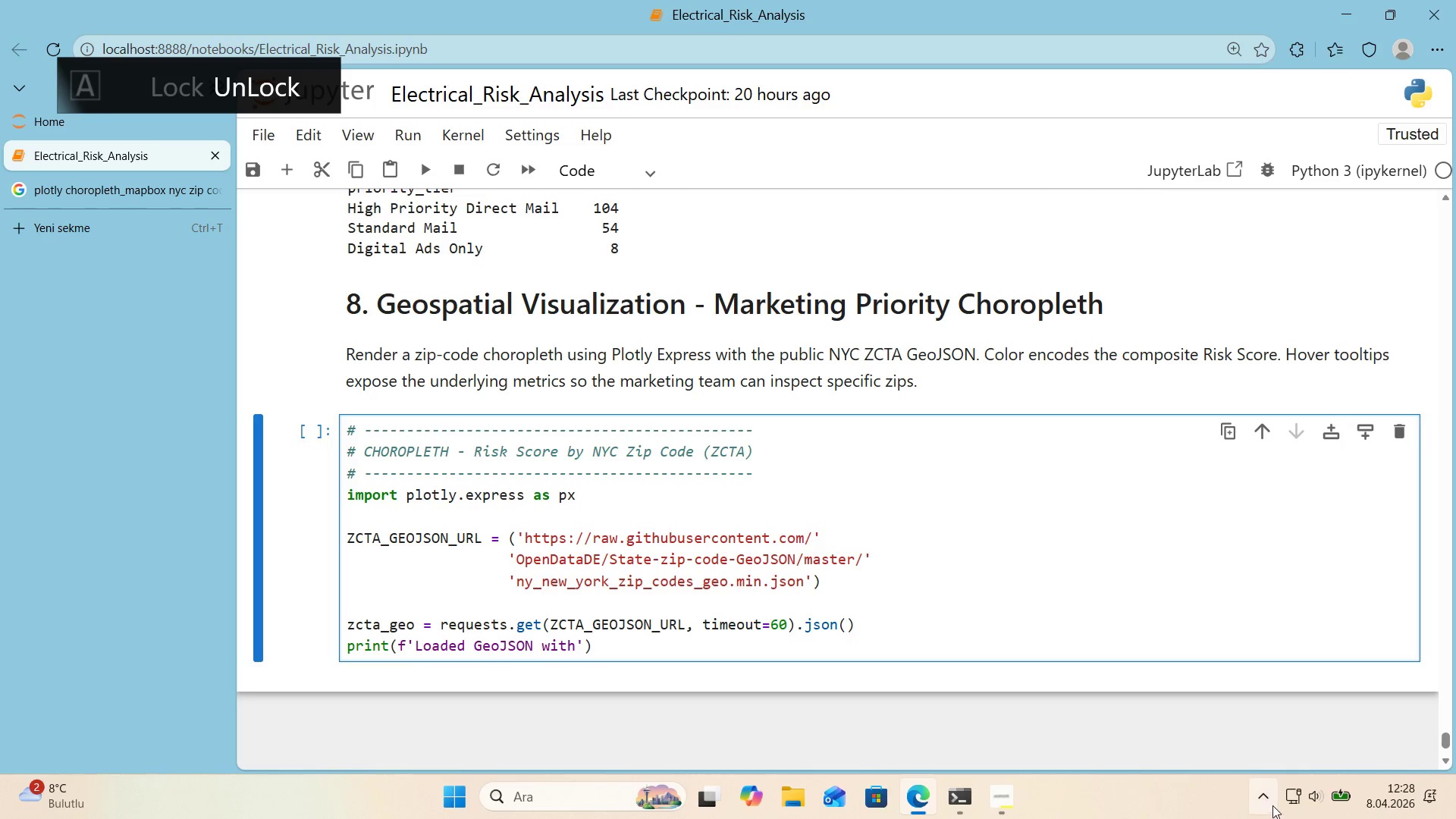 
left_click([1271, 801])
 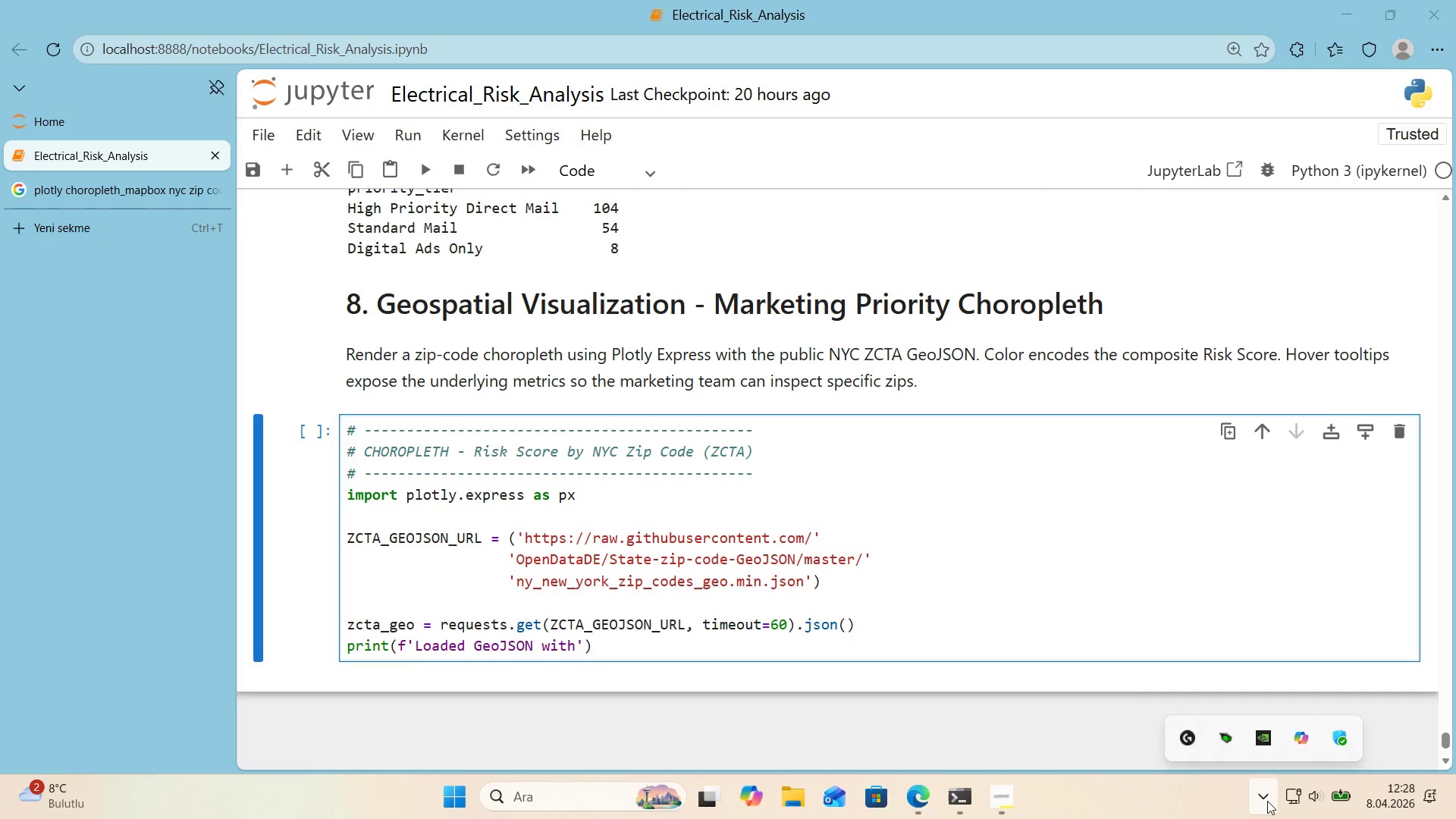 
left_click([1267, 801])
 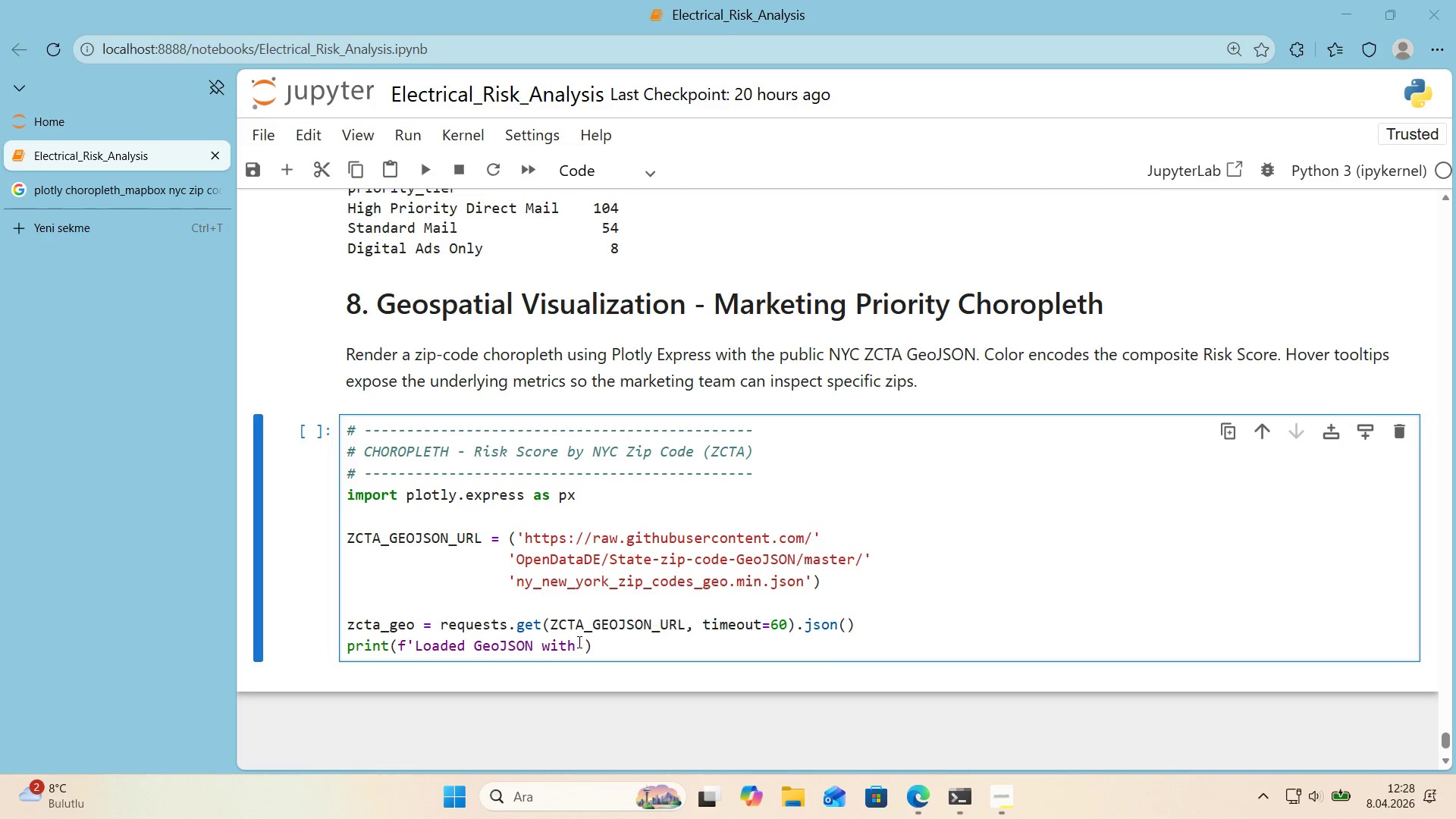 
left_click([578, 642])
 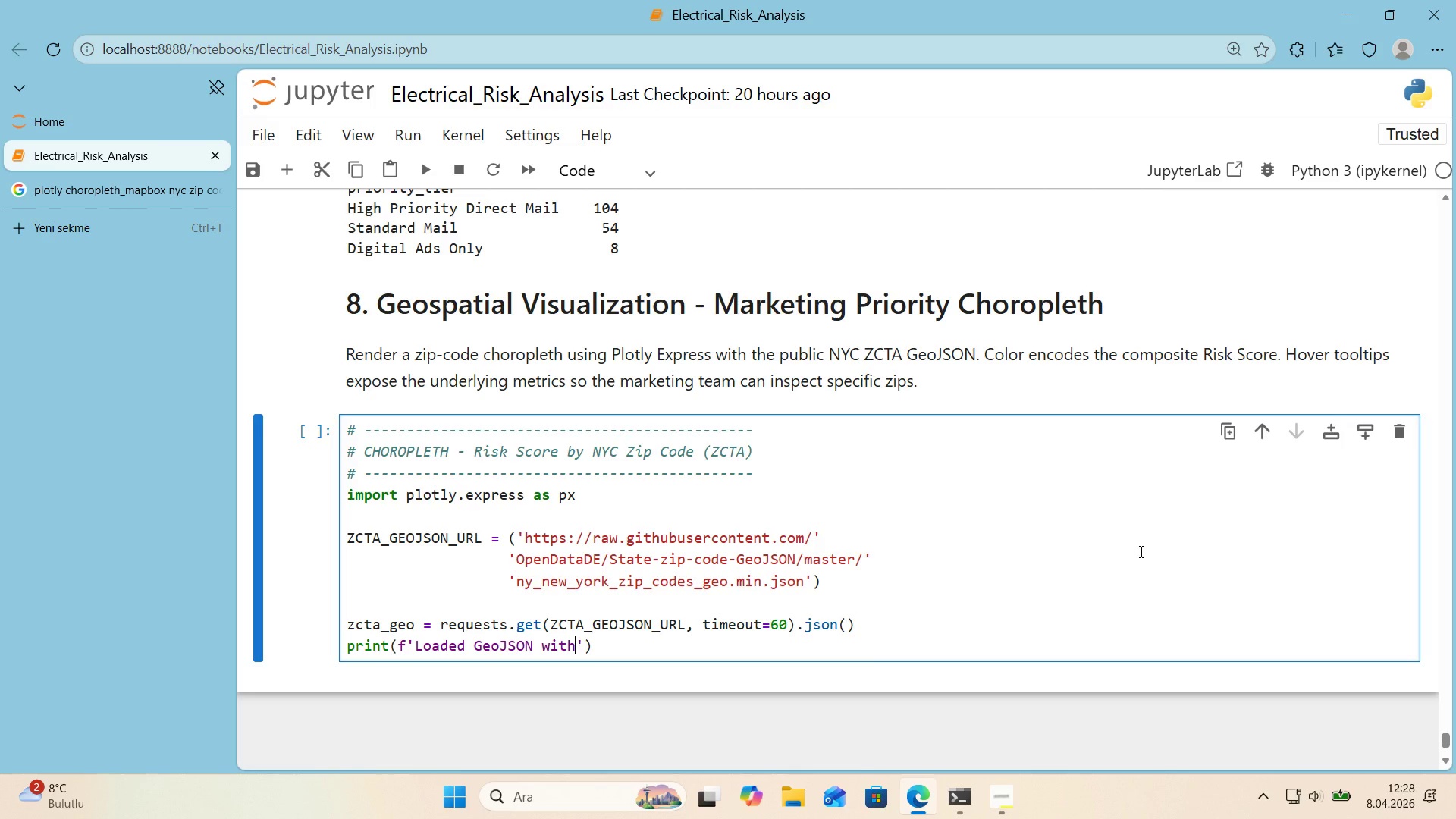 
key(Space)
 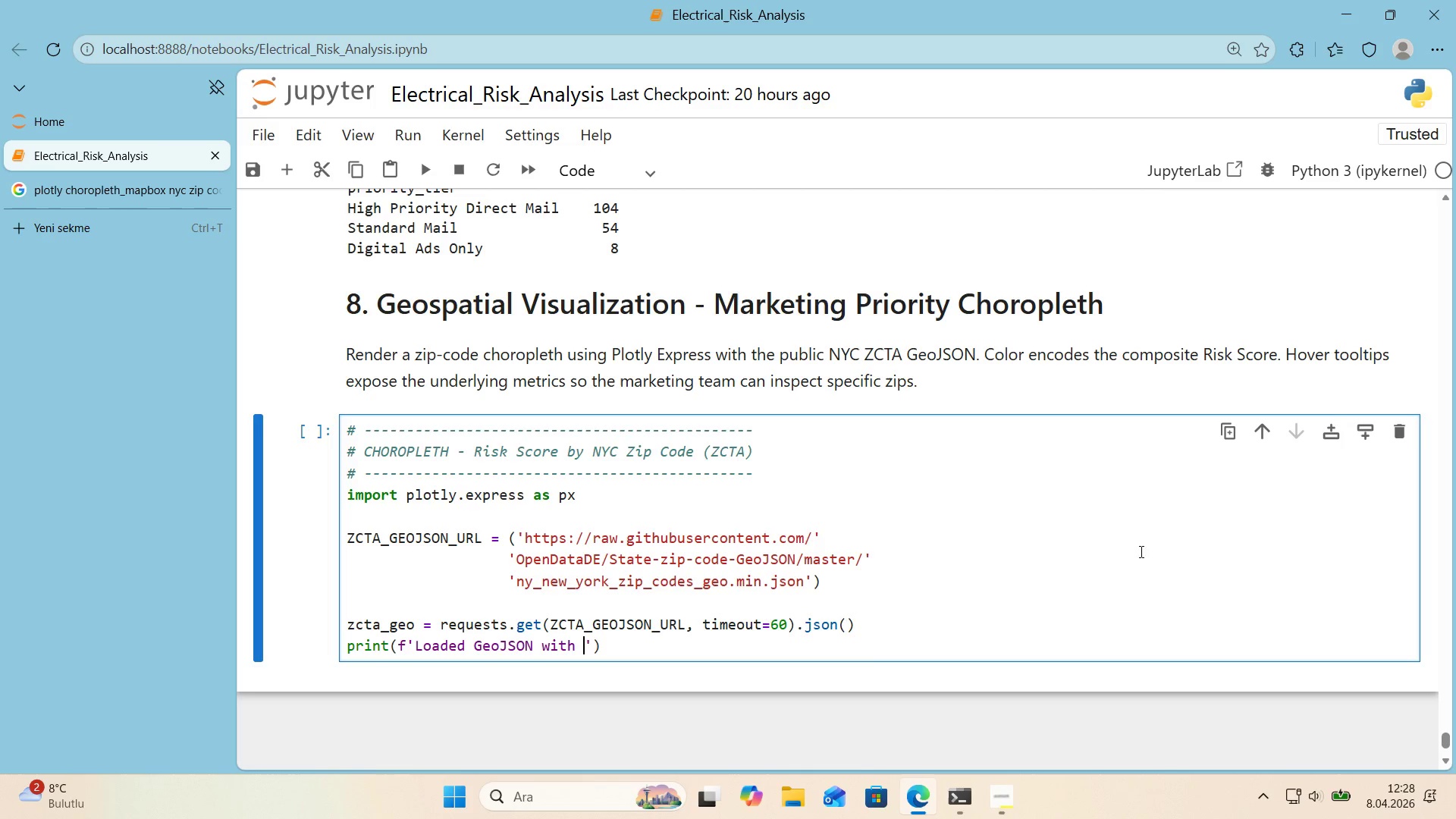 
key(Alt+Control+7)
 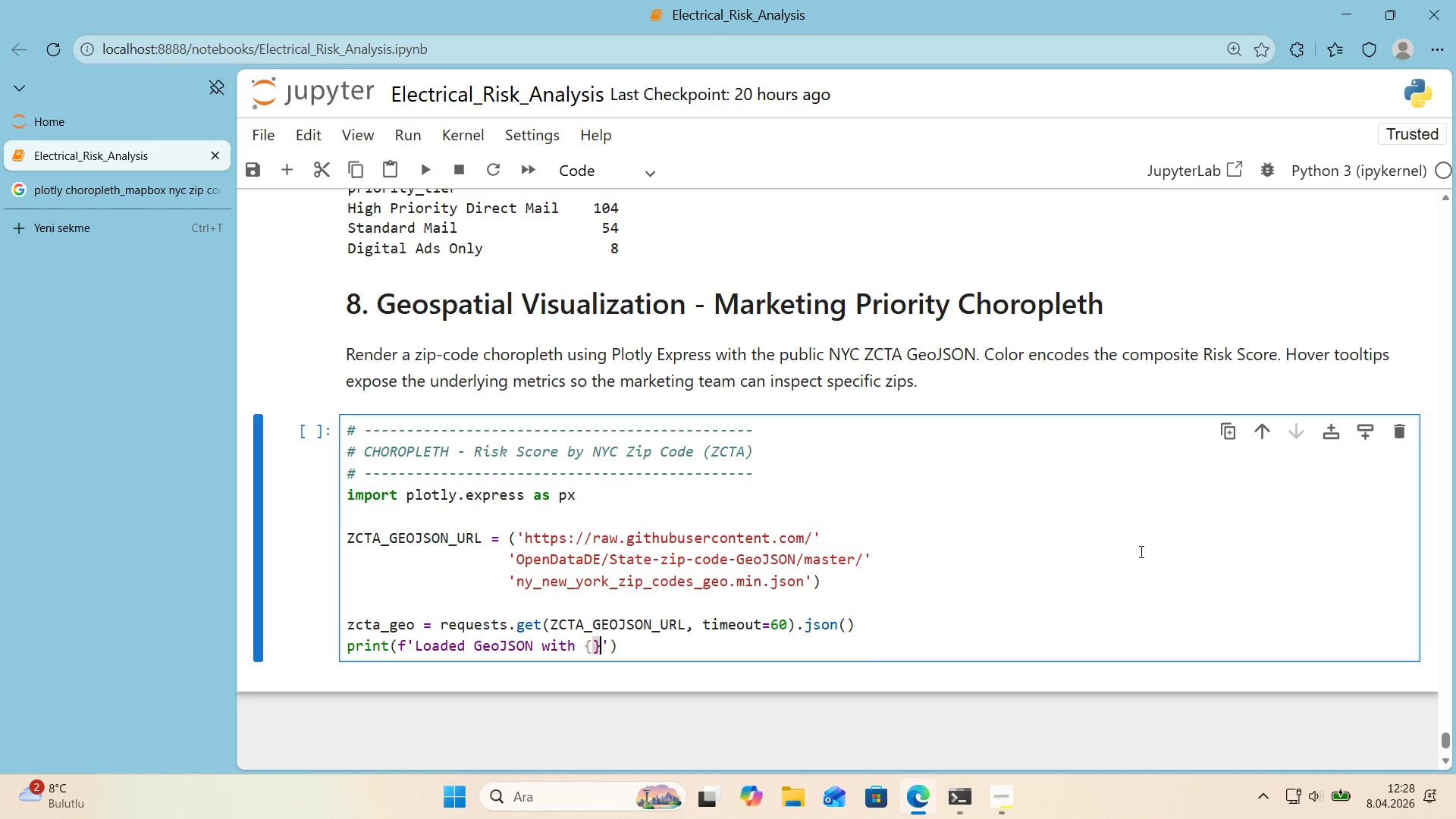 
key(Alt+Control+0)
 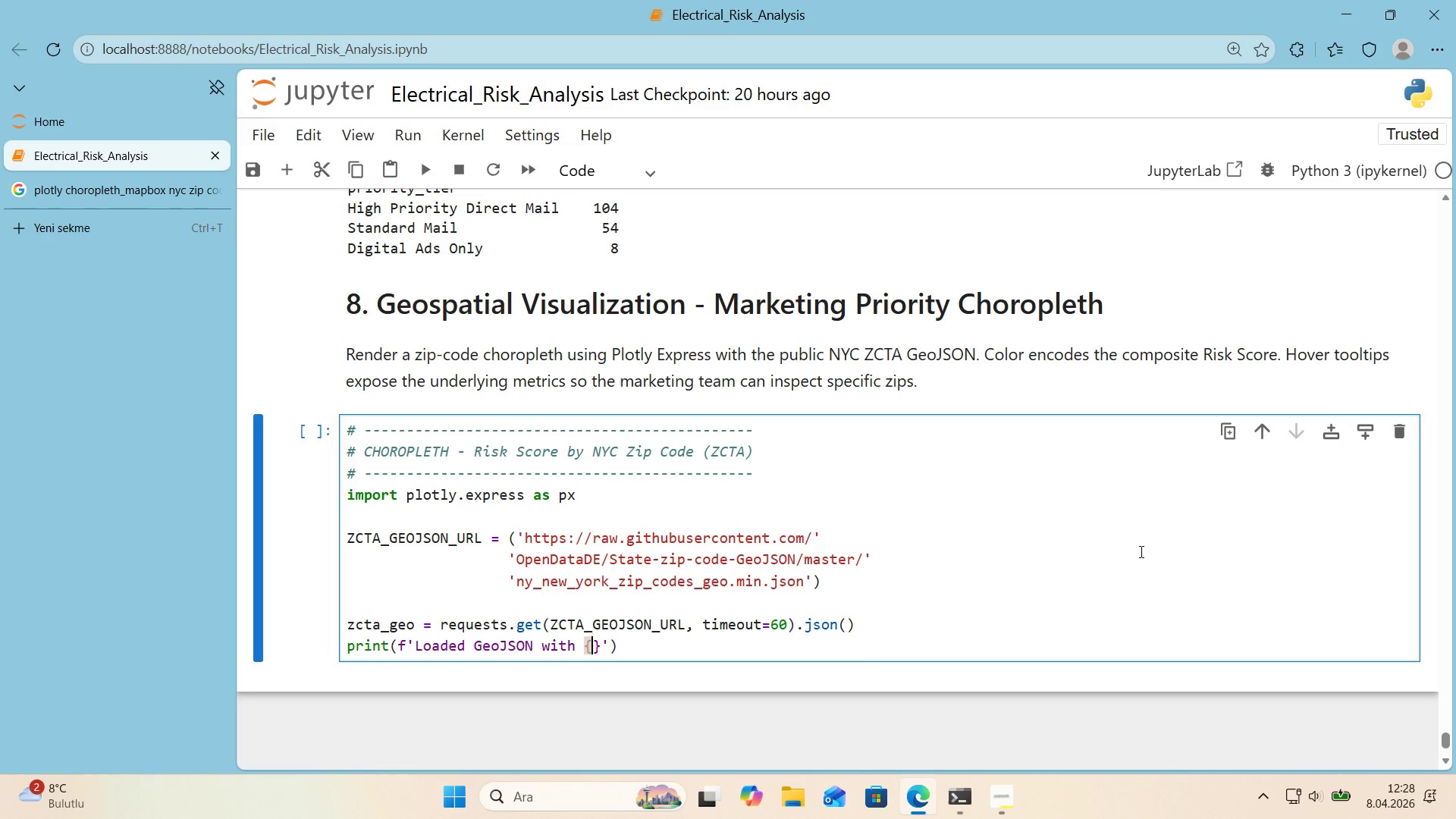 
key(ArrowLeft)
 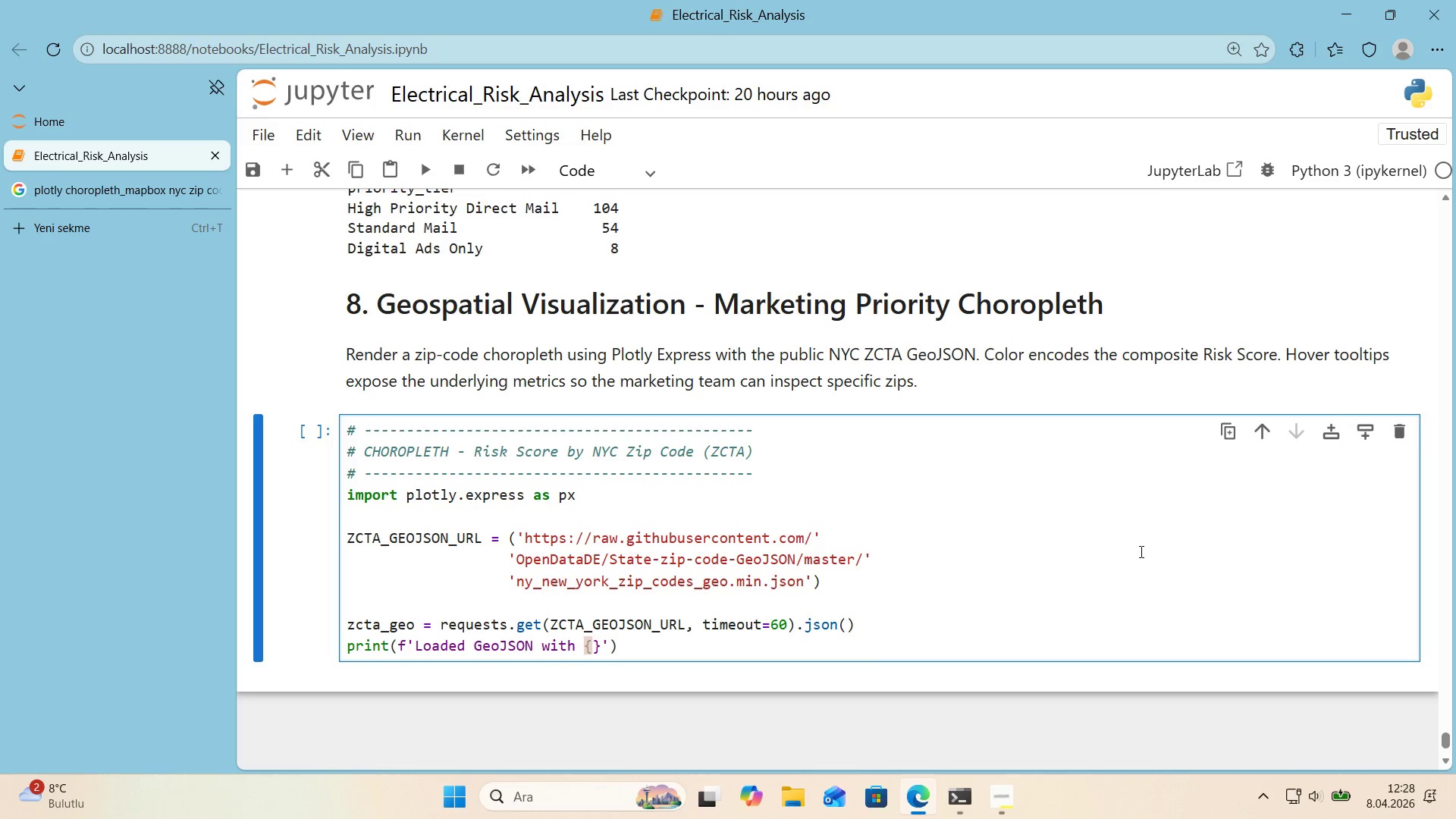 
type(len*()
 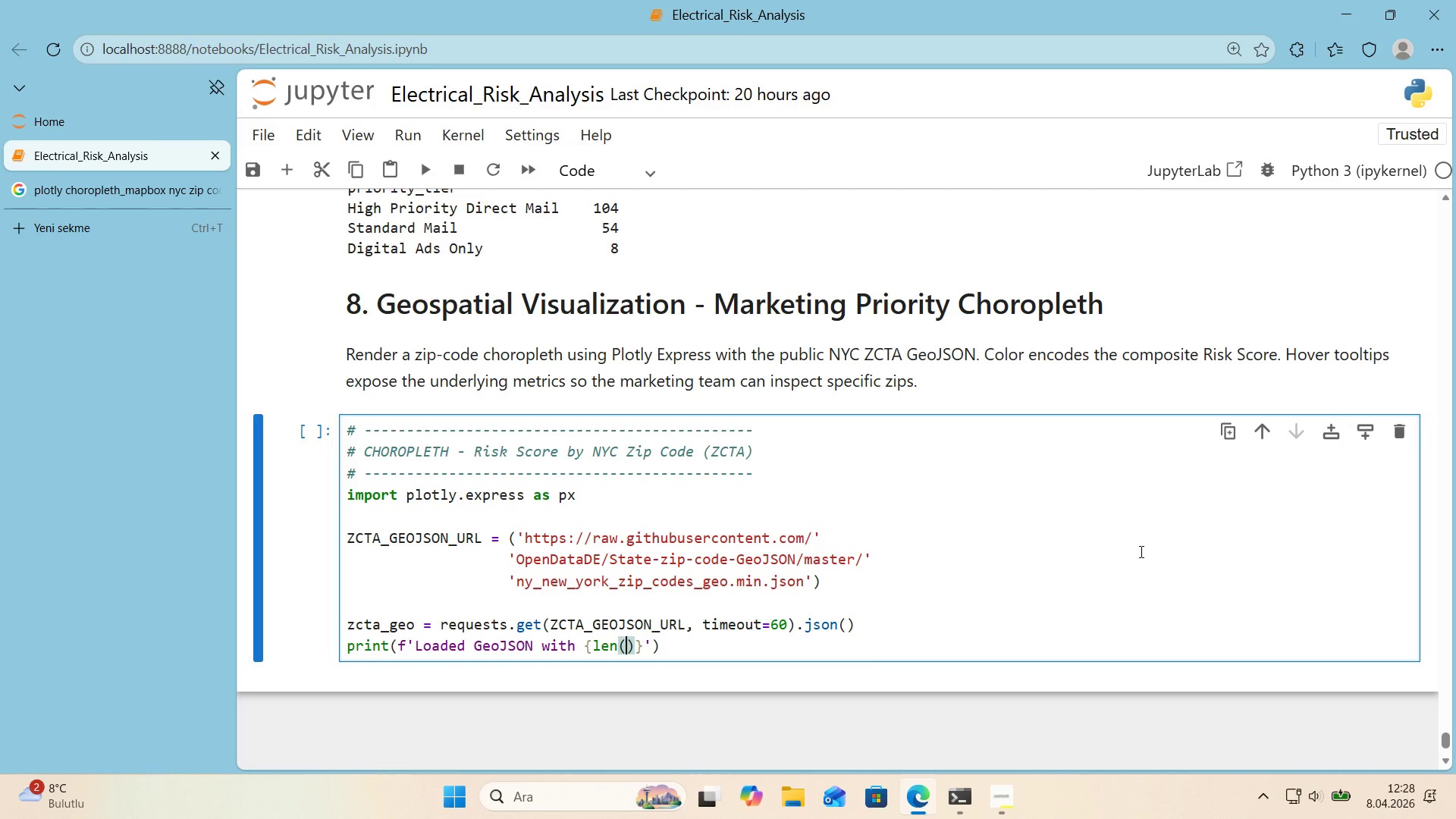 
 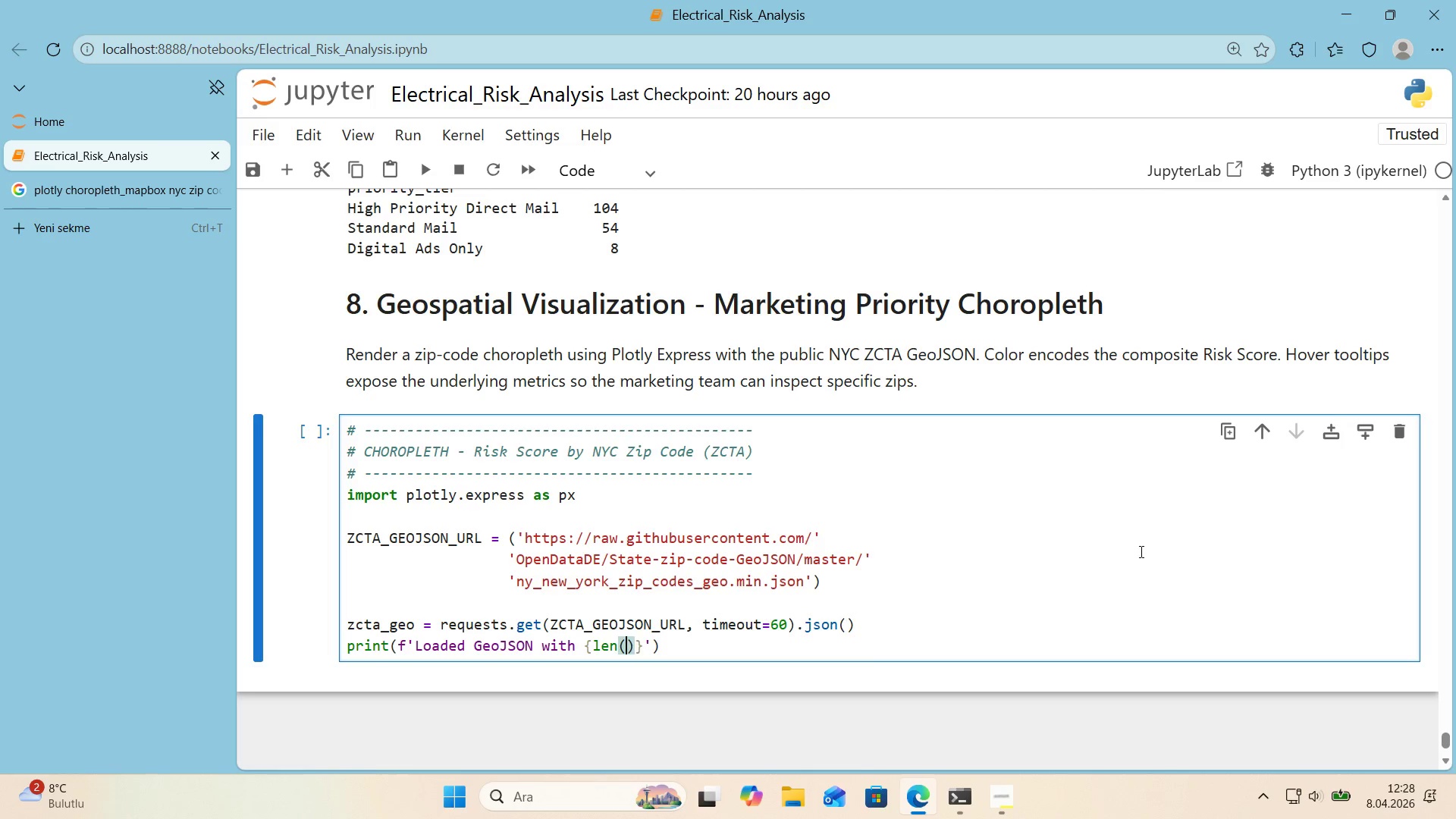 
key(ArrowLeft)
 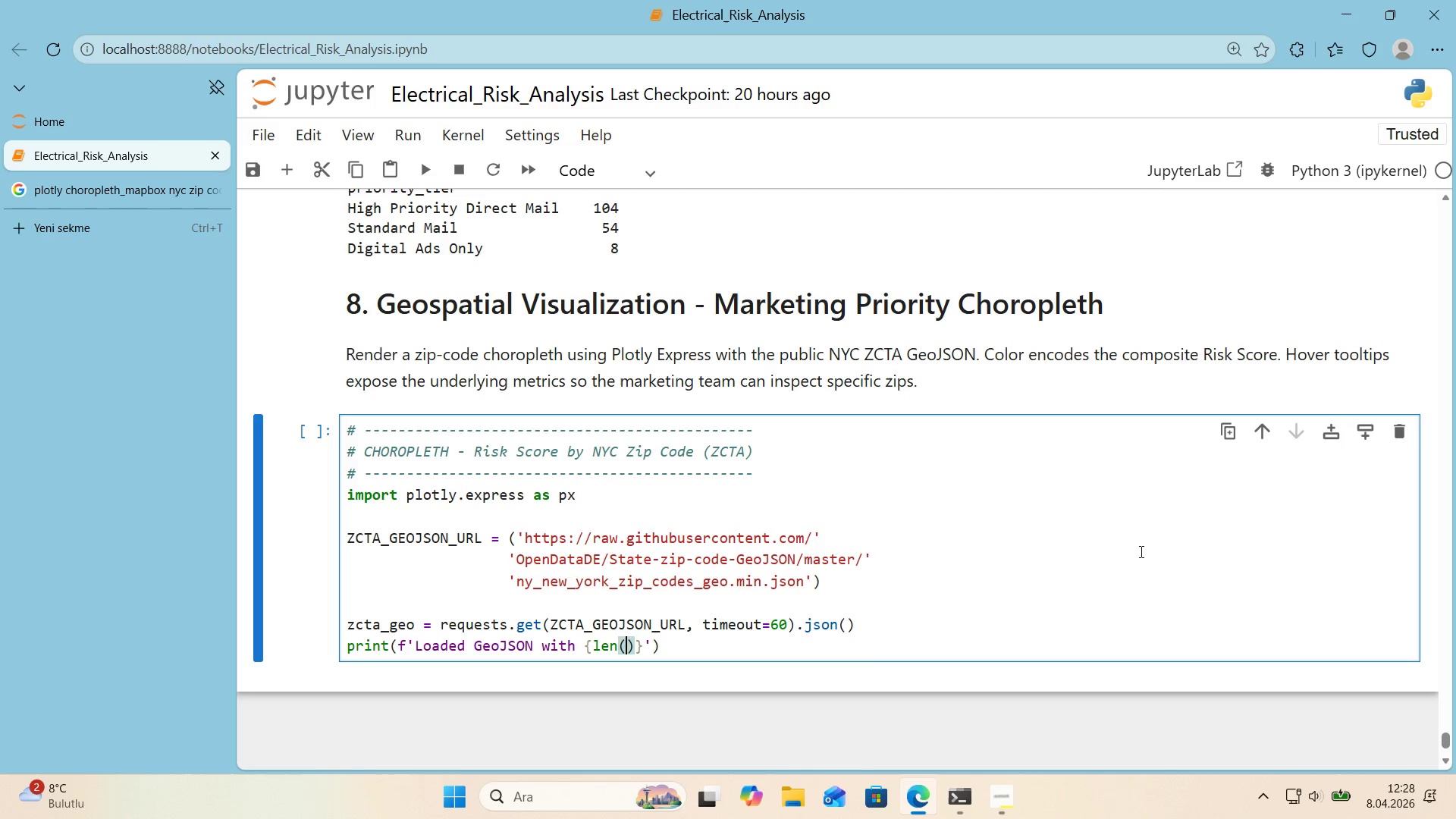 
type(zcta_geo)
 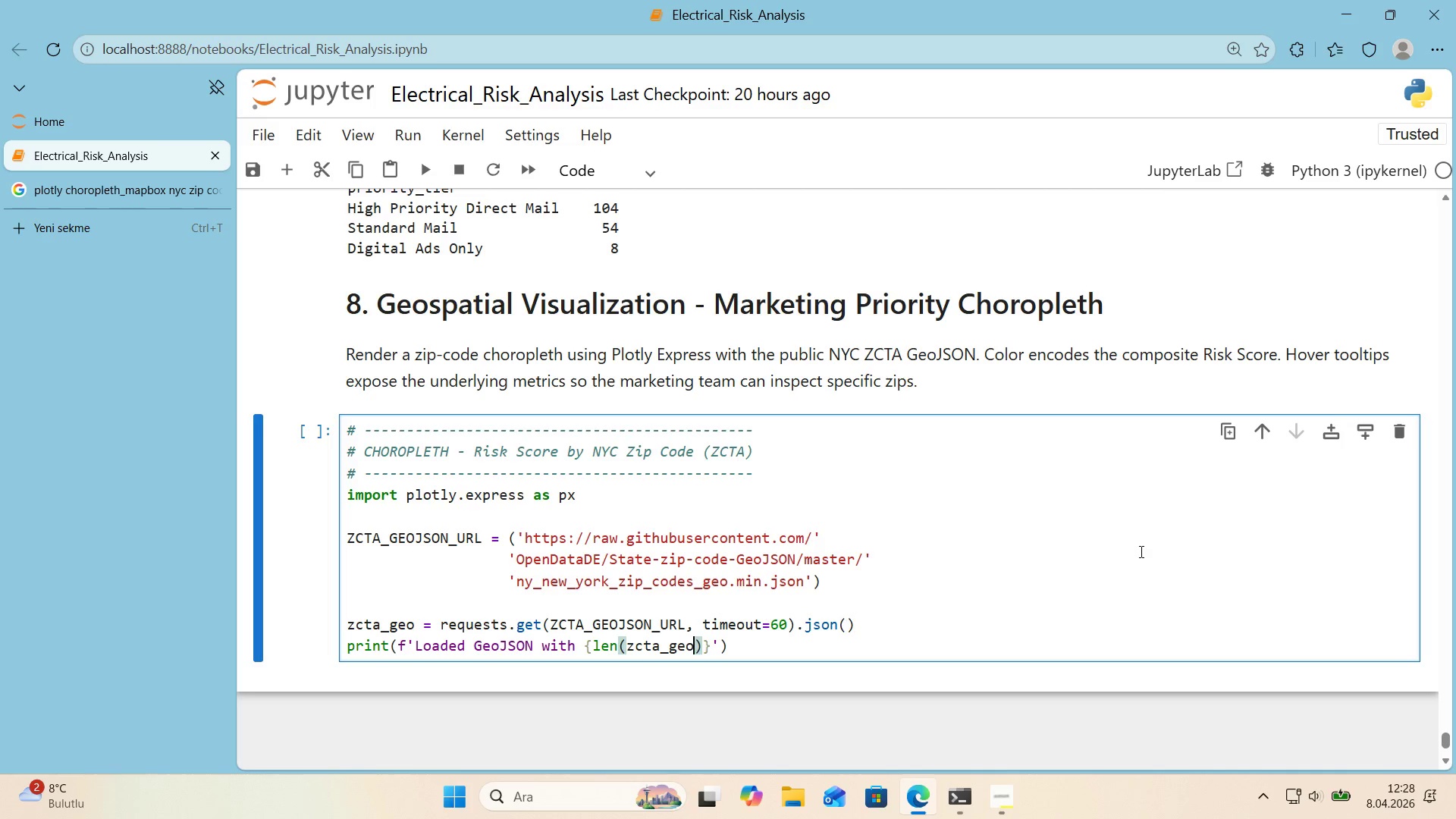 
key(Alt+Control+8)
 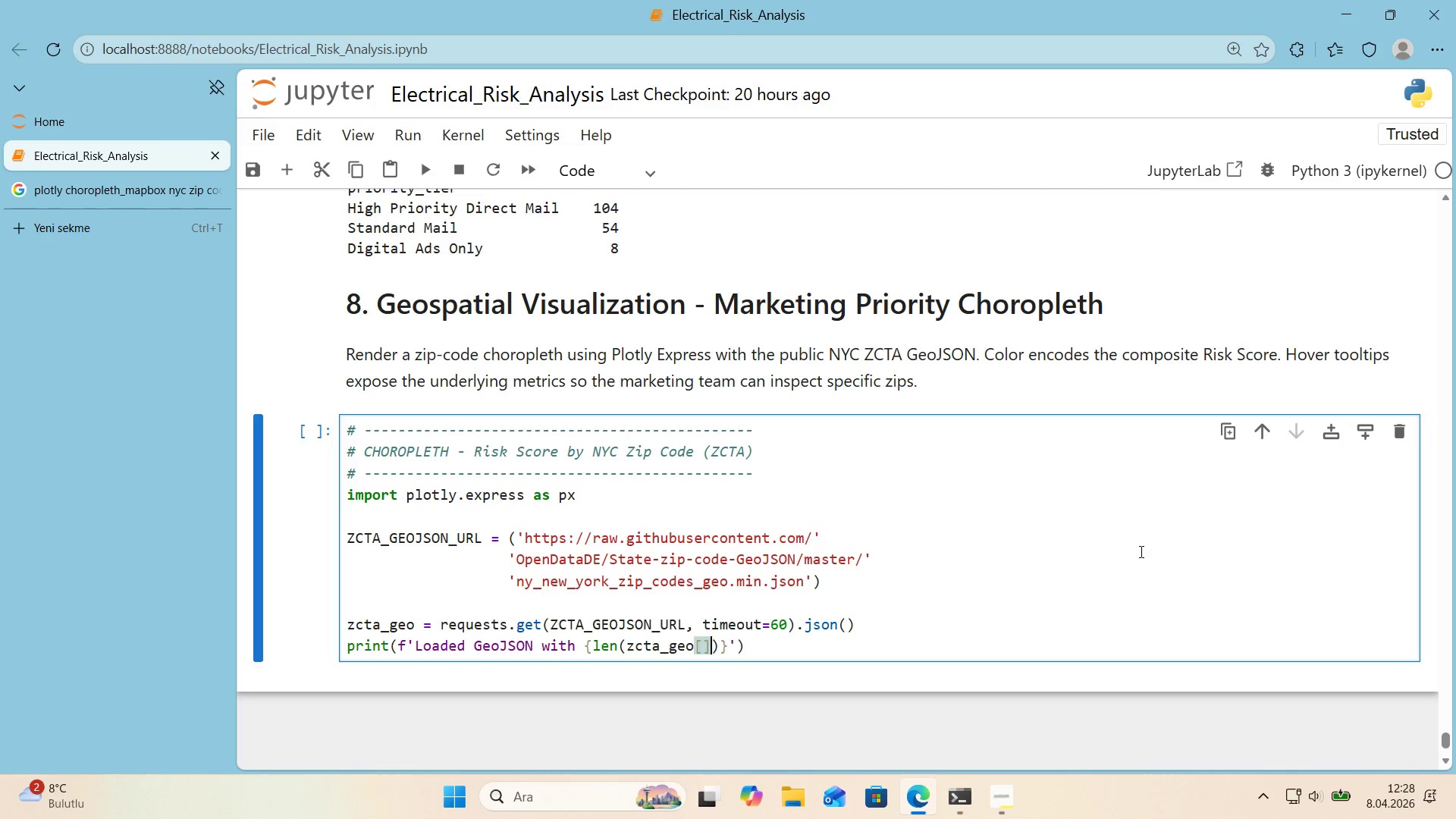 
key(Alt+Control+9)
 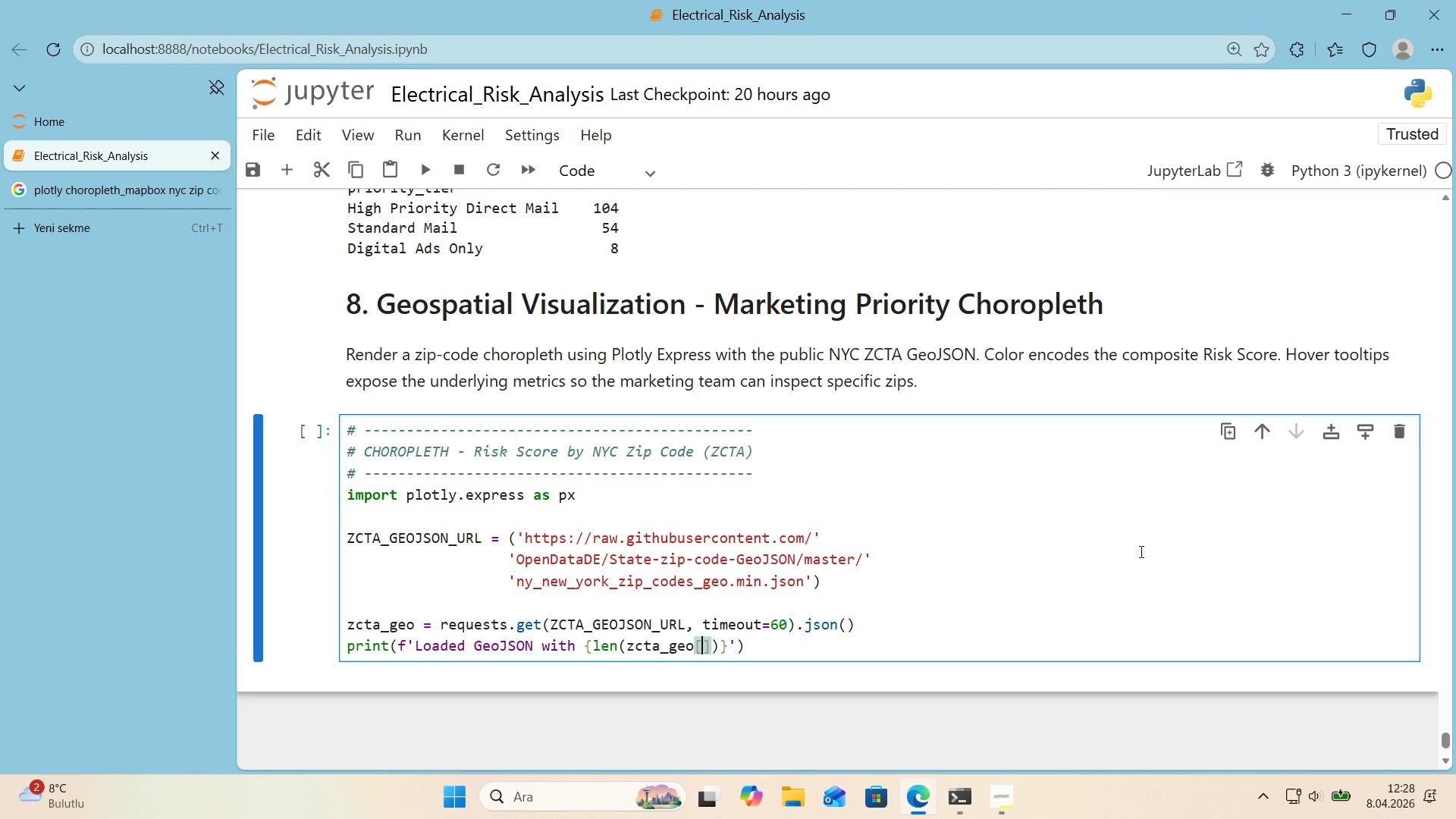 
key(ArrowLeft)
 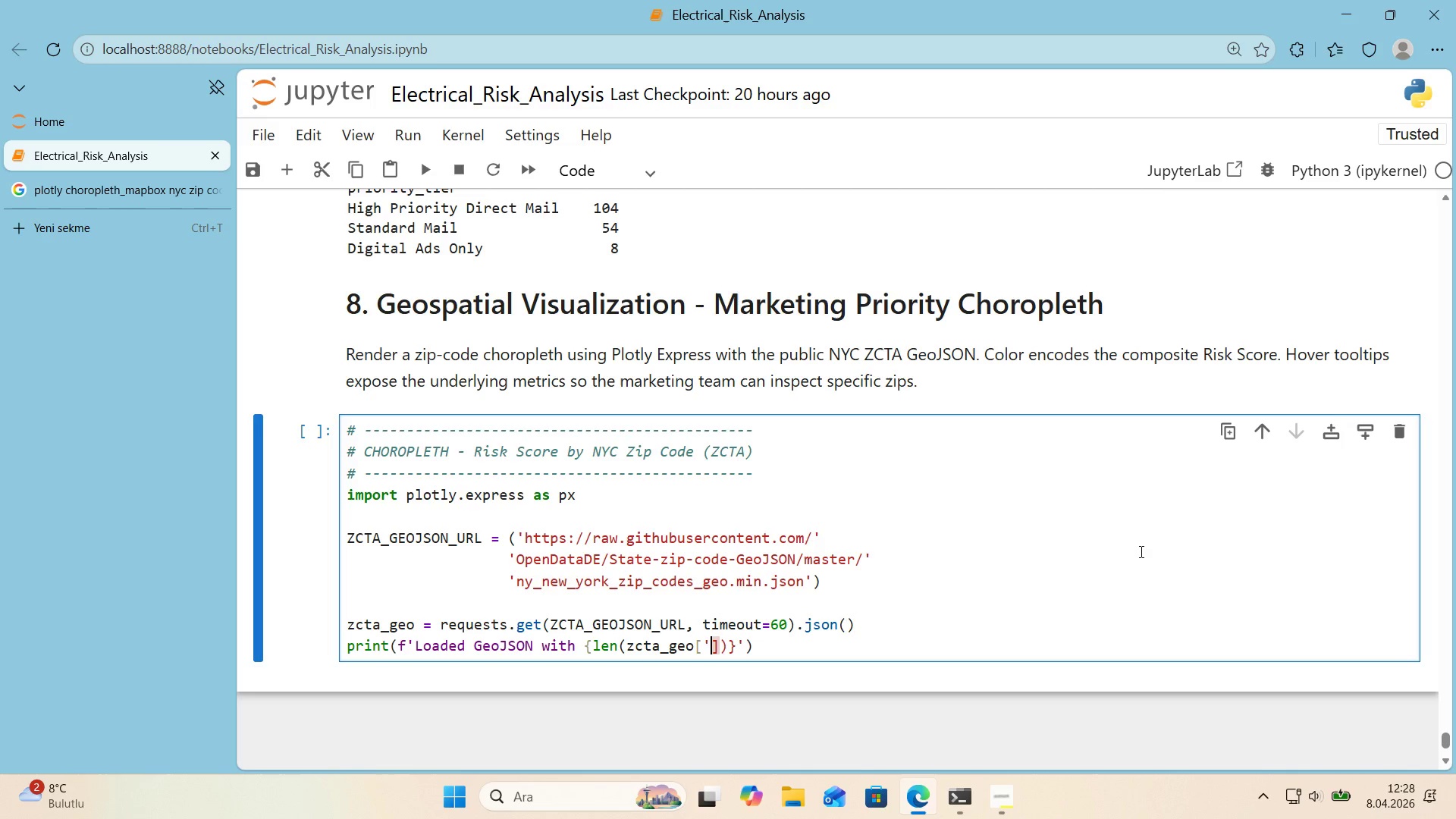 
type(@@)
 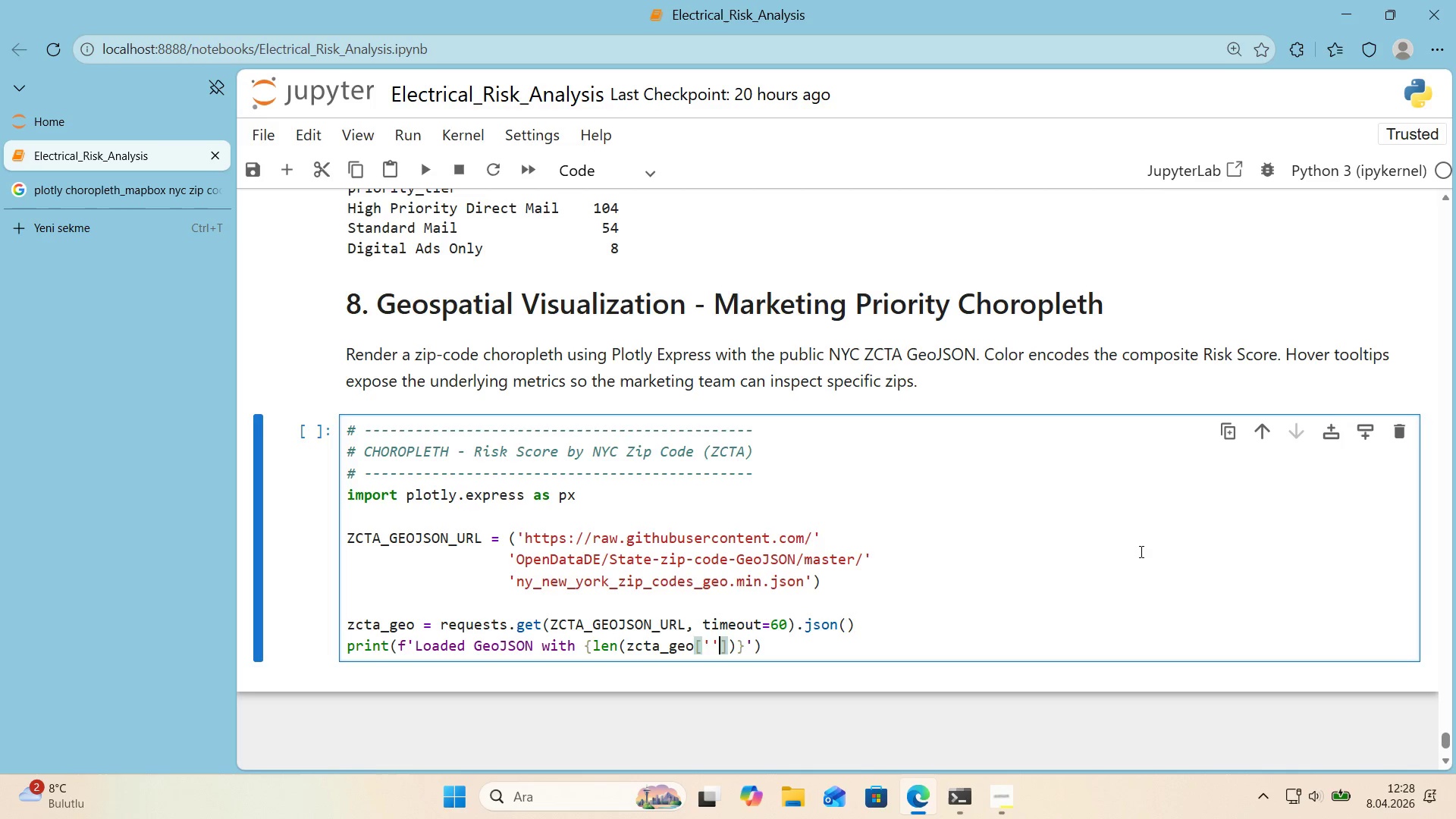 
key(ArrowLeft)
 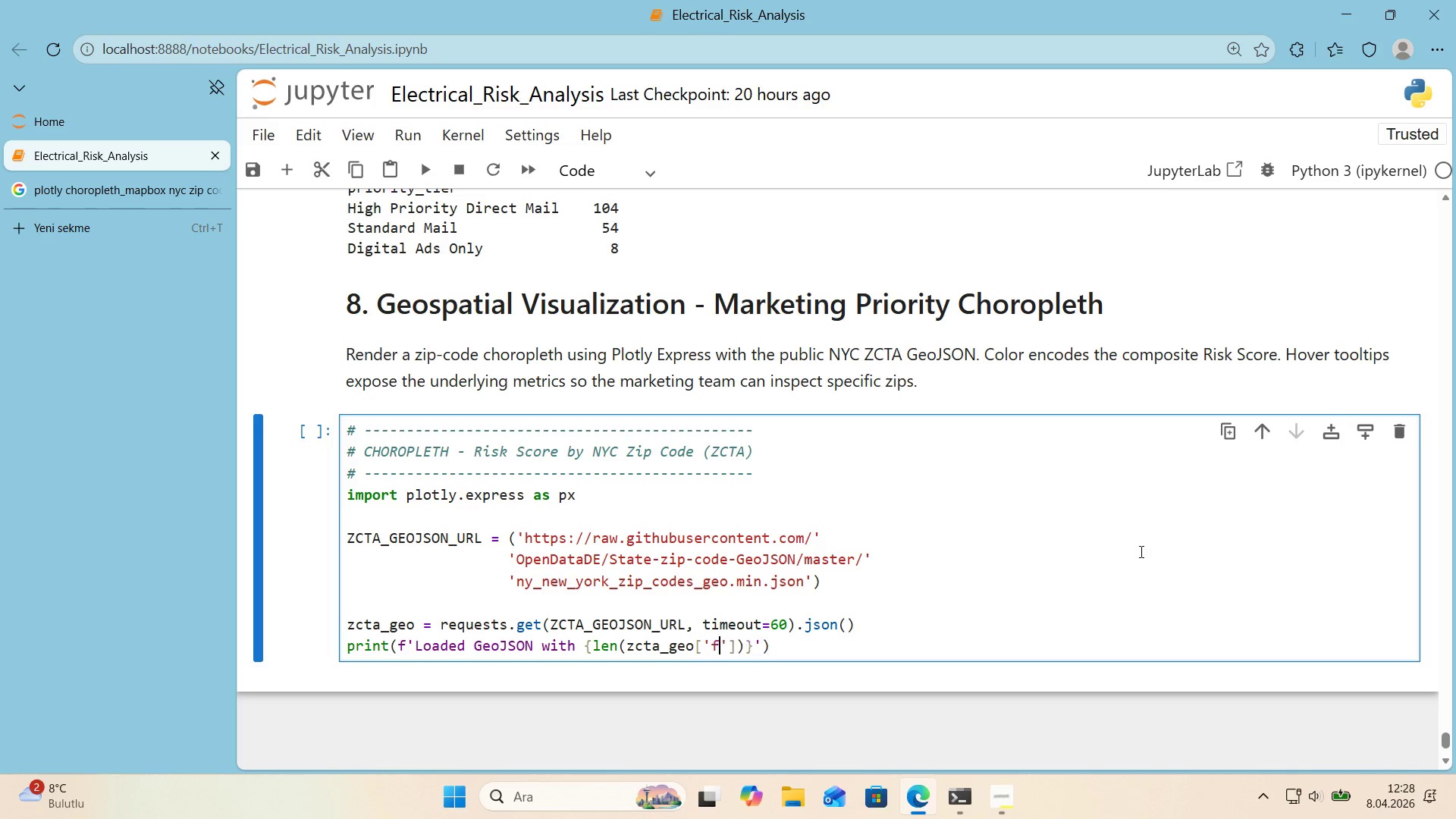 
type(features)
 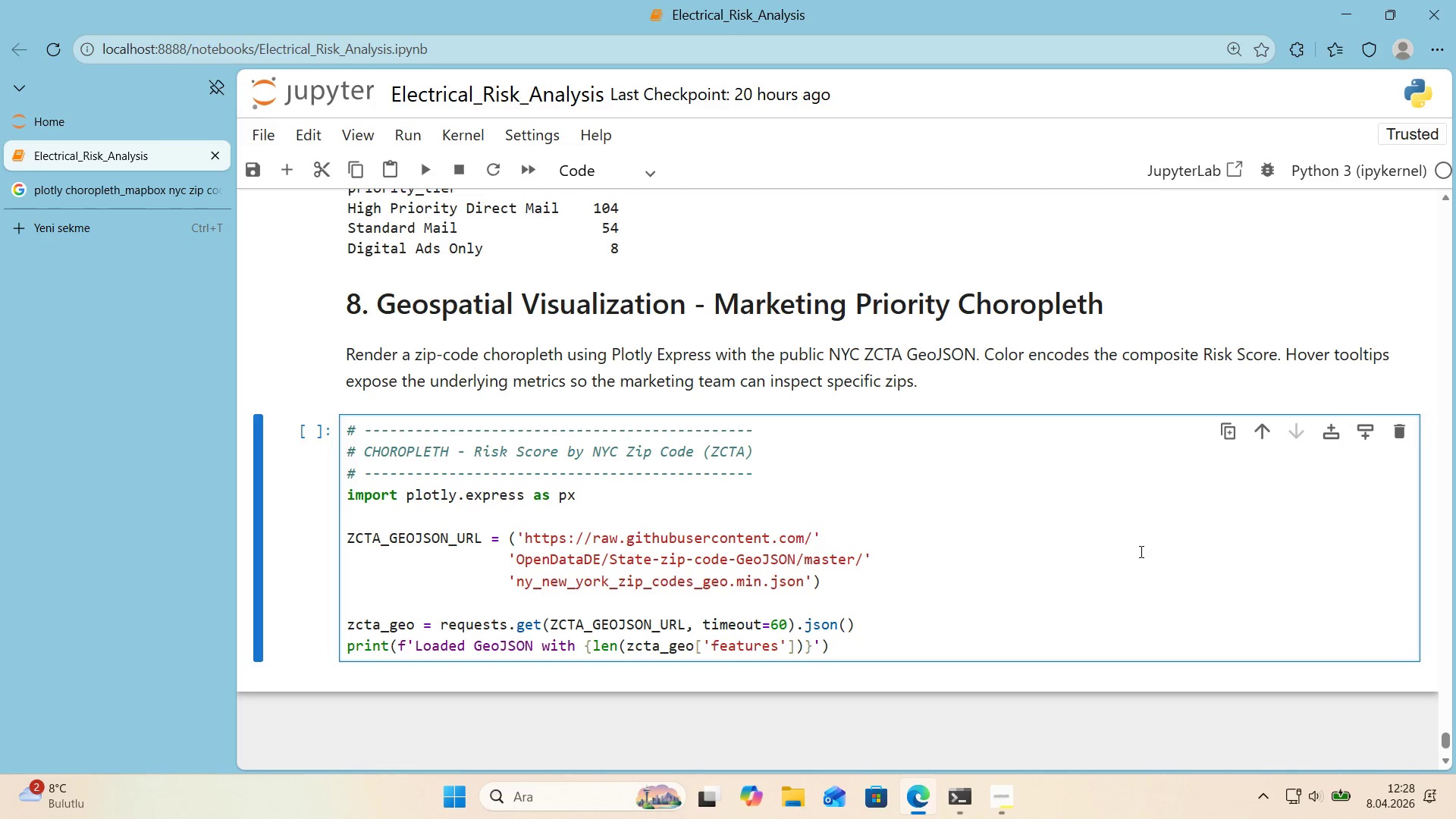 
key(ArrowRight)
 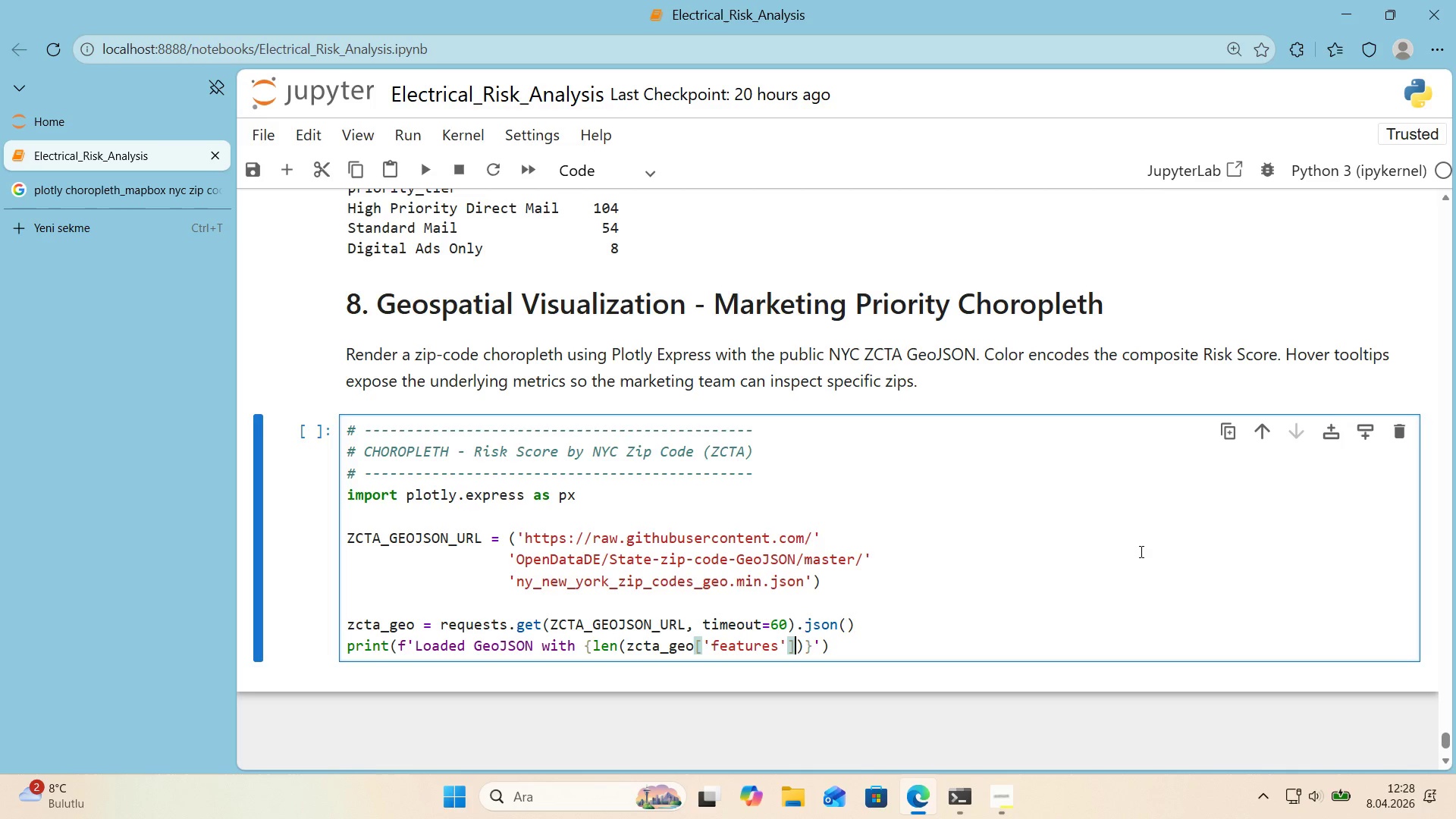 
key(ArrowRight)
 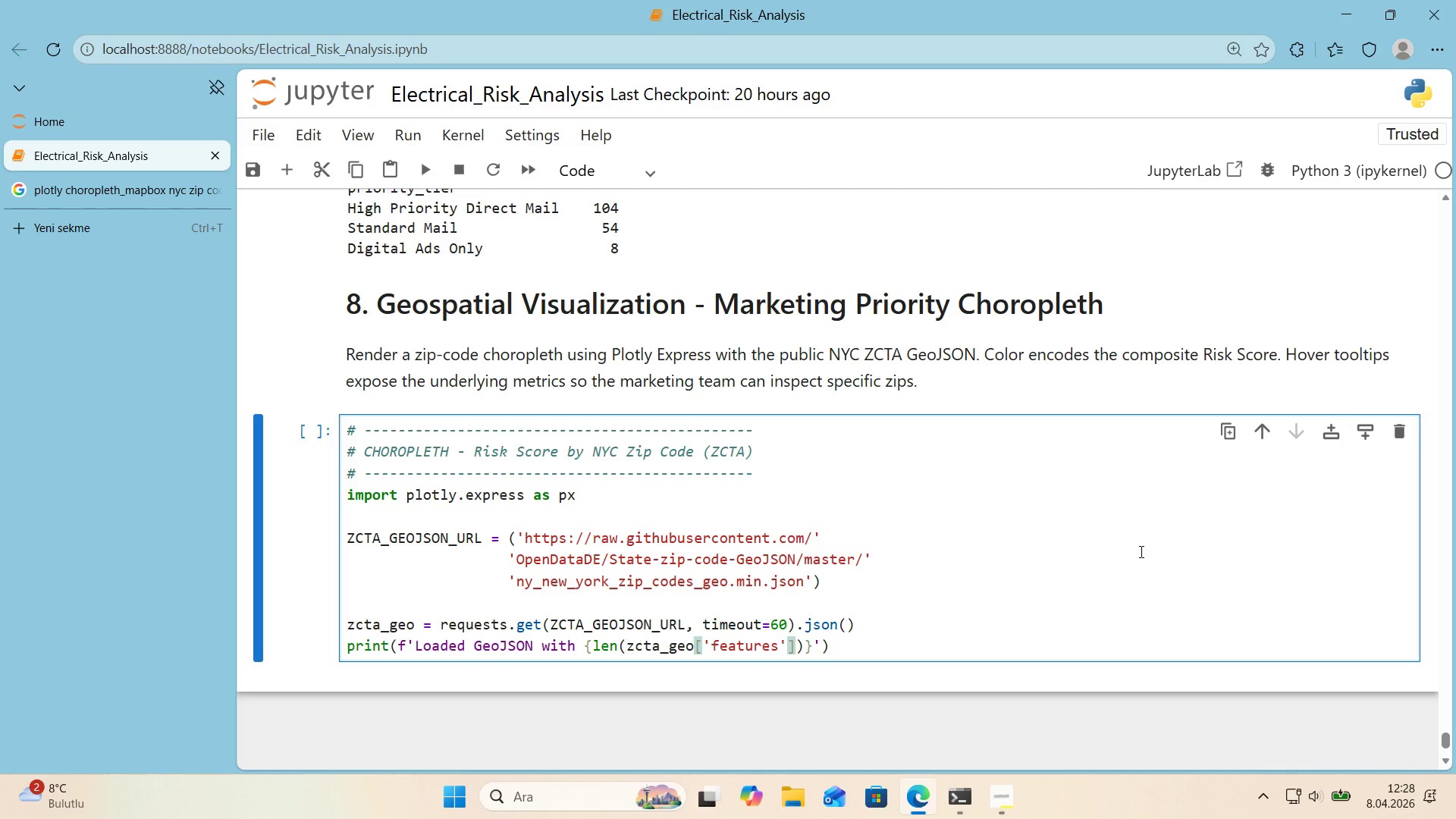 
key(ArrowRight)
 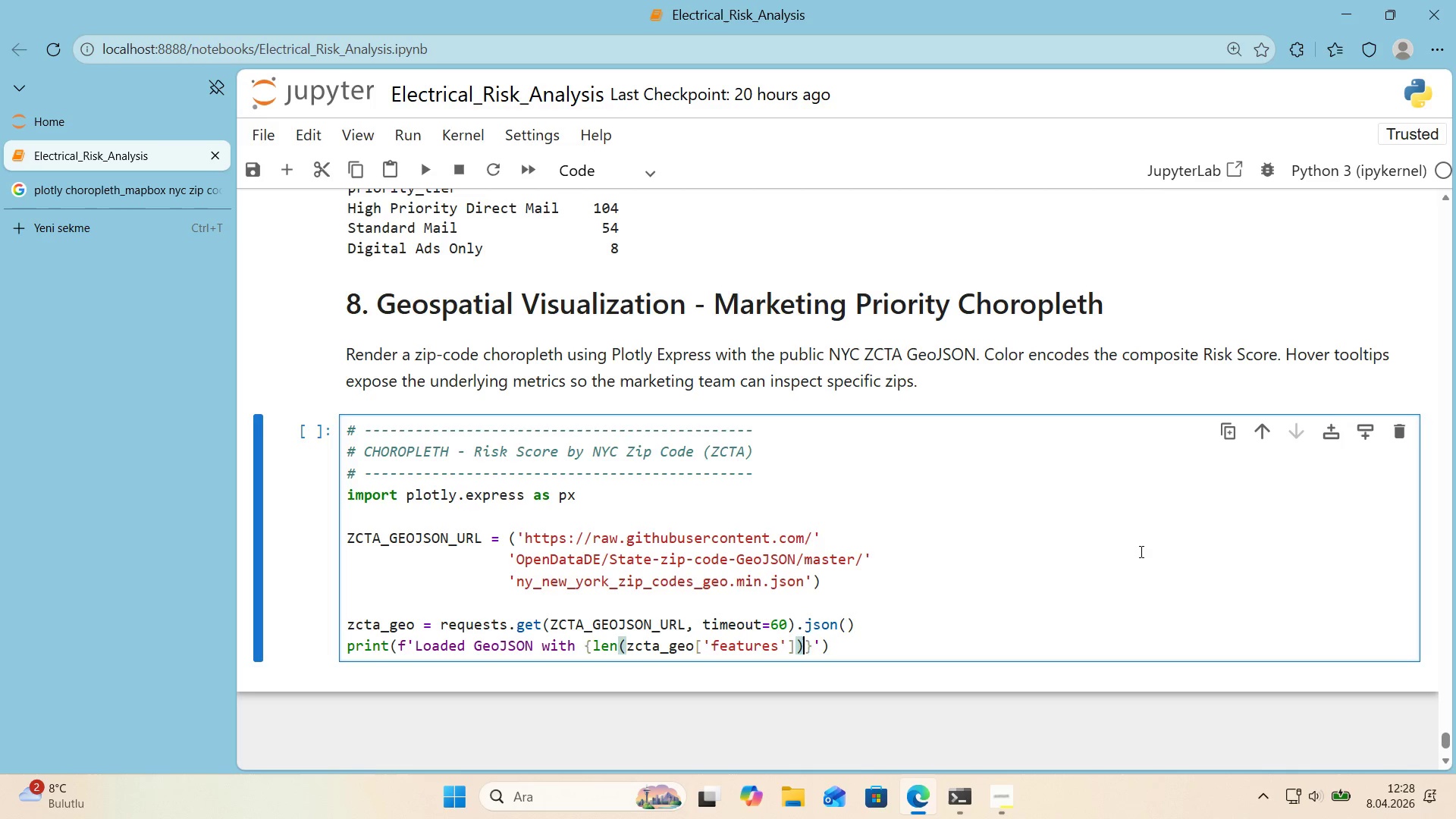 
key(ArrowRight)
 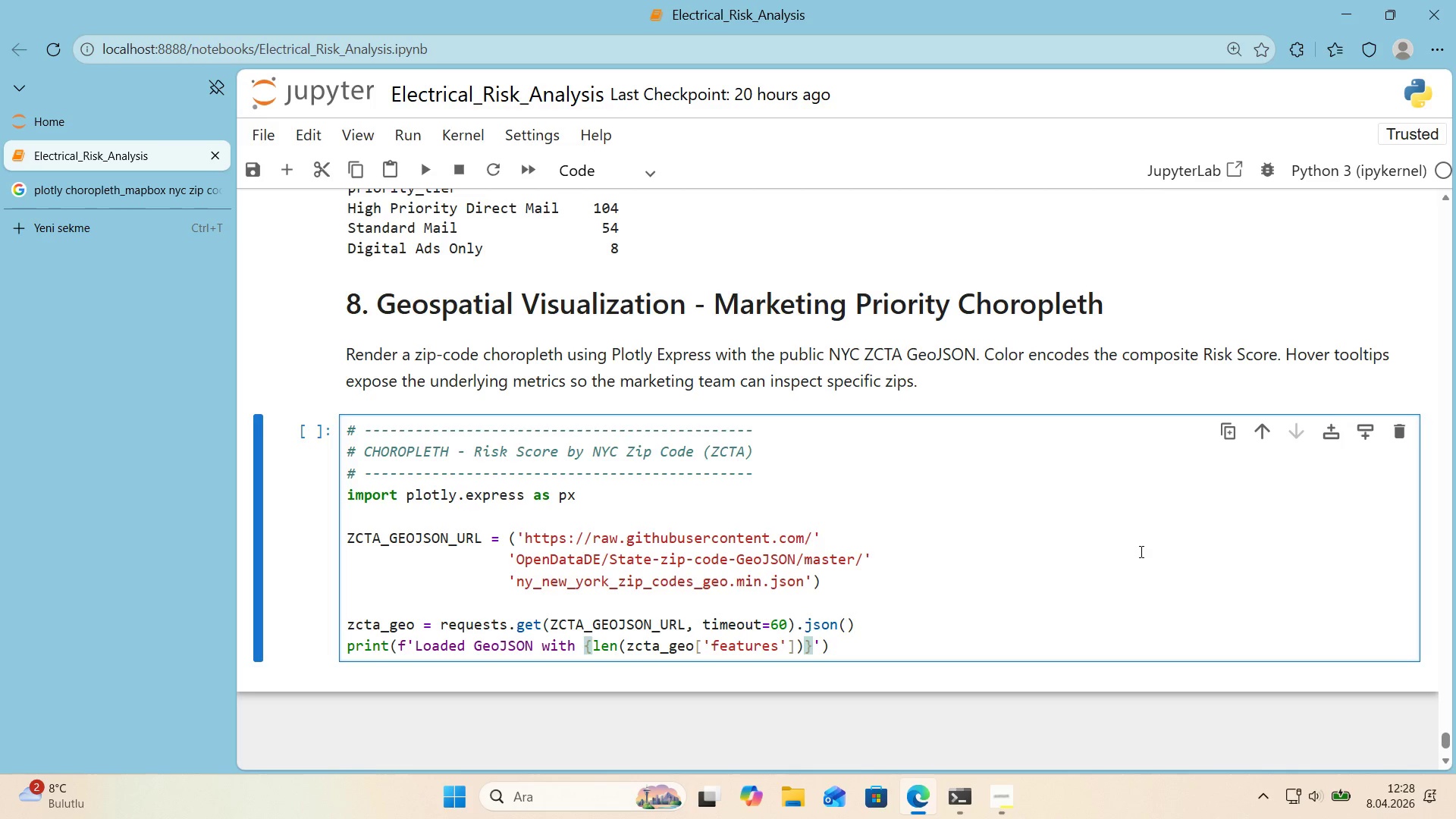 
type( ZCTA features)
 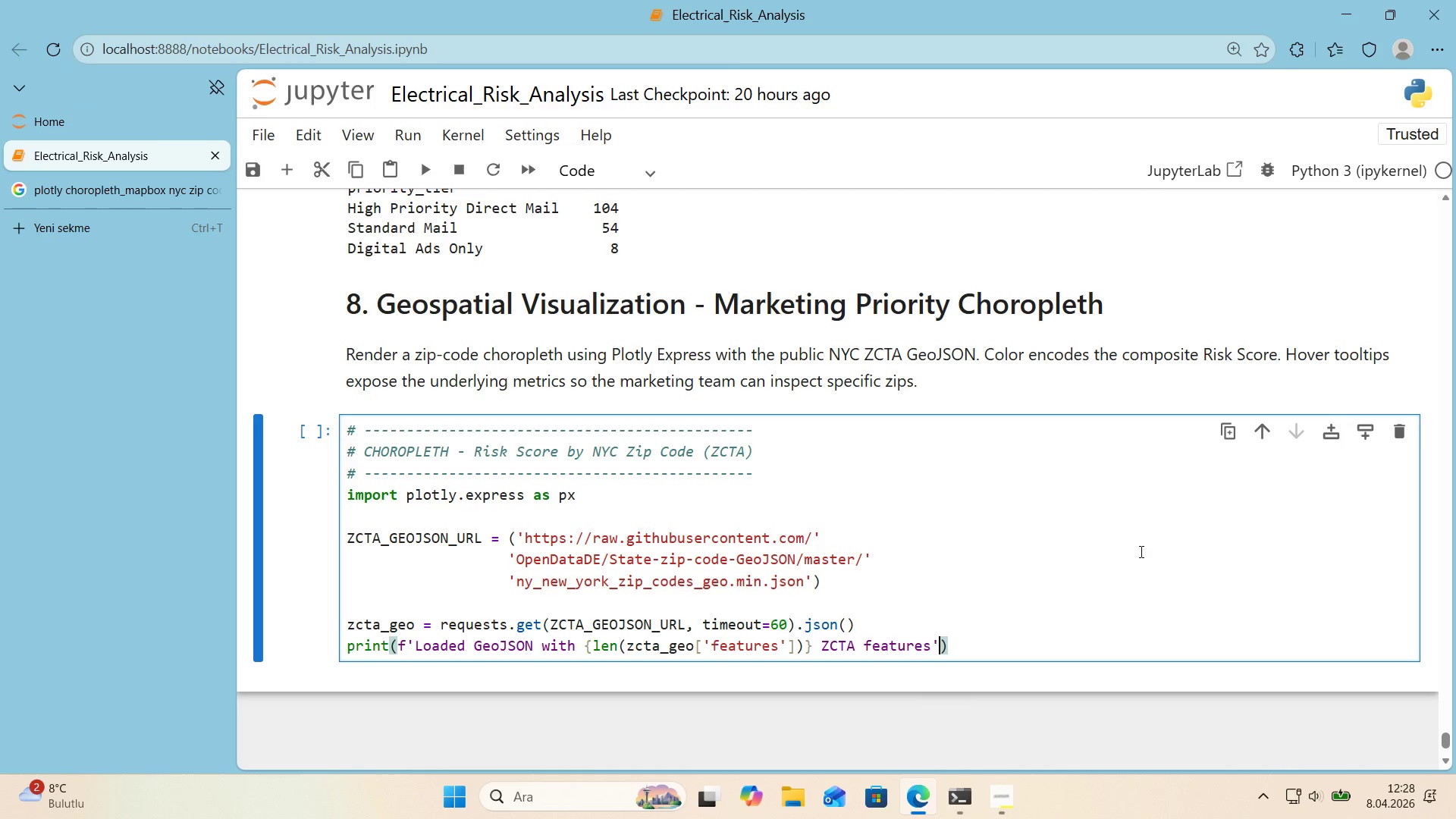 
key(ArrowRight)
 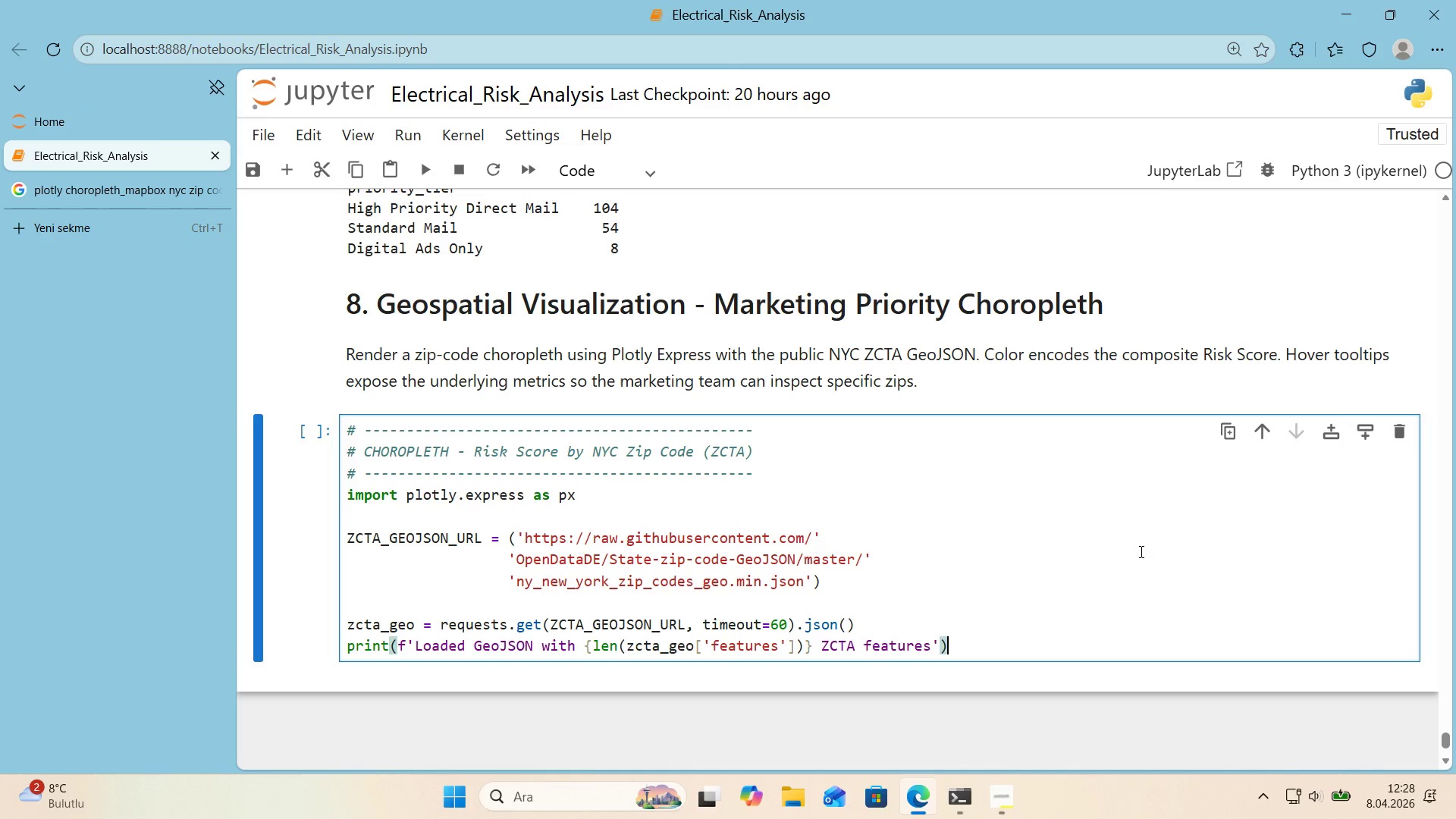 
key(ArrowRight)
 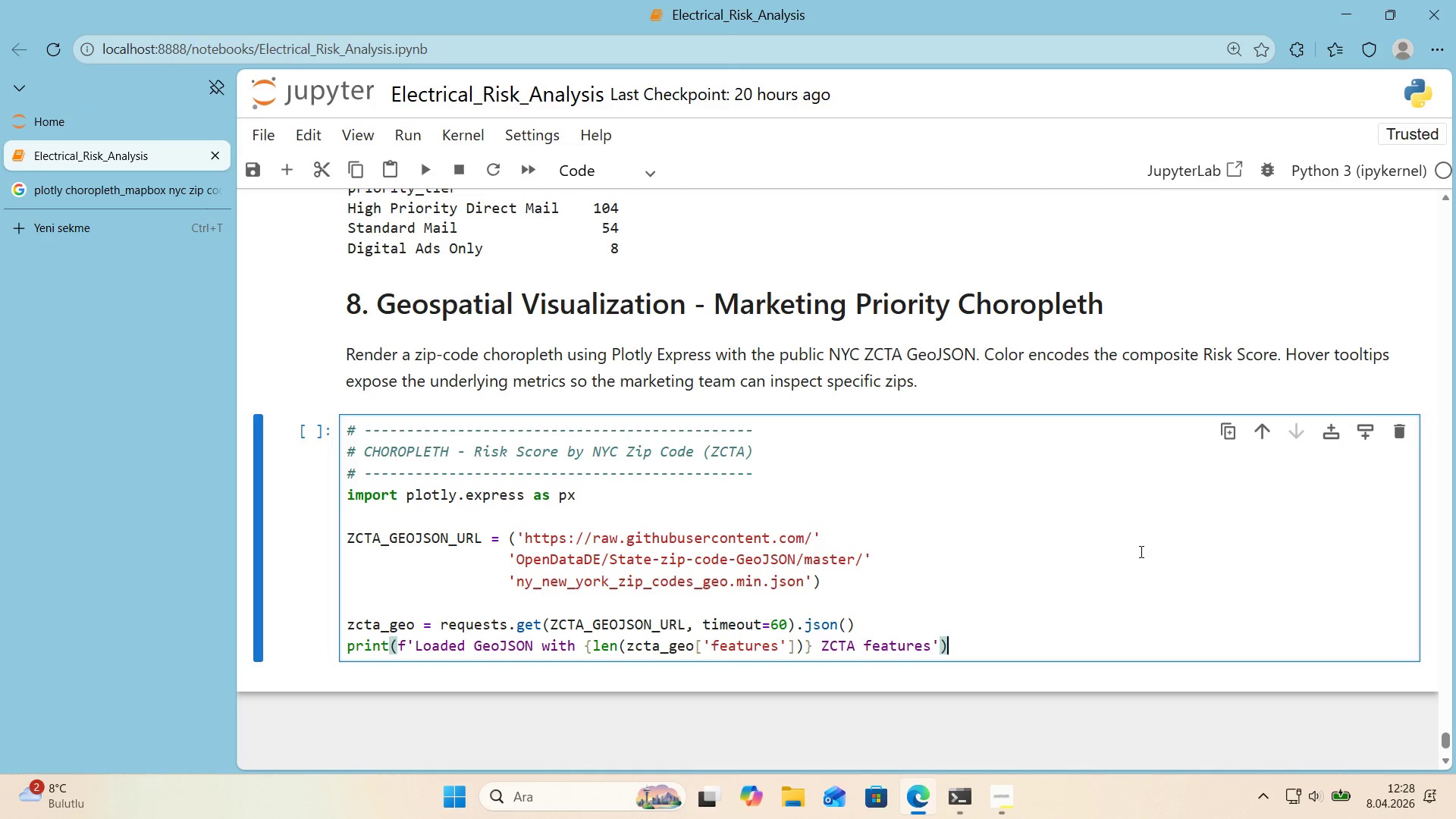 
key(Enter)
 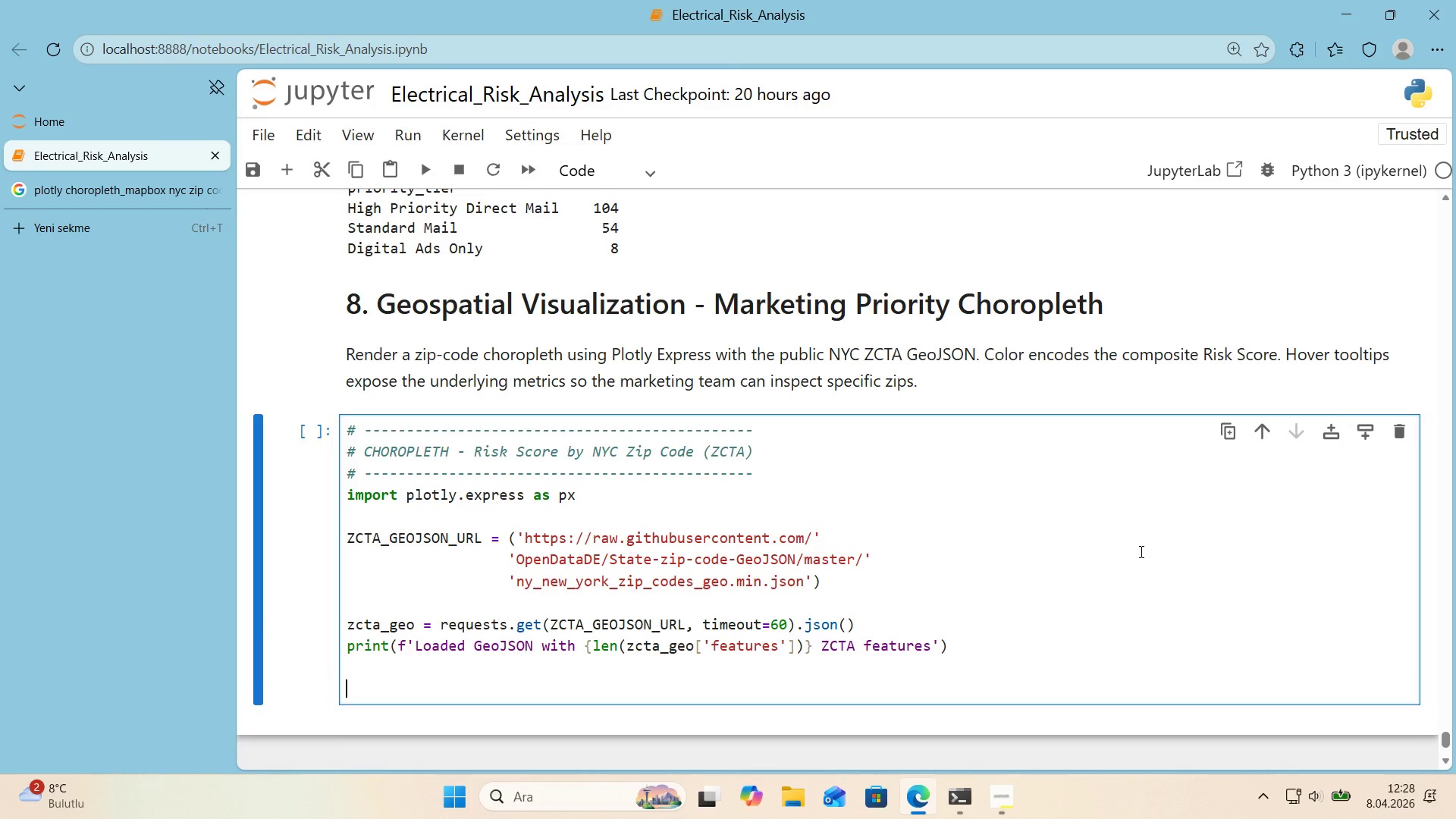 
key(Enter)
 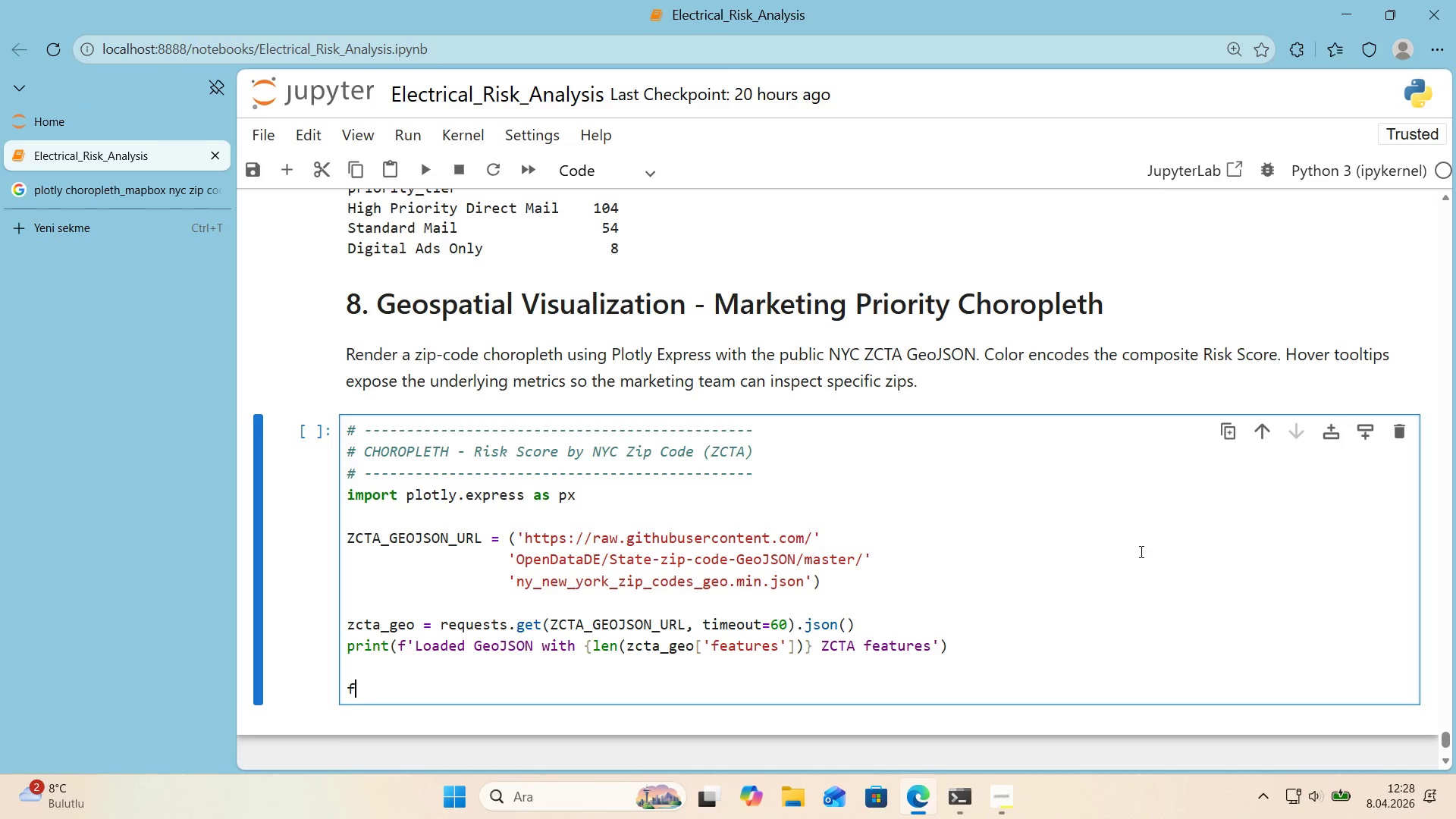 
type(f'g ) px.choropleth_mapbox*()
 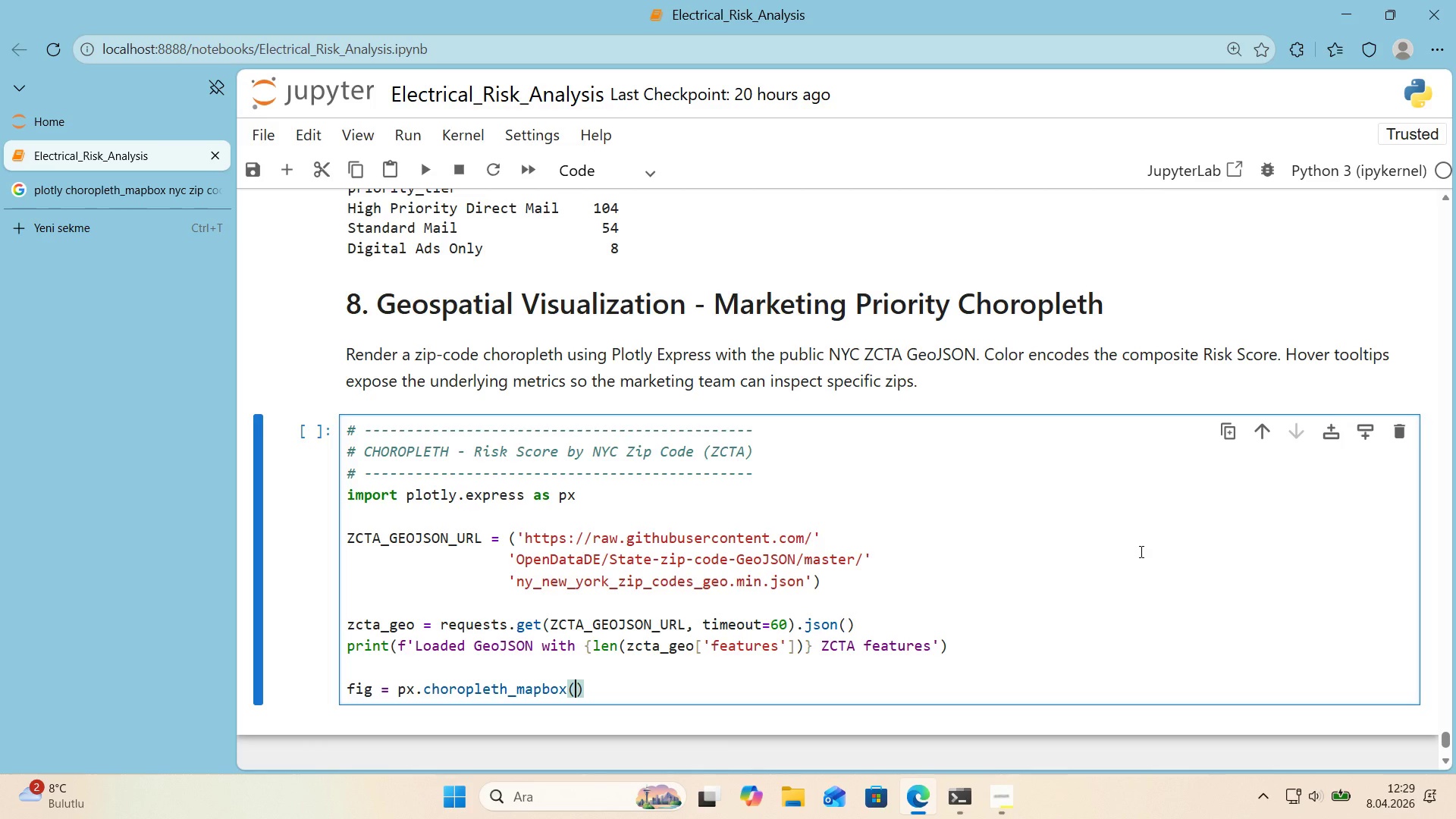 
 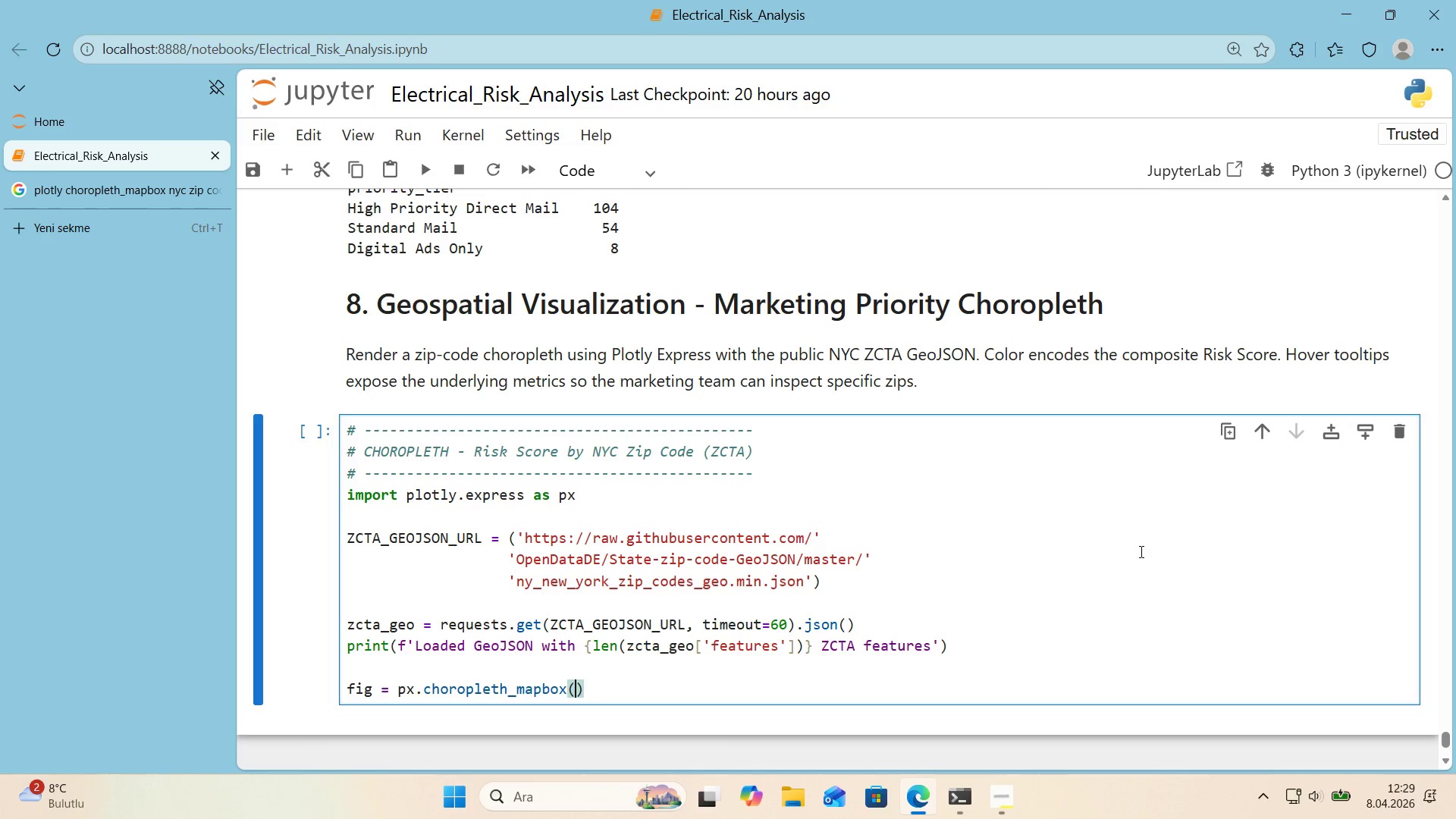 
key(ArrowLeft)
 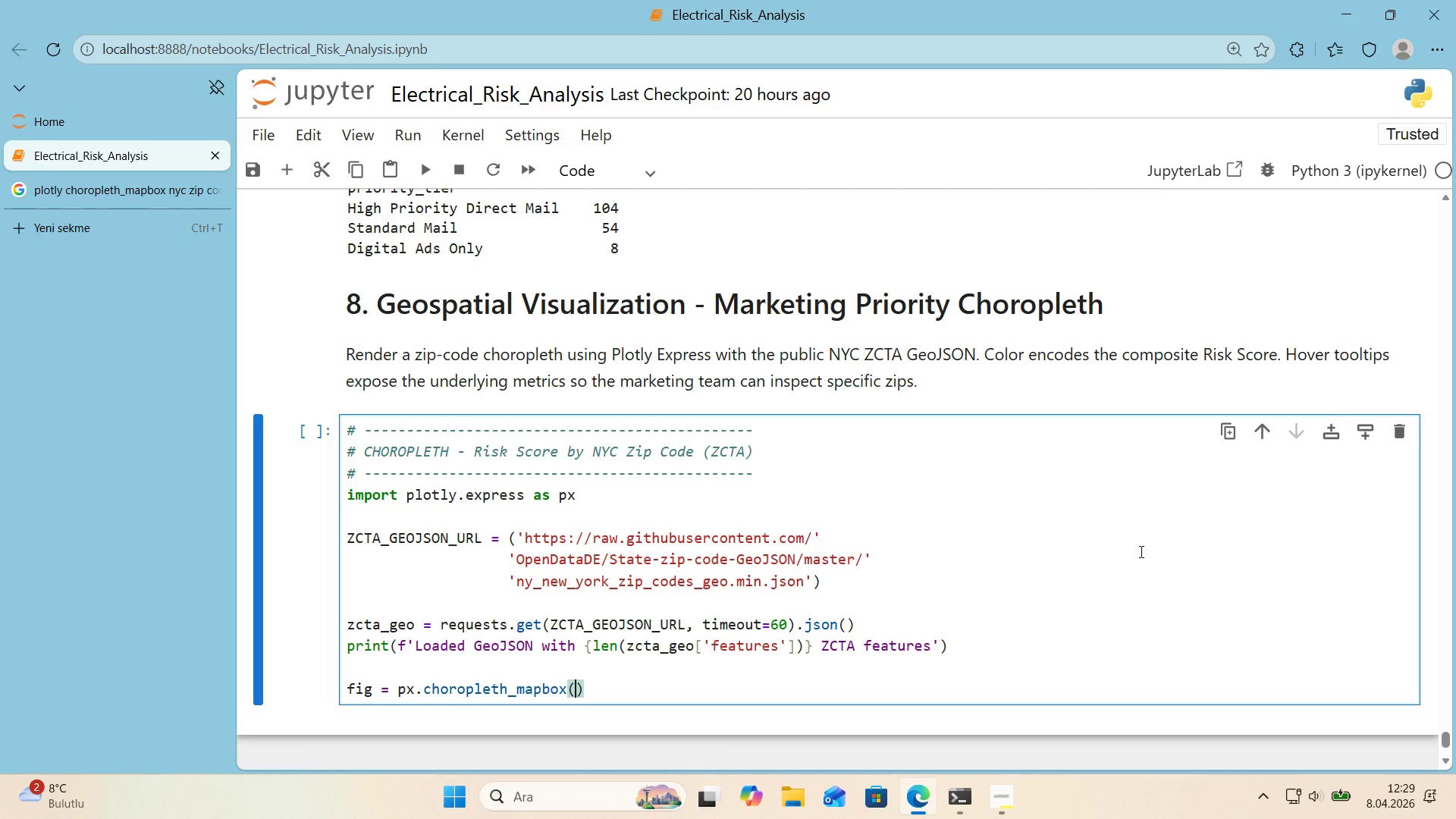 
key(Enter)
 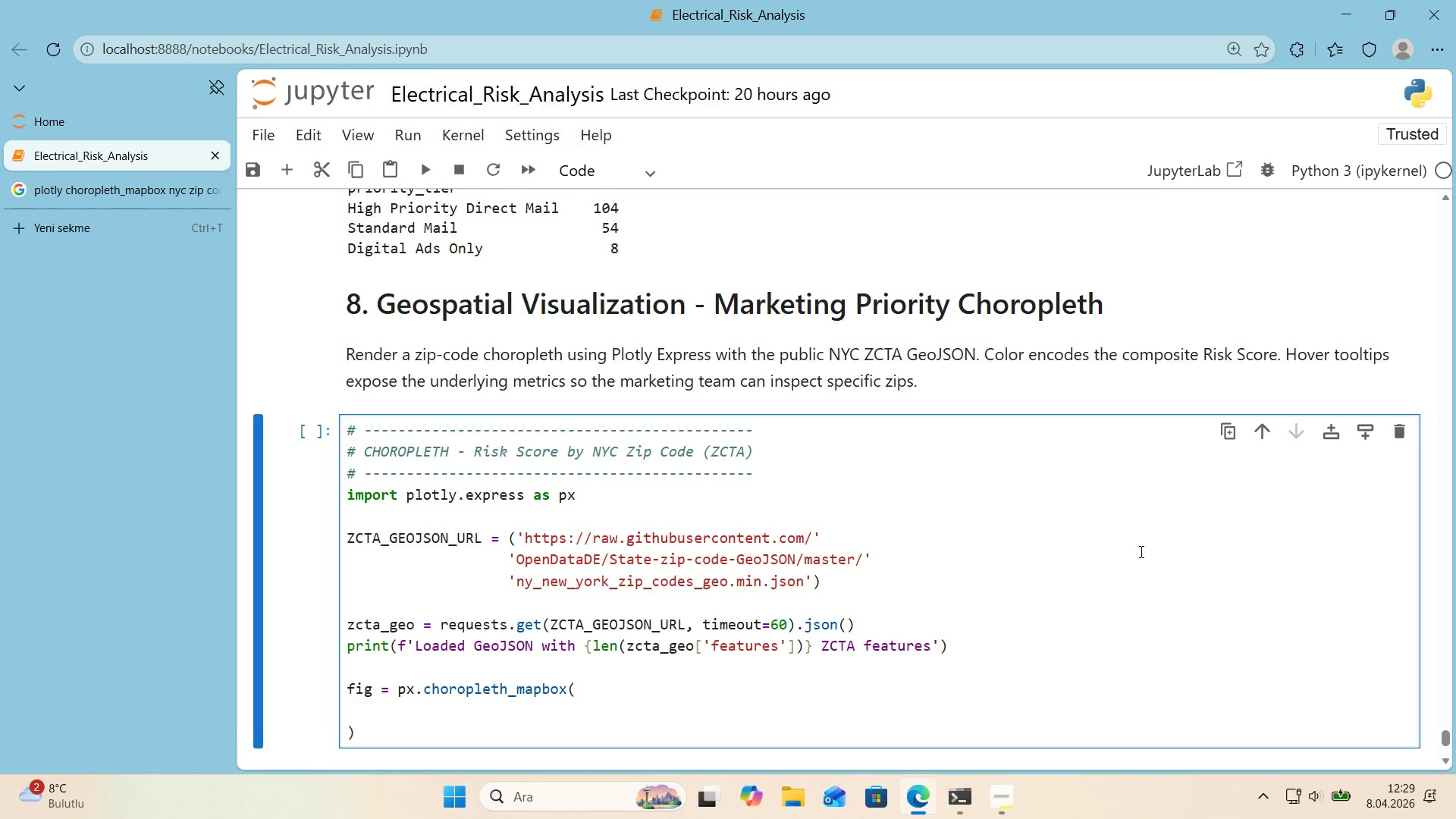 
type(df)
 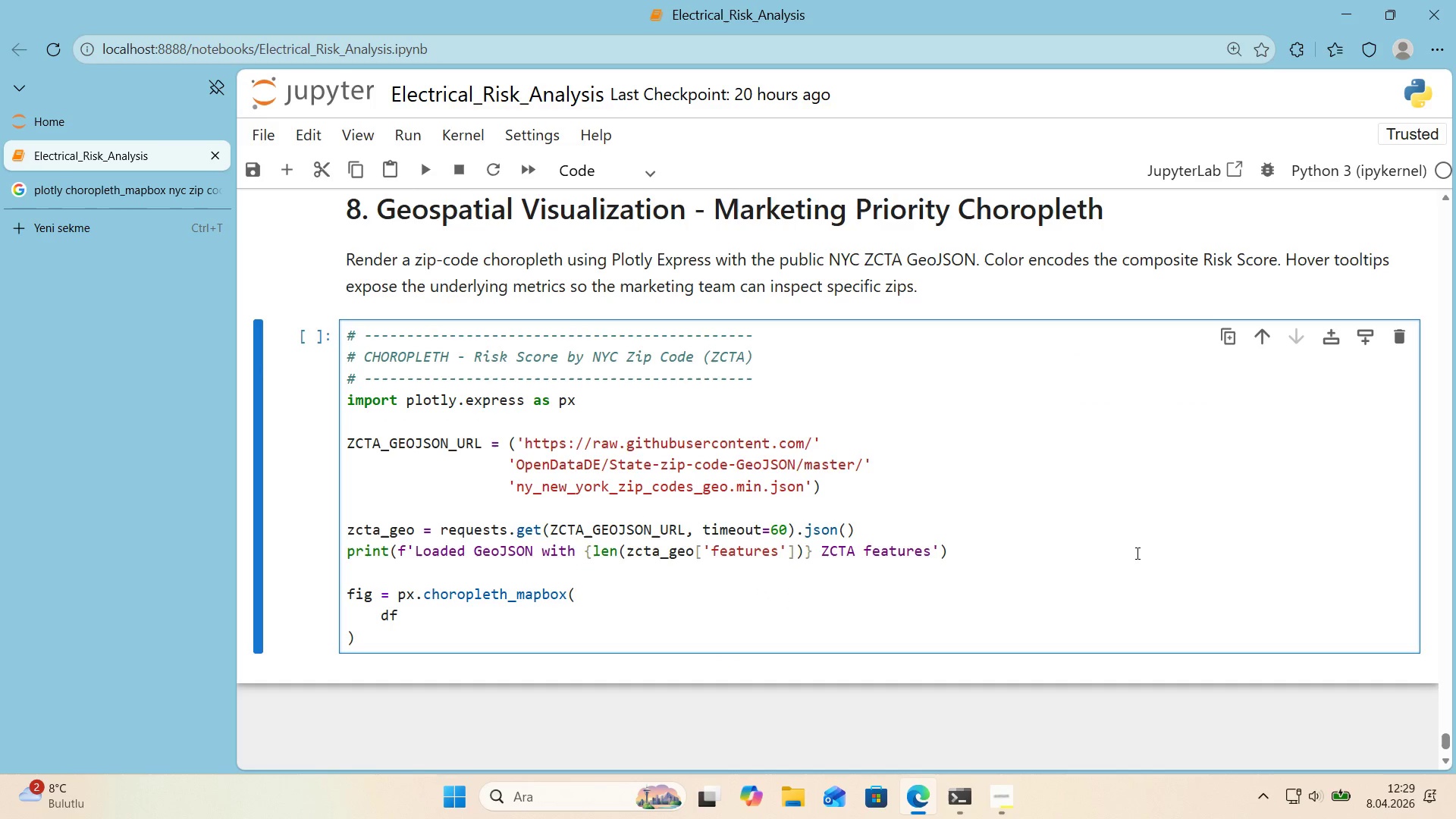 
scroll: coordinate [1140, 551], scroll_direction: down, amount: 1.0
 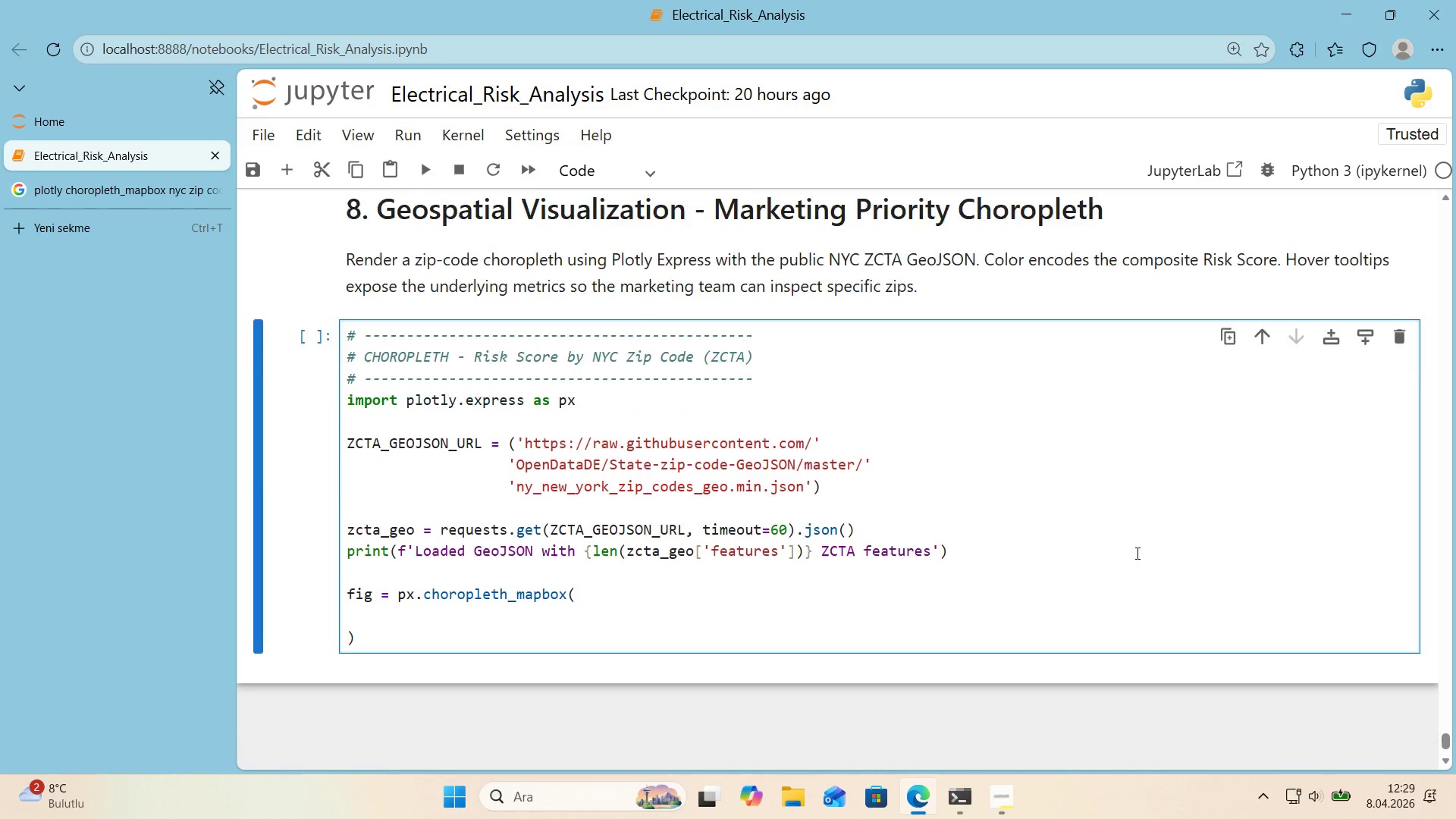 
type(_z'p_full,)
 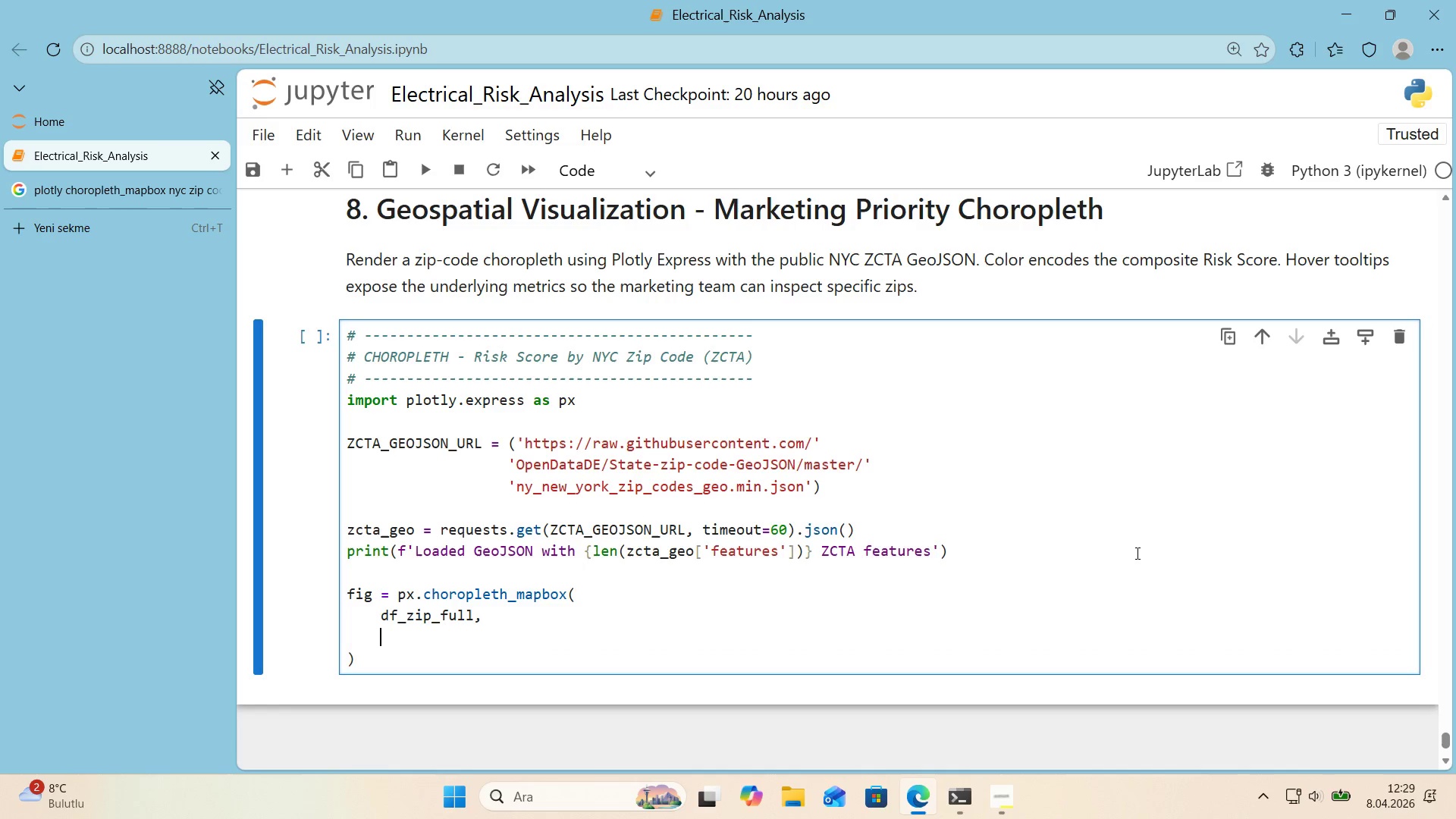 
key(Enter)
 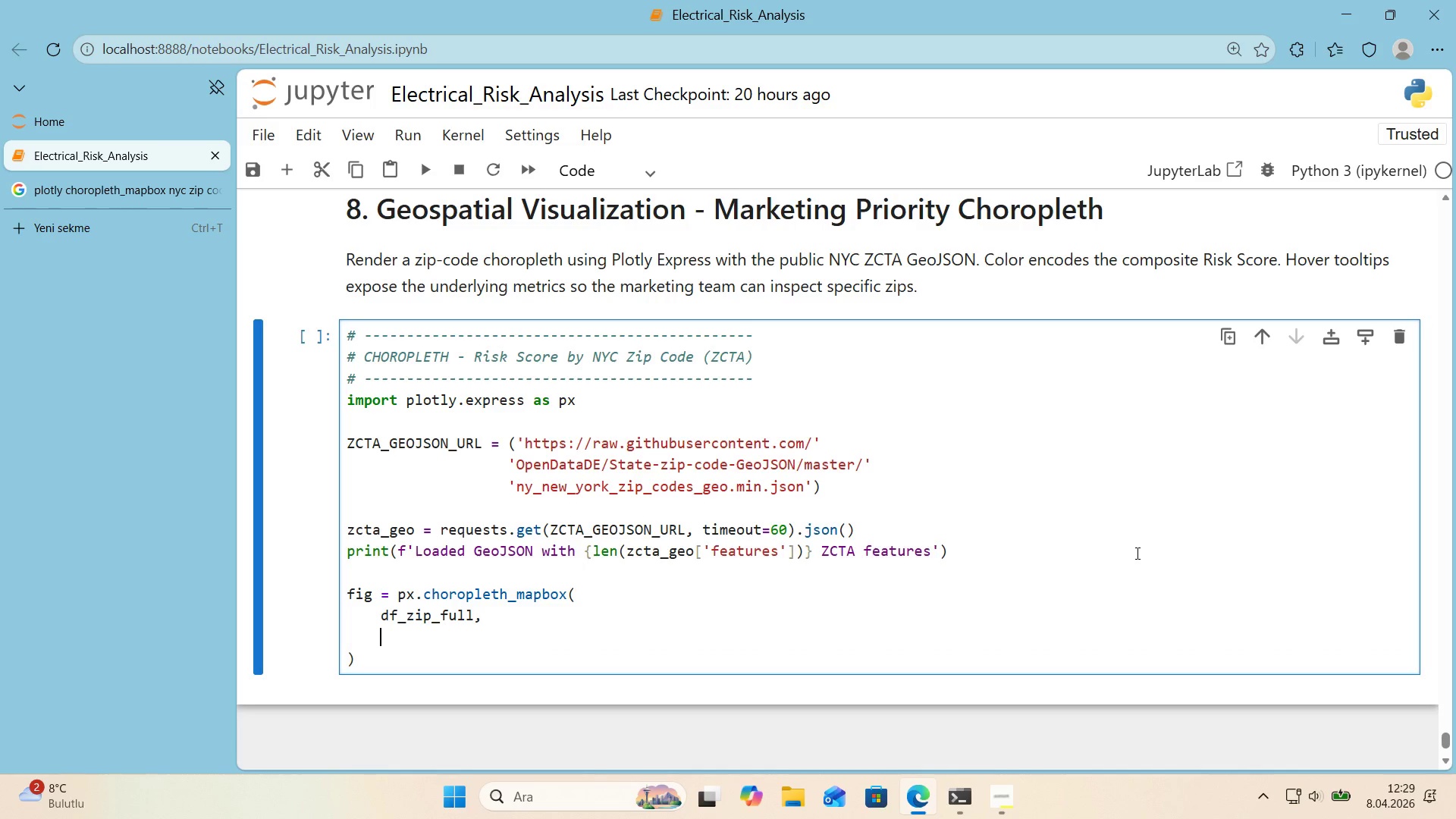 
type(geojson)zcta_geo,)
 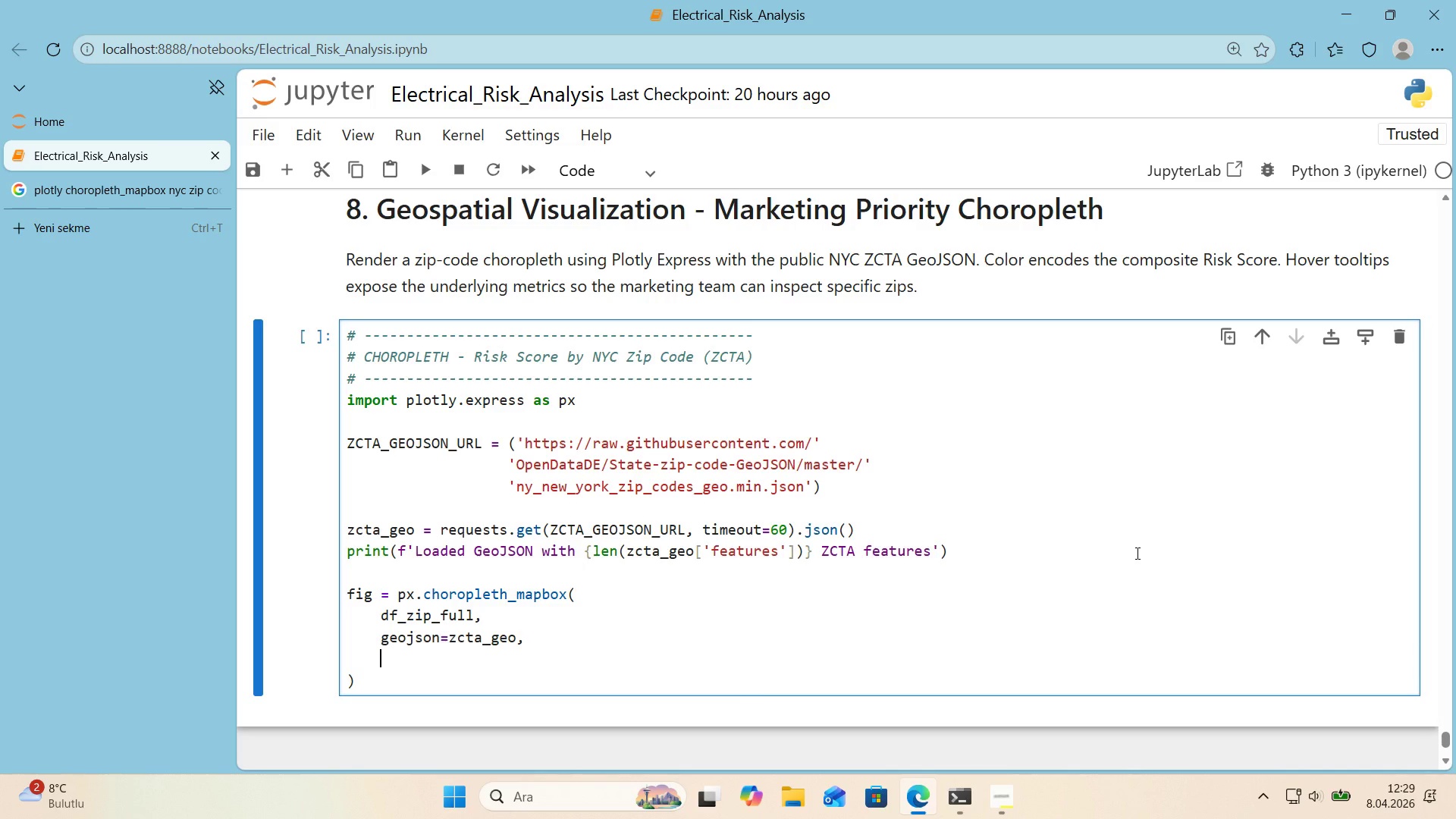 
 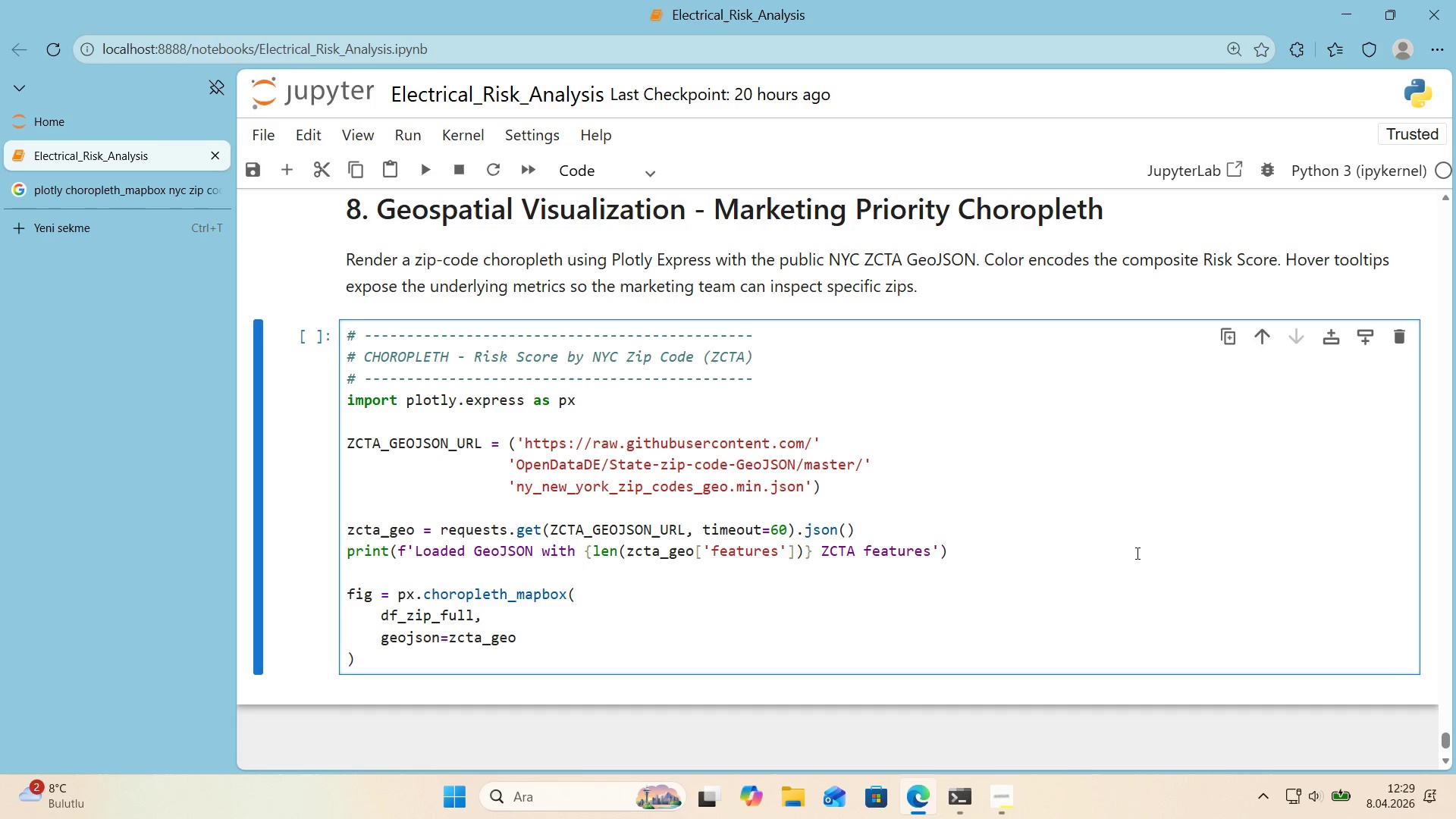 
key(Enter)
 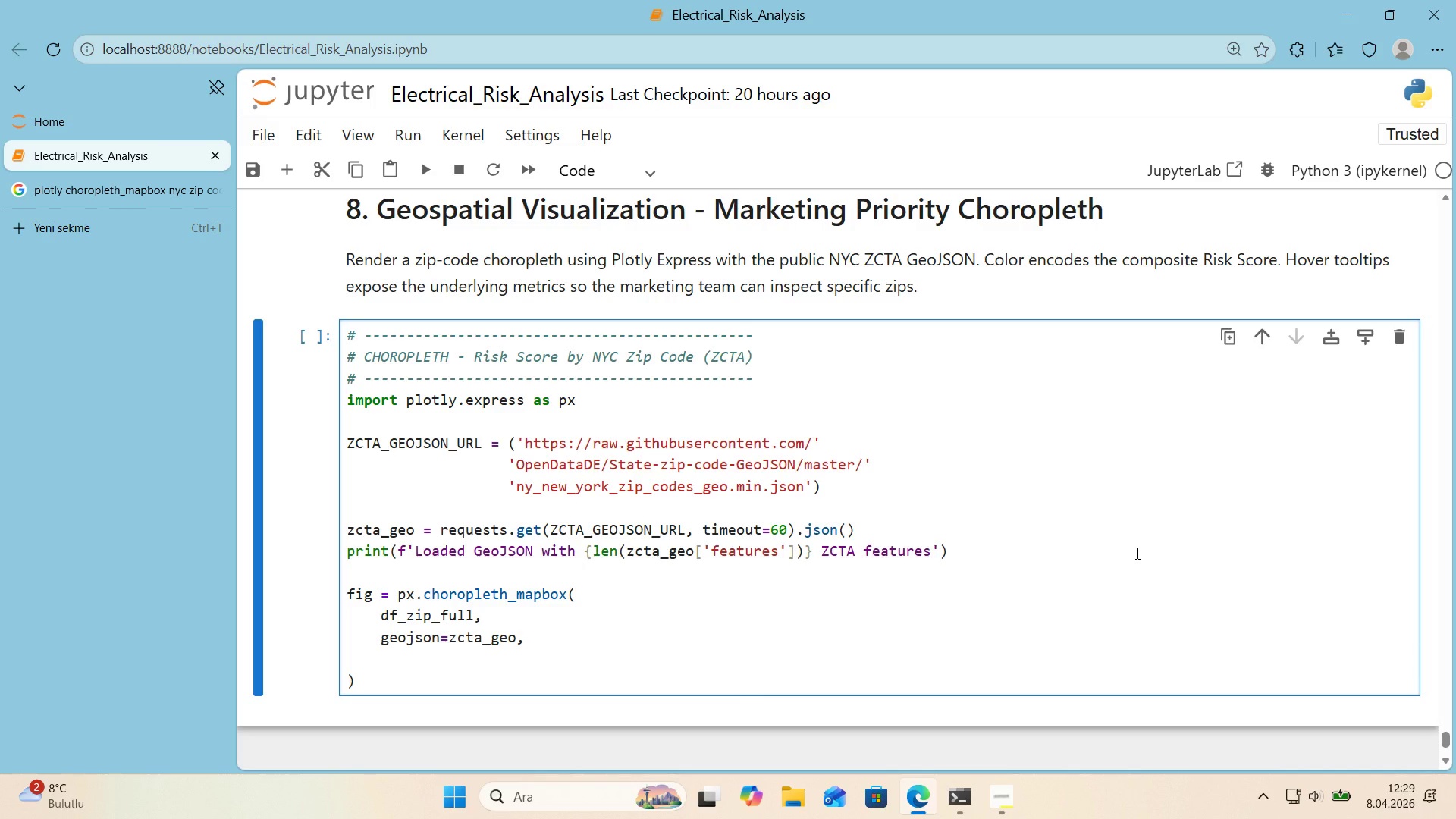 
type(locat'ons)@@)
 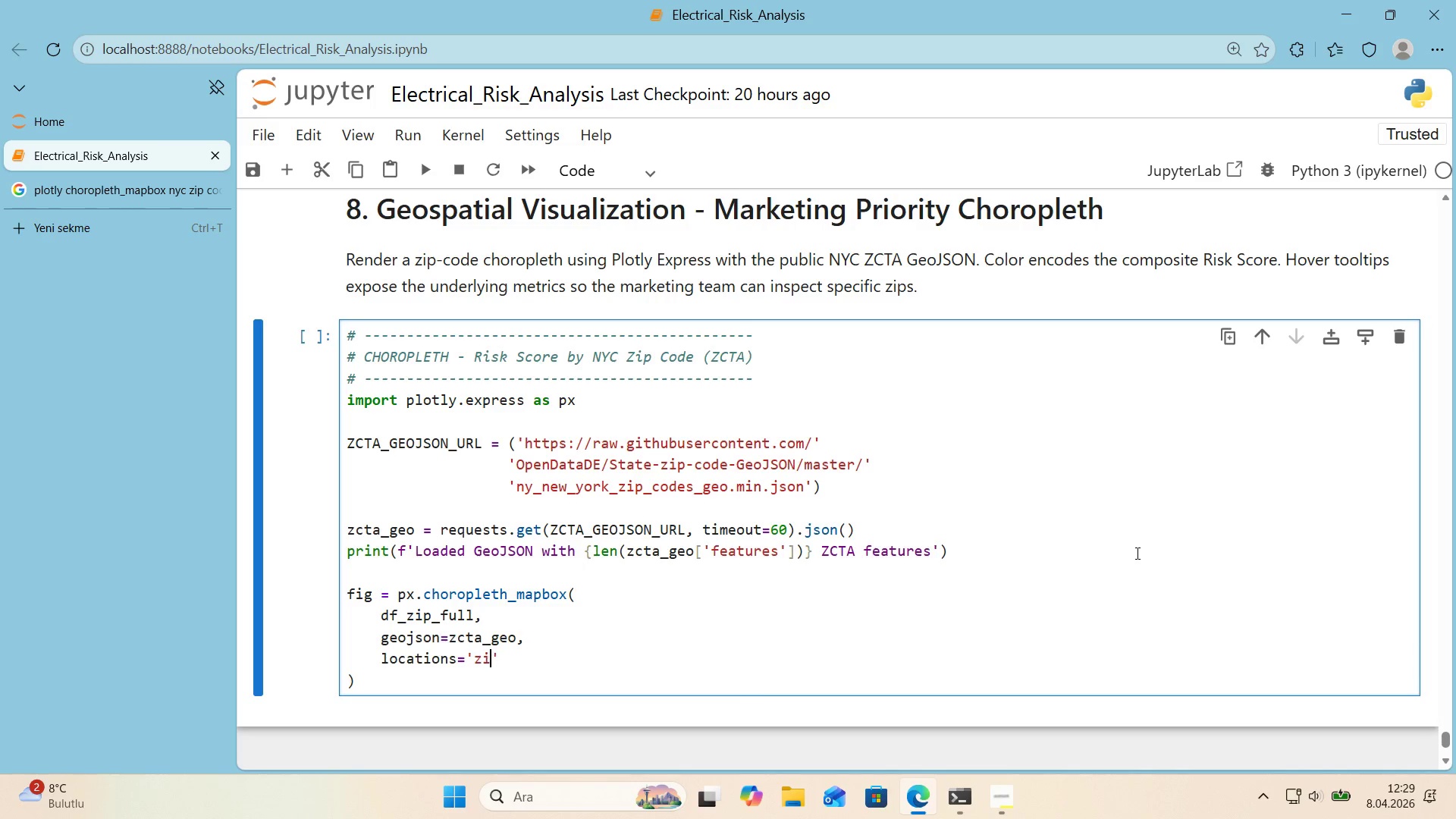 
 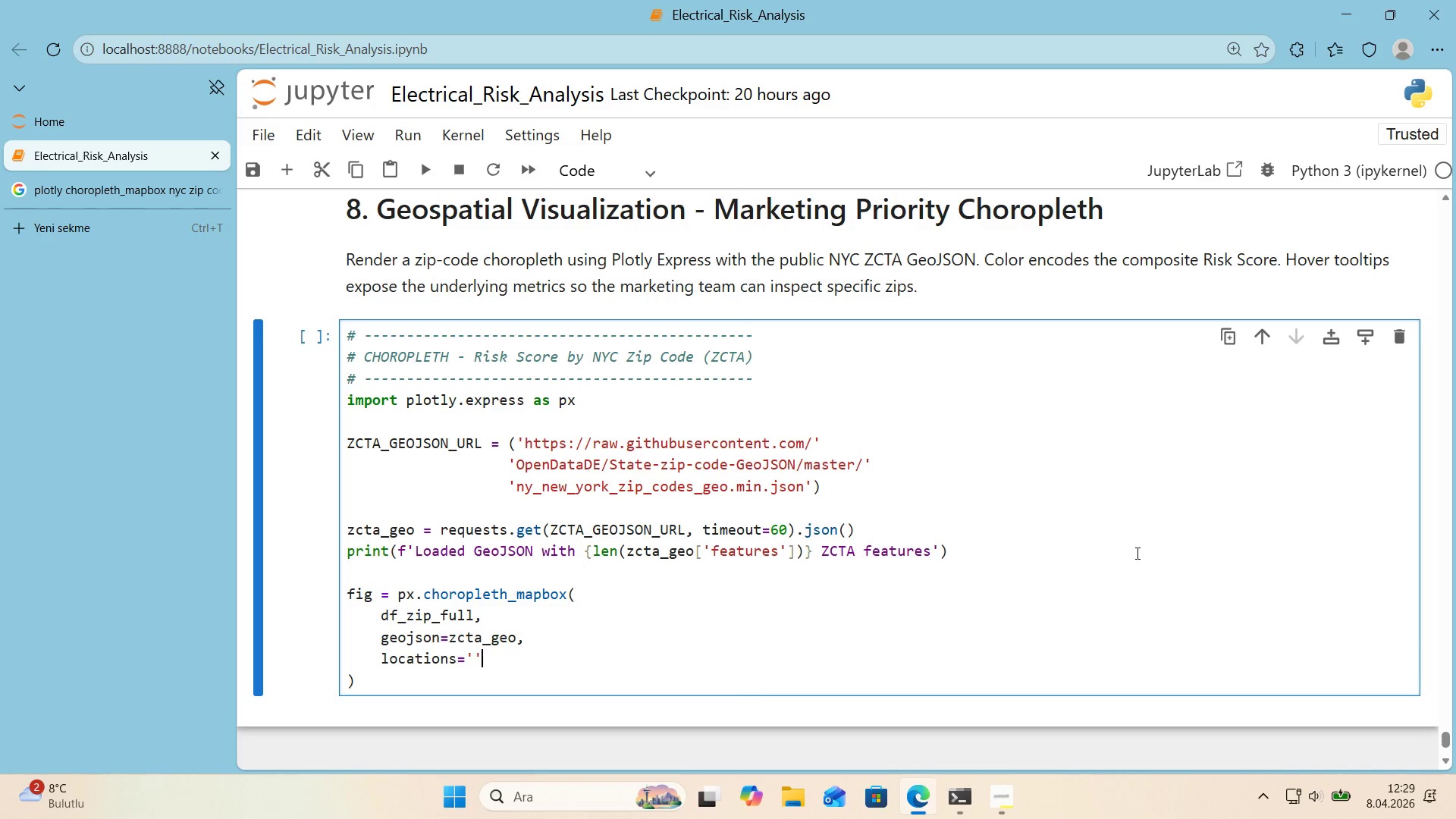 
key(ArrowLeft)
 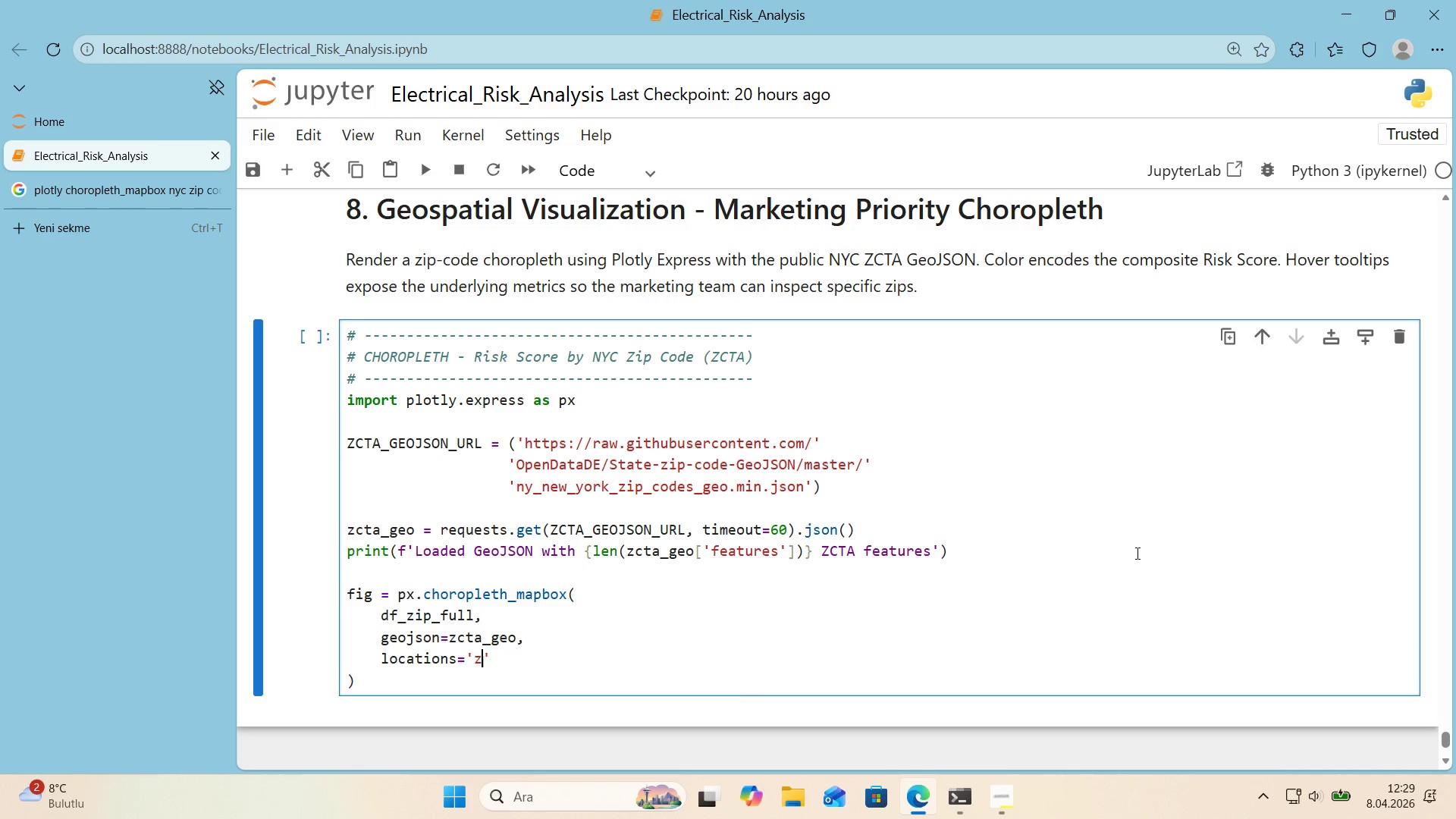 
type(z'pcode)
 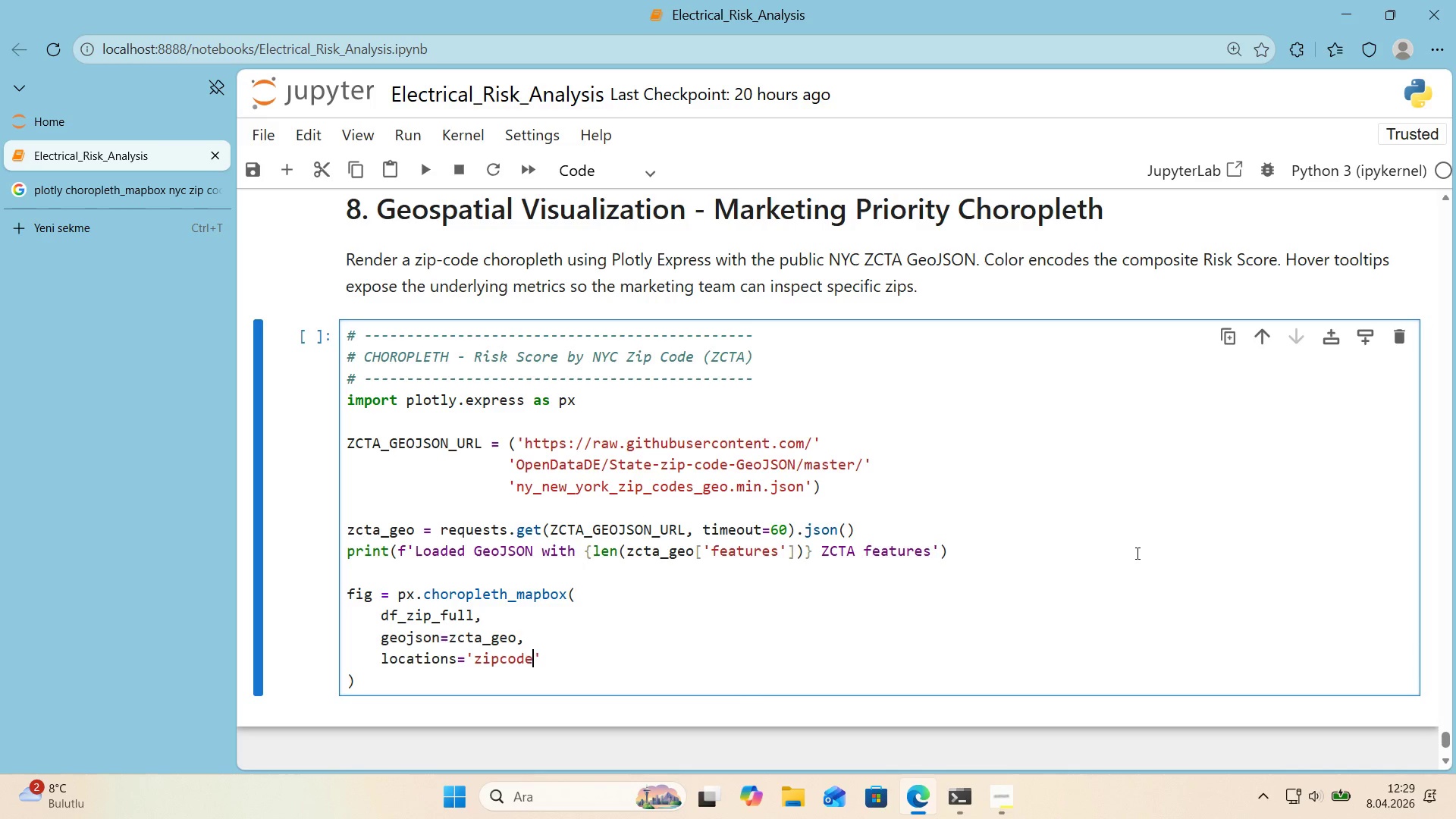 
key(ArrowRight)
 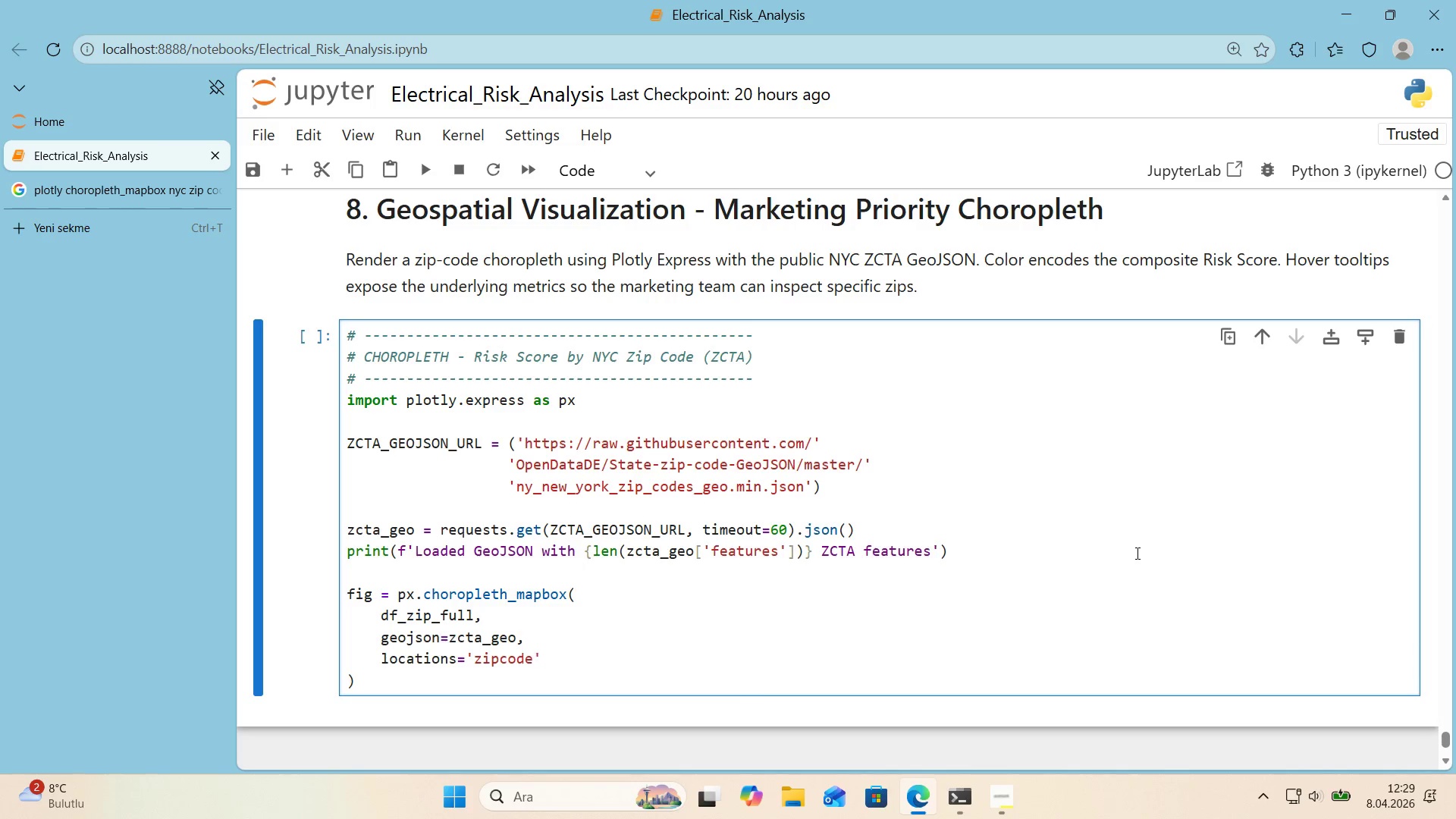 
key(Comma)
 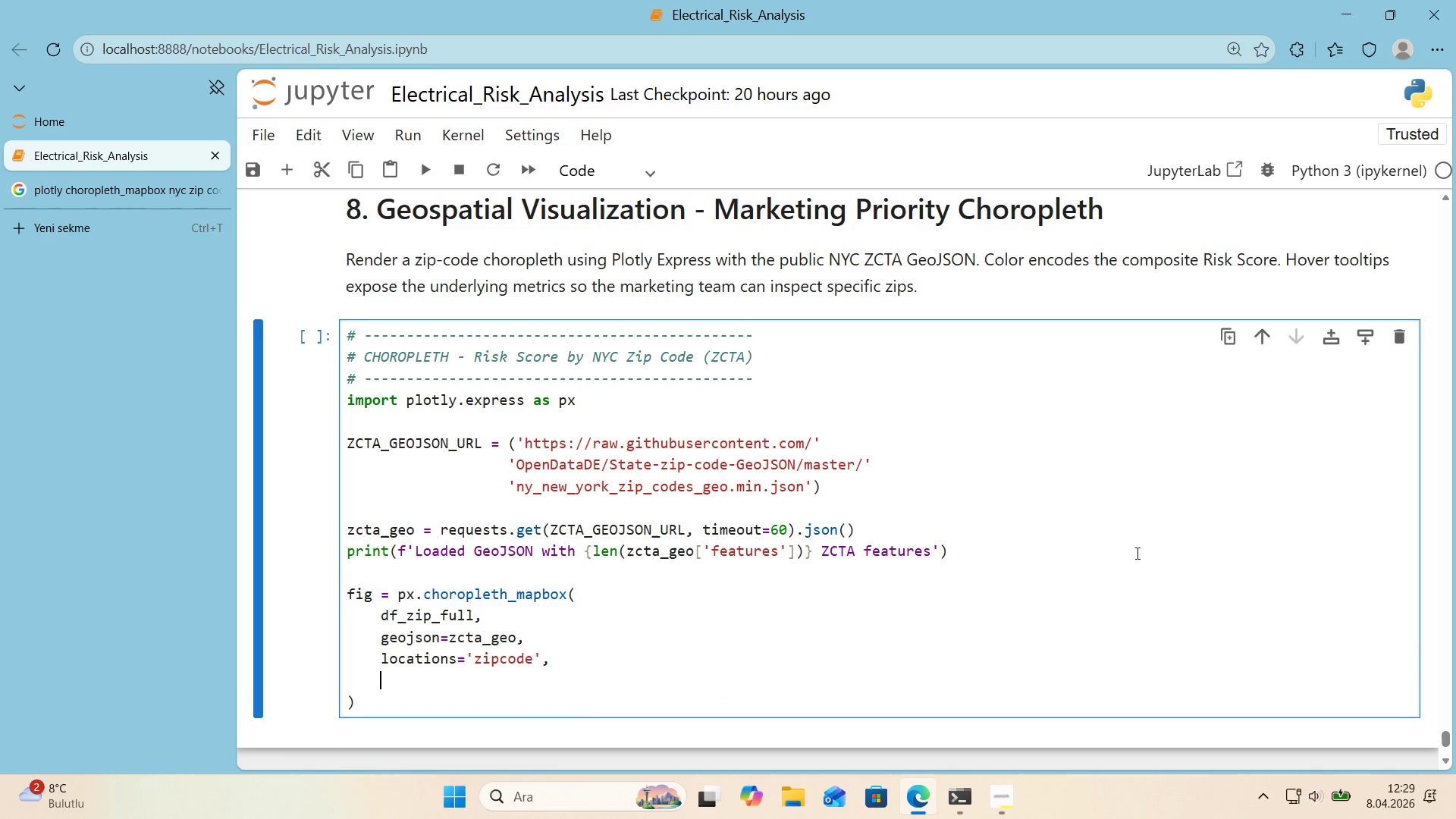 
key(Enter)
 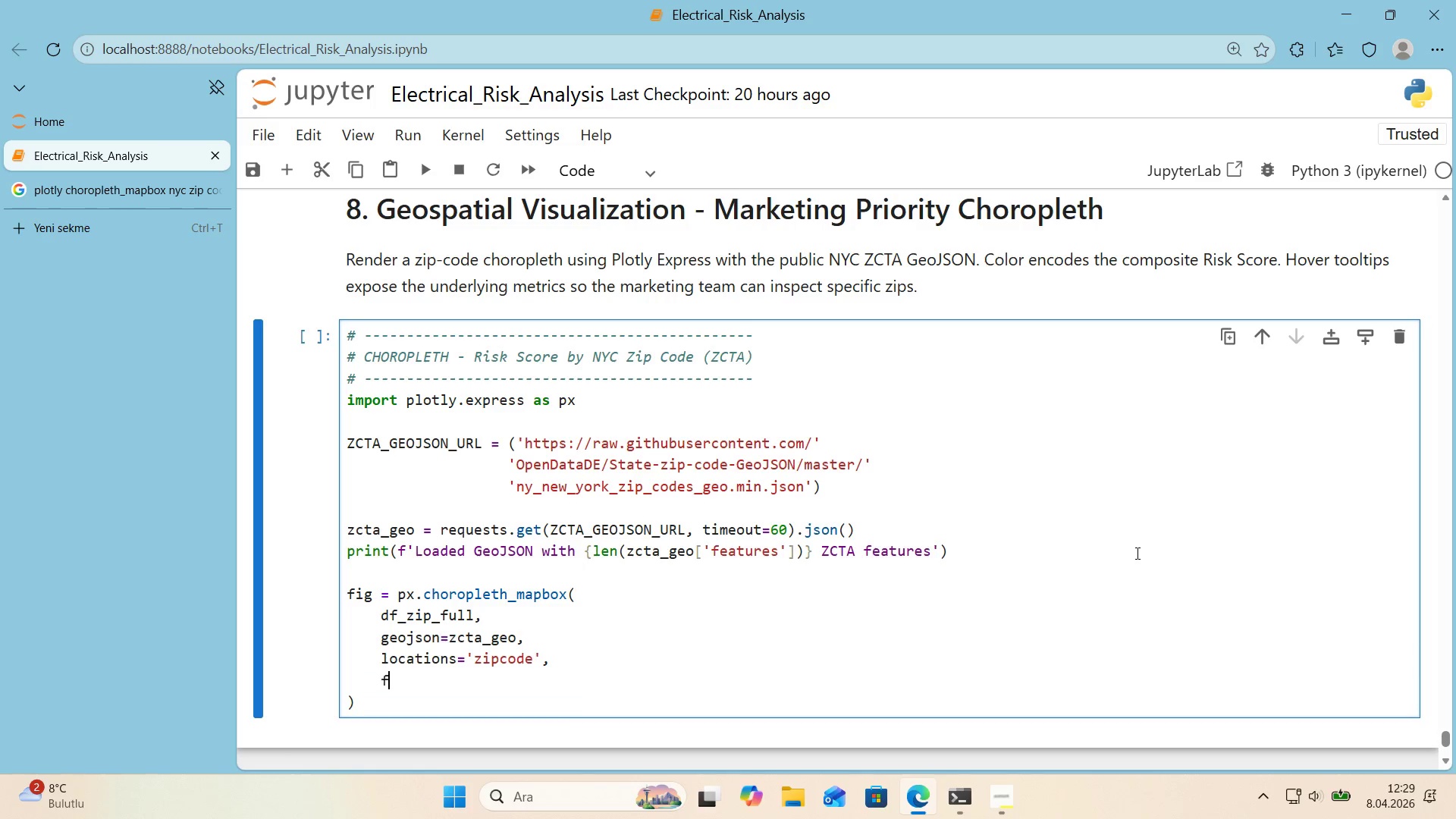 
type(featurek)
key(Backspace)
type('dkey)@@)
 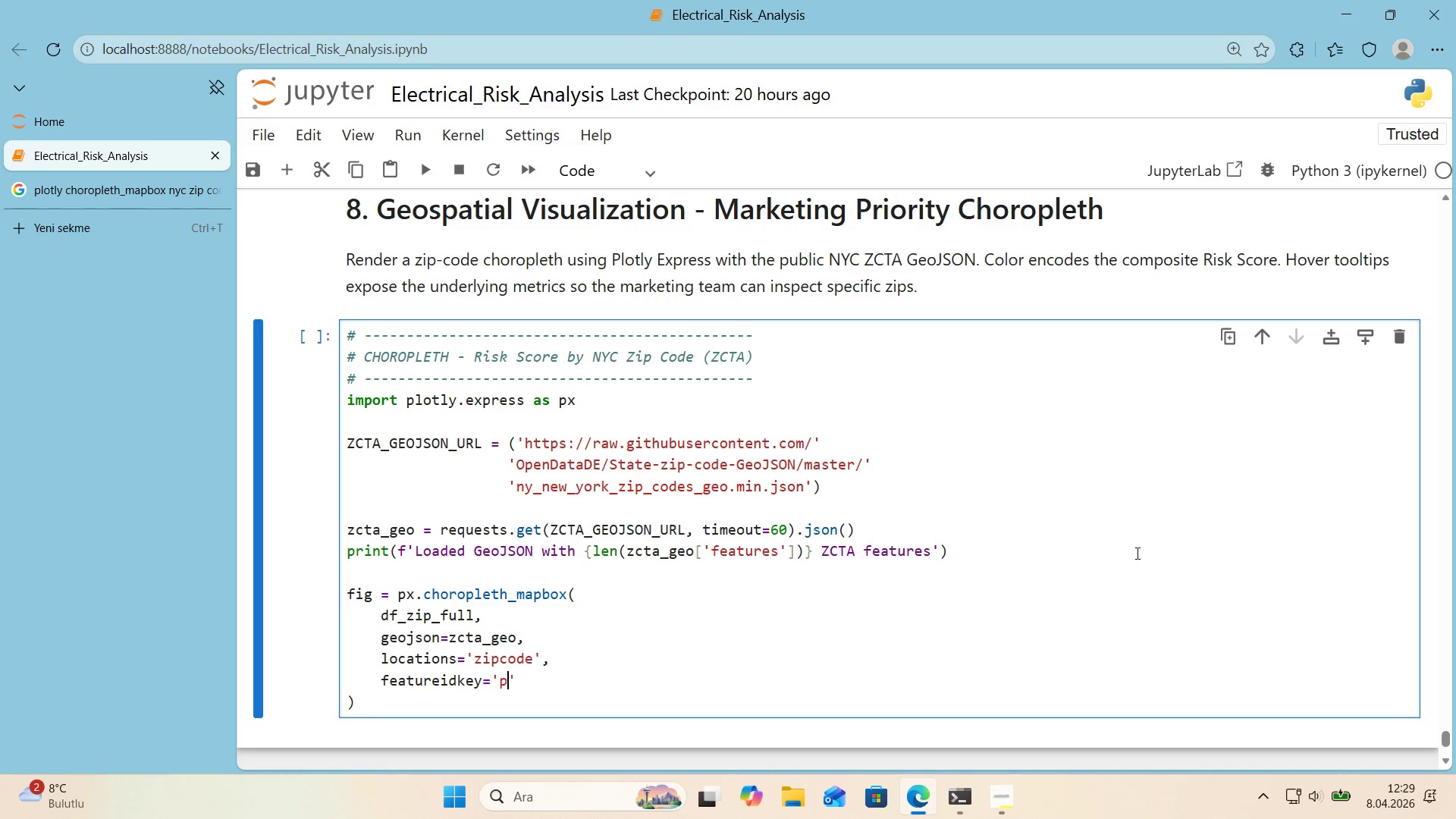 
 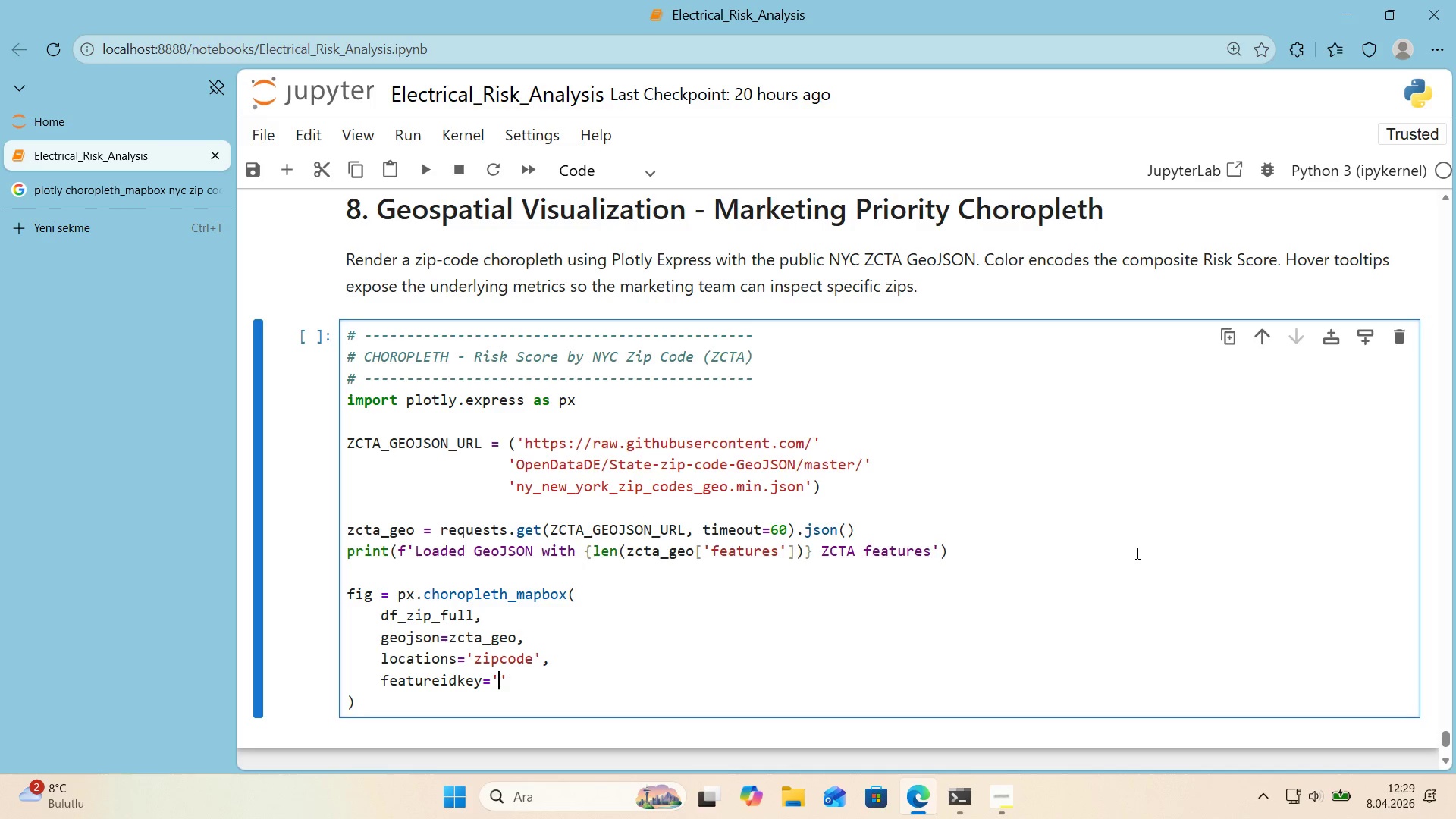 
key(ArrowLeft)
 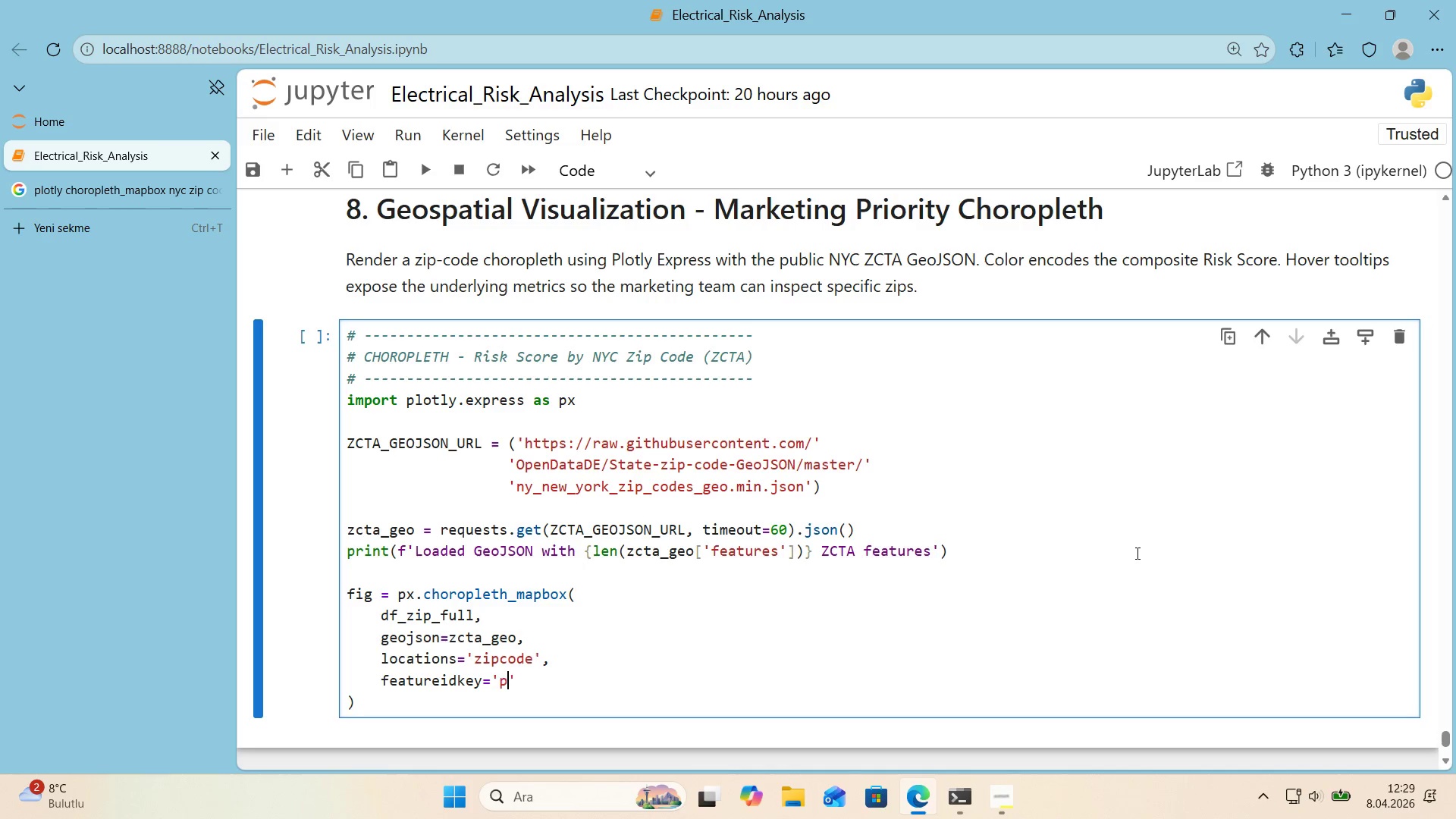 
type(proport'es.ZCR)
key(Backspace)
type(TA5CE10)
 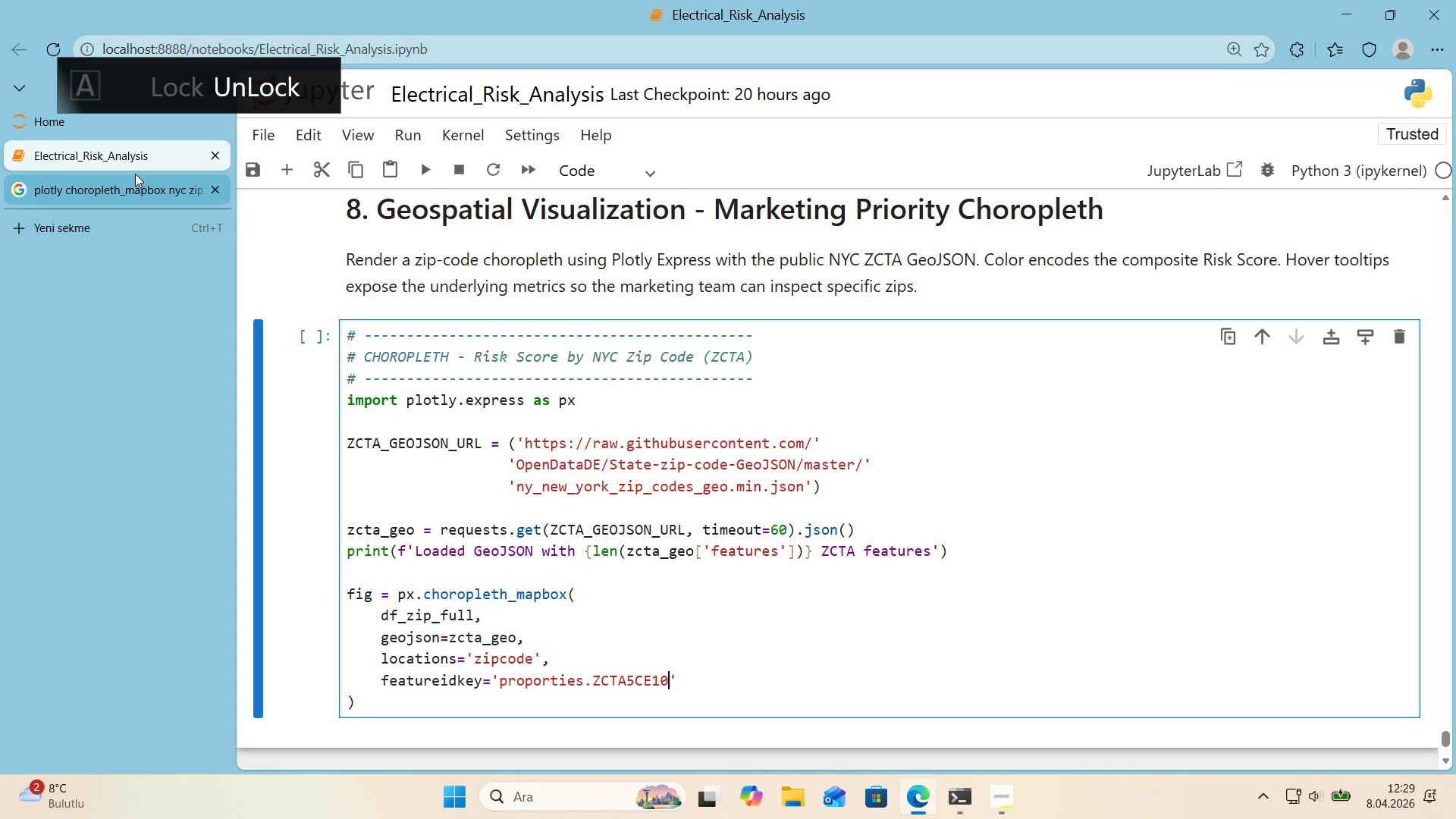 
left_click([110, 125])
 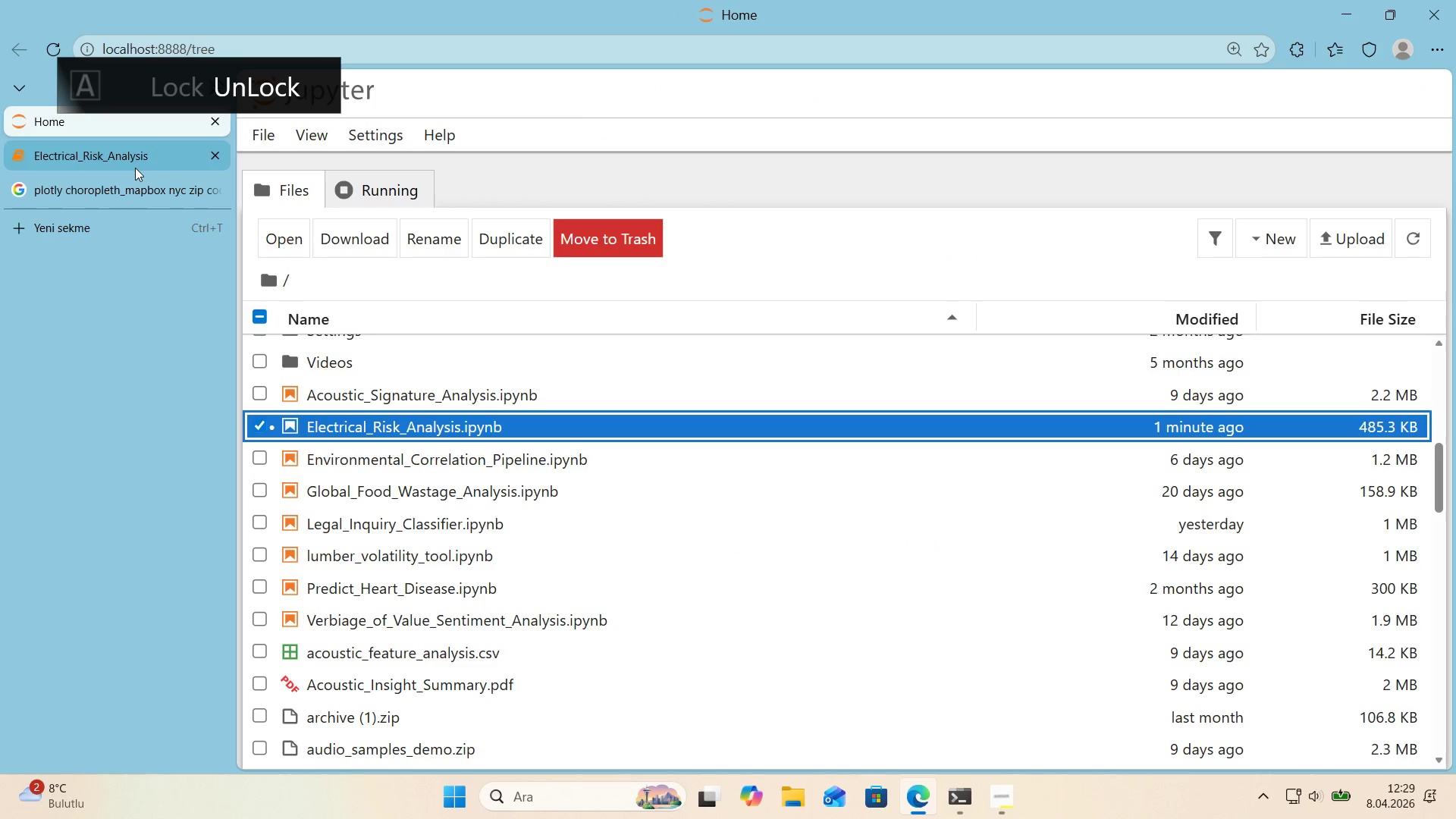 
left_click([134, 177])
 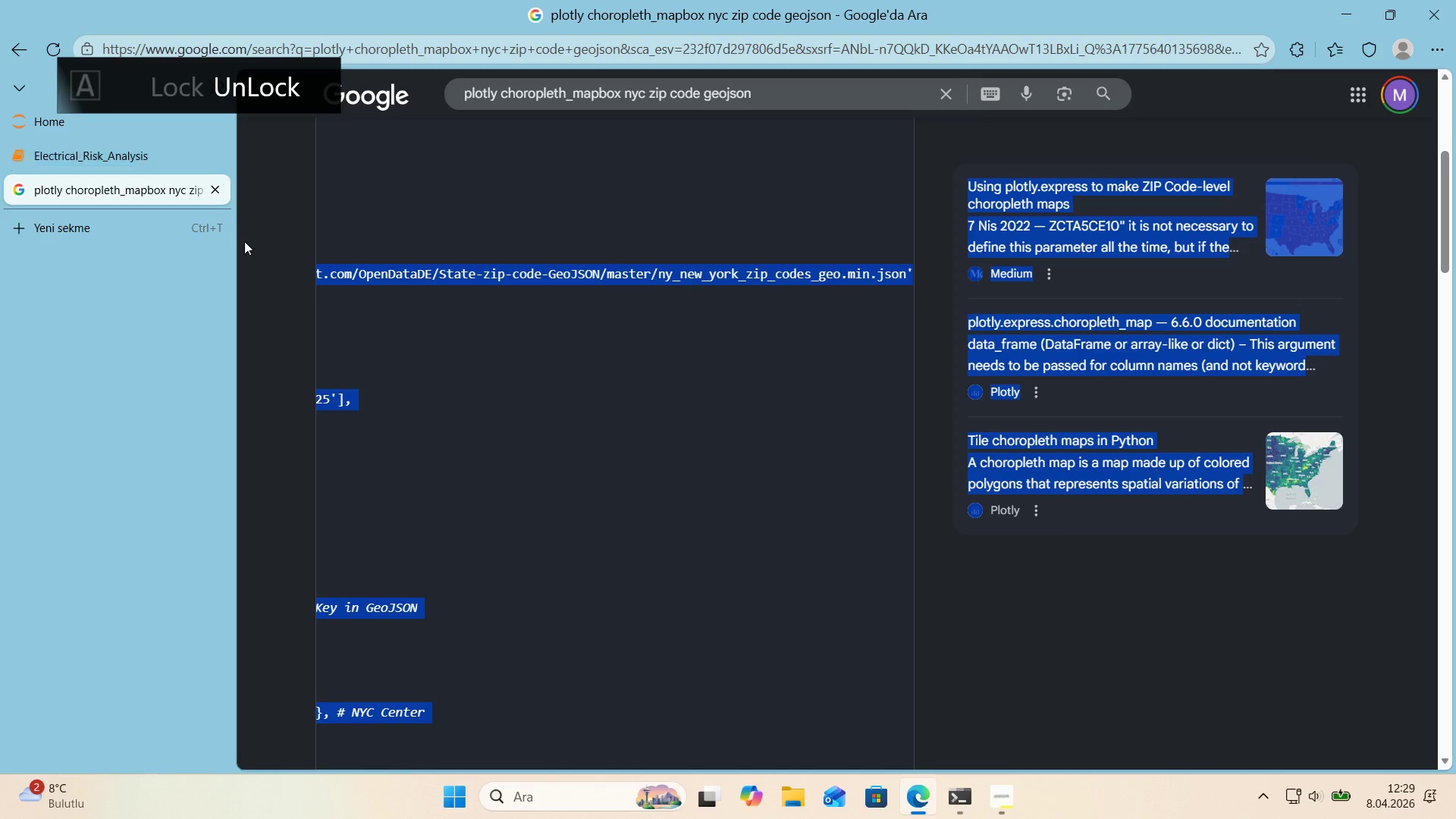 
left_click([470, 347])
 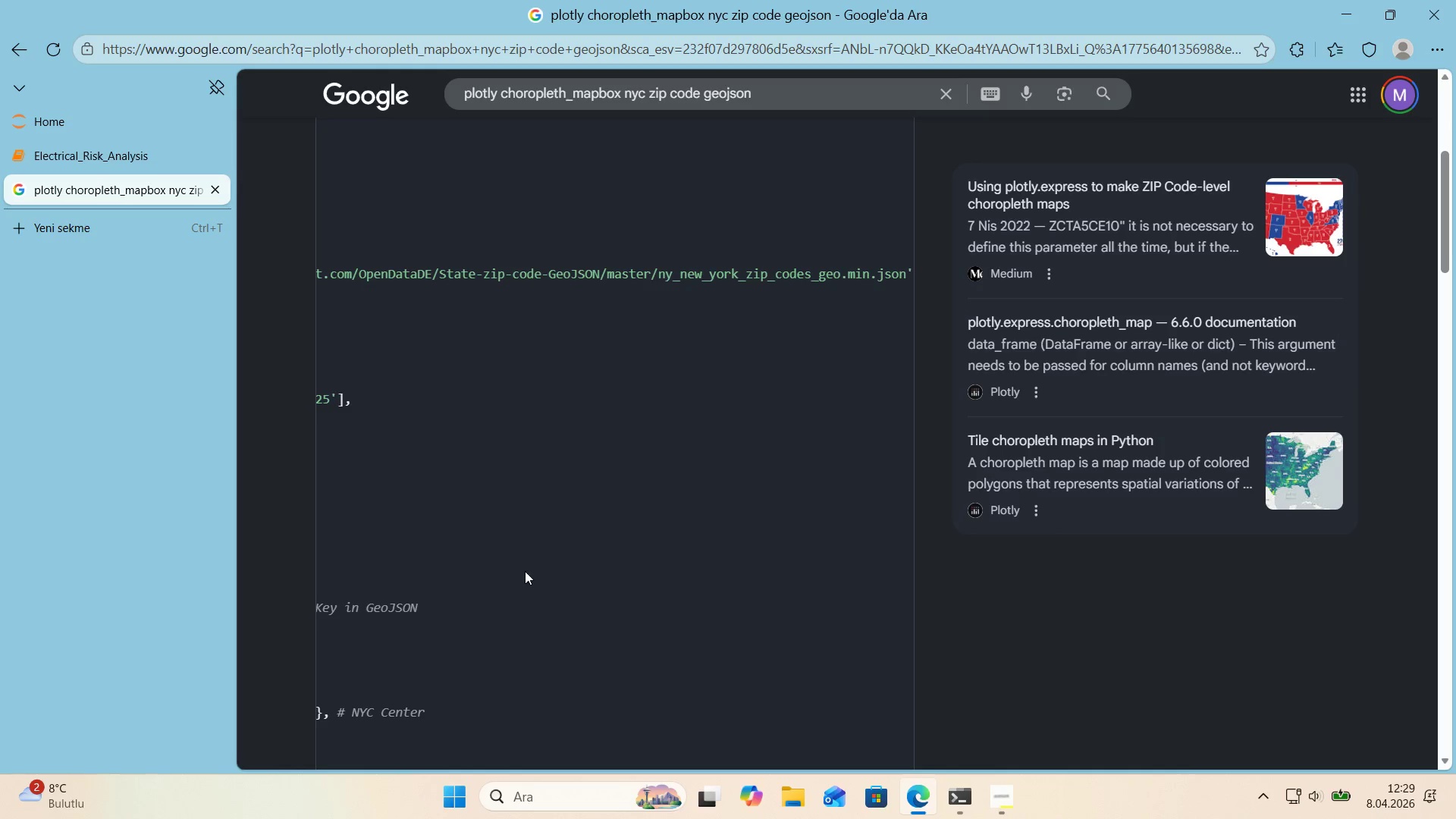 
left_click_drag(start_coordinate=[556, 576], to_coordinate=[281, 518])
 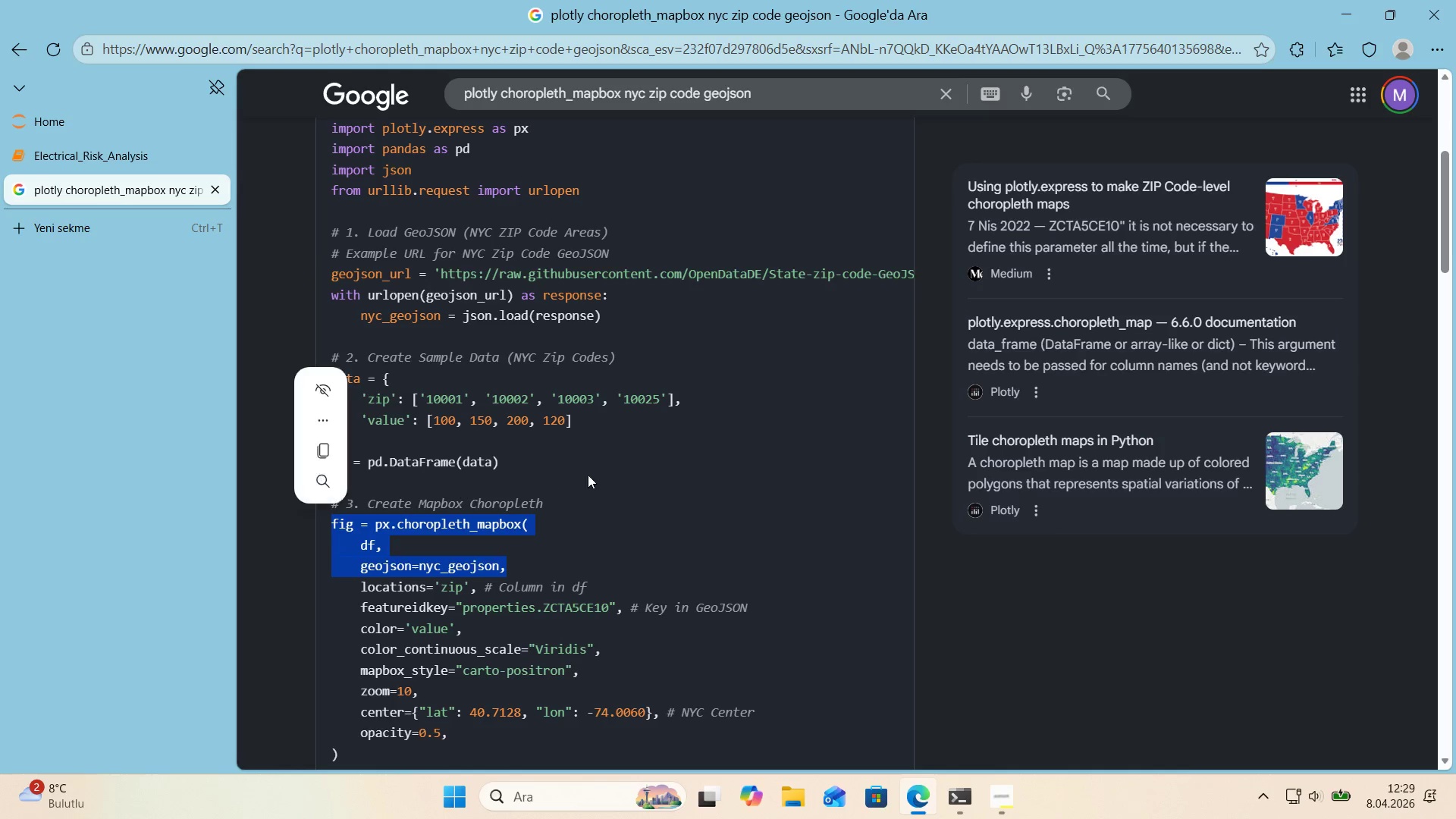 
left_click([607, 479])
 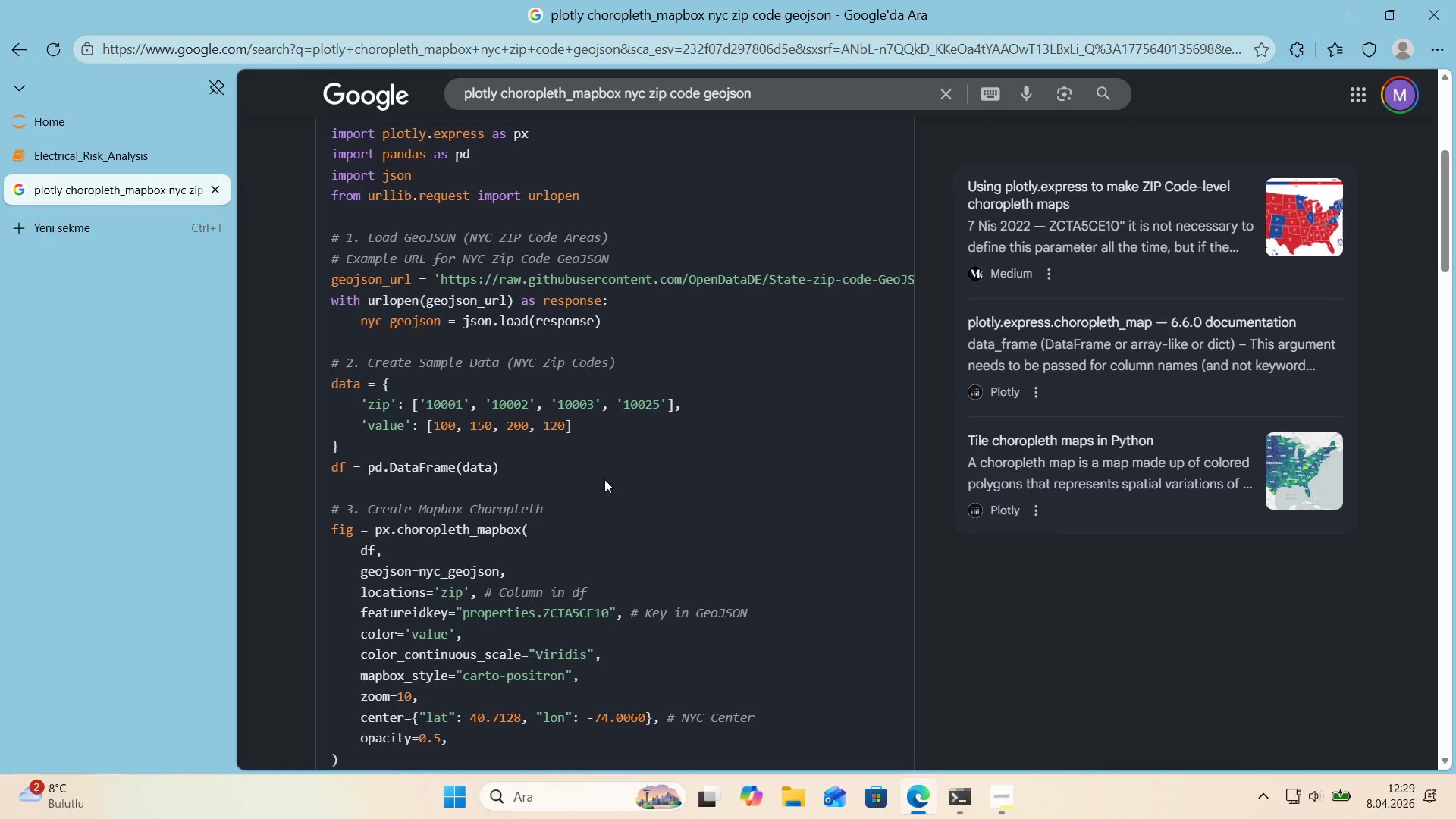 
scroll: coordinate [604, 479], scroll_direction: up, amount: 1.0
 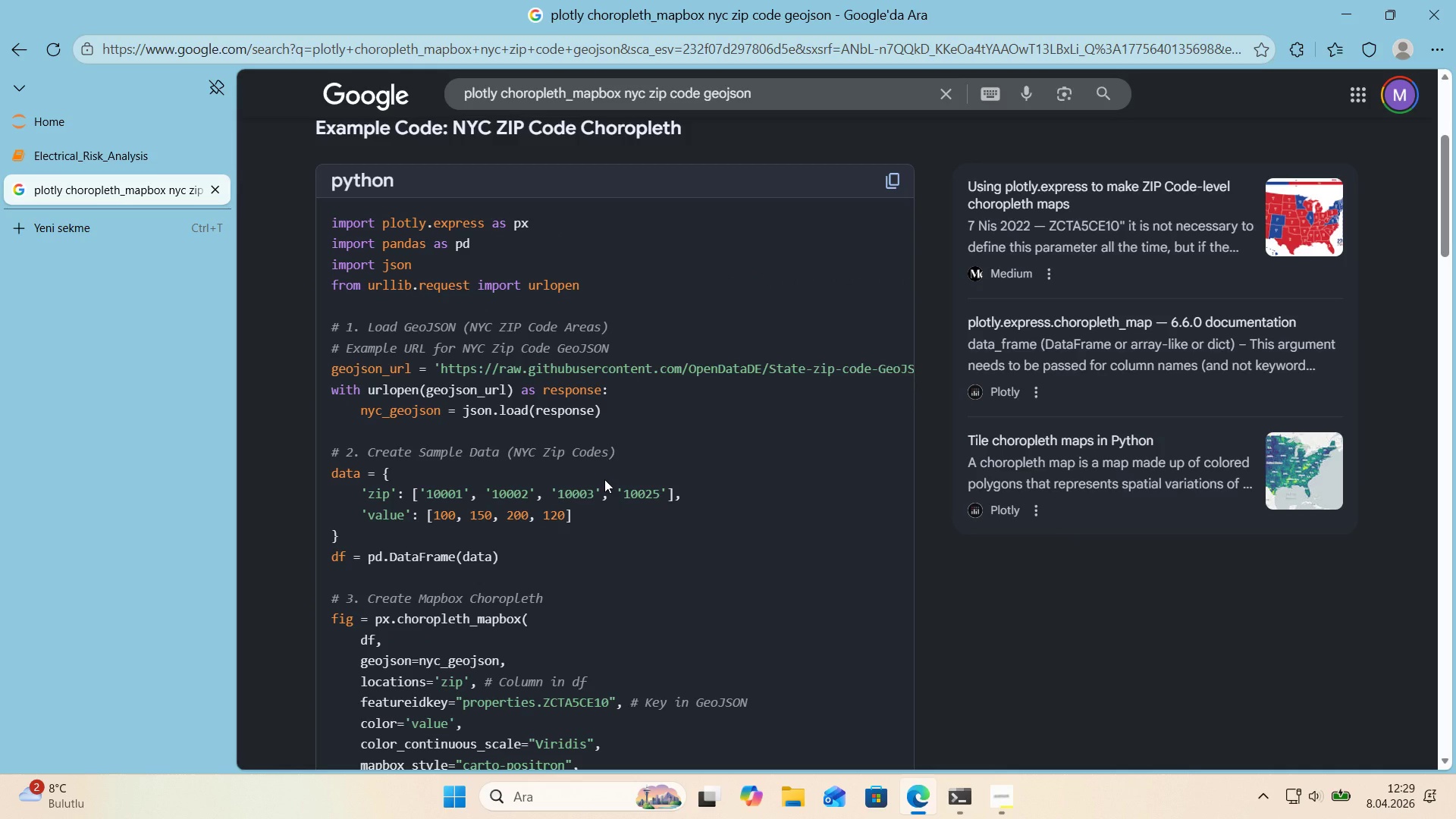 
scroll: coordinate [604, 479], scroll_direction: down, amount: 2.0
 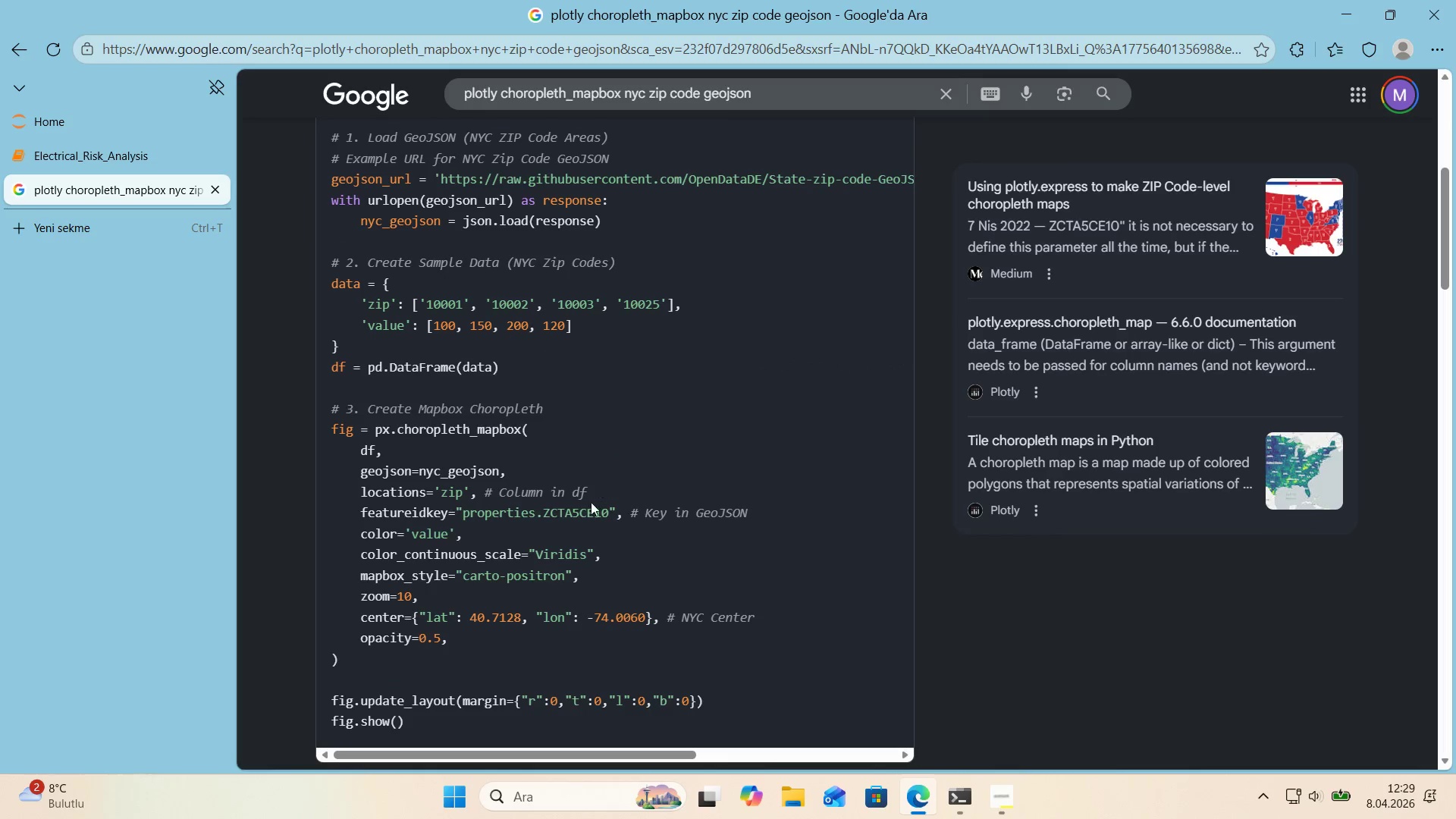 
double_click([588, 514])
 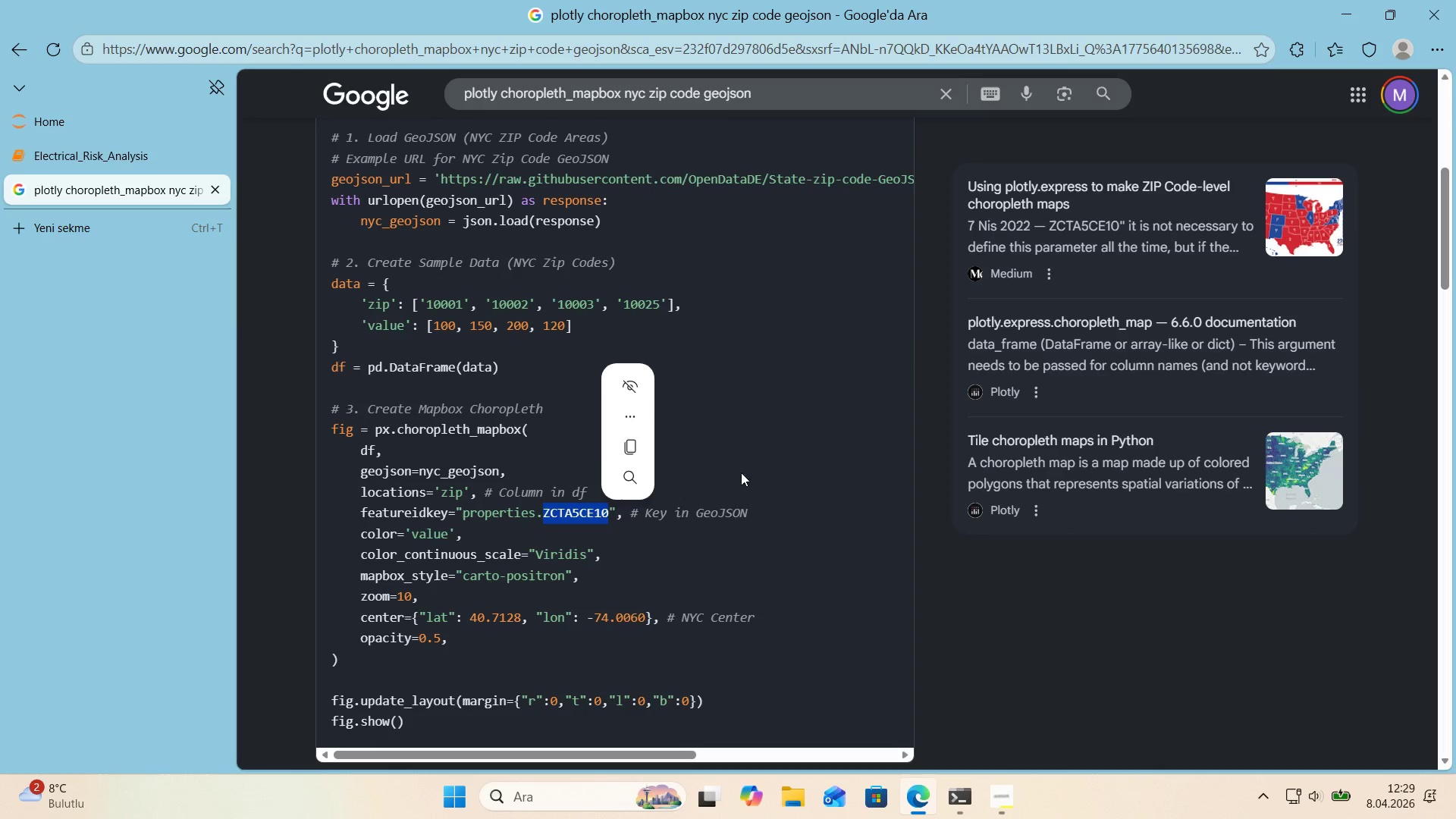 
left_click([758, 462])
 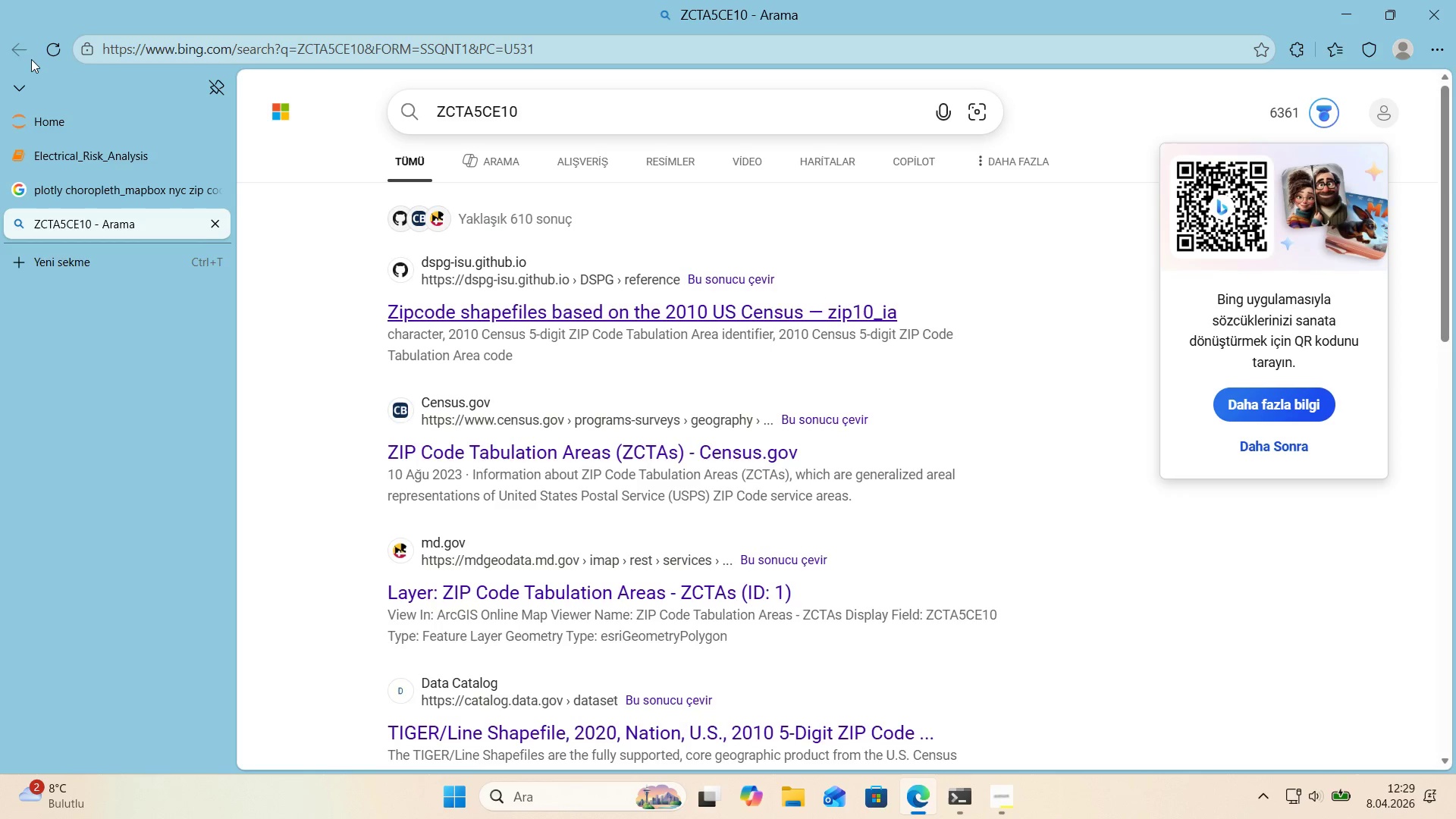 
left_click([218, 227])
 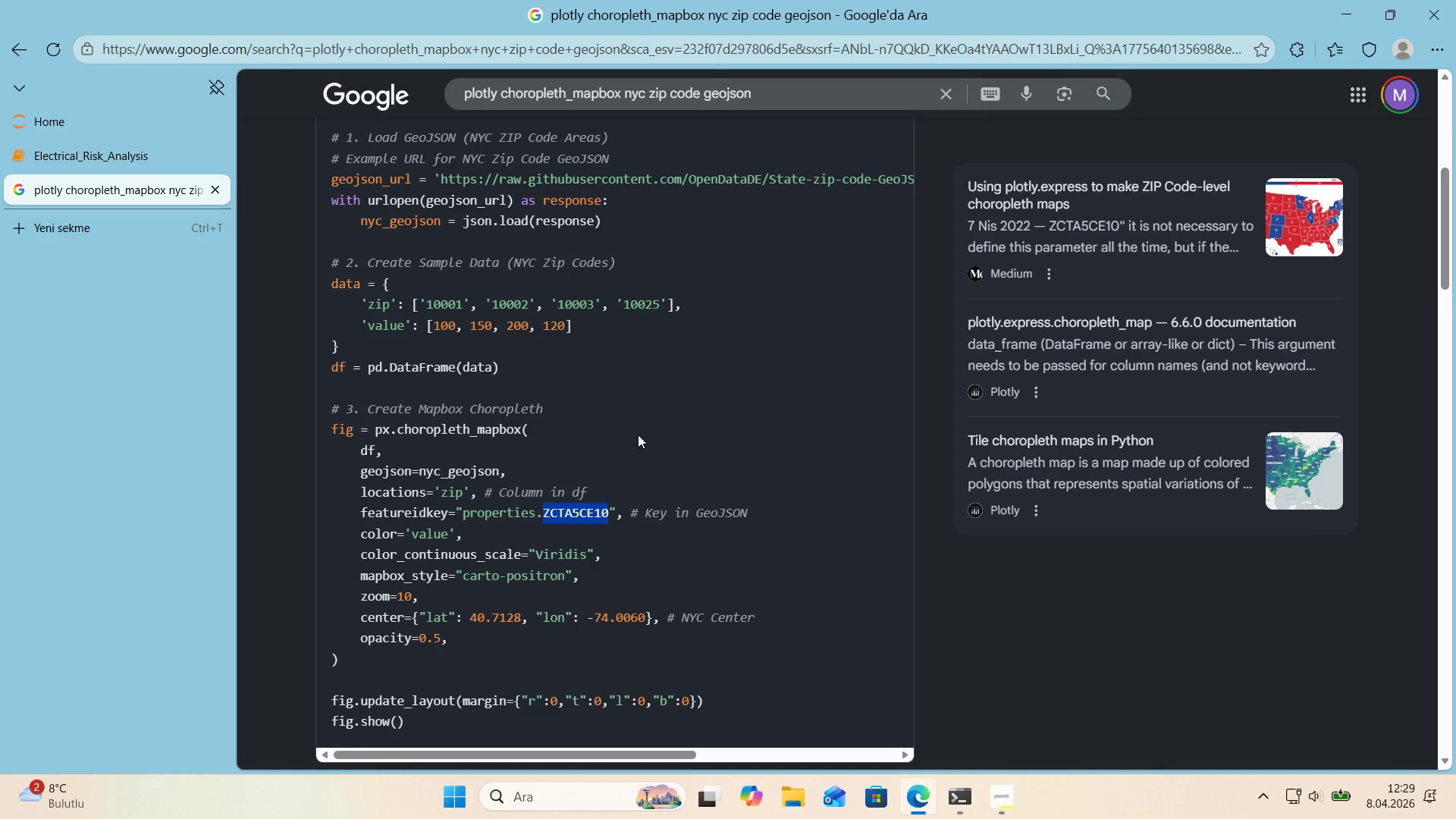 
left_click([679, 447])
 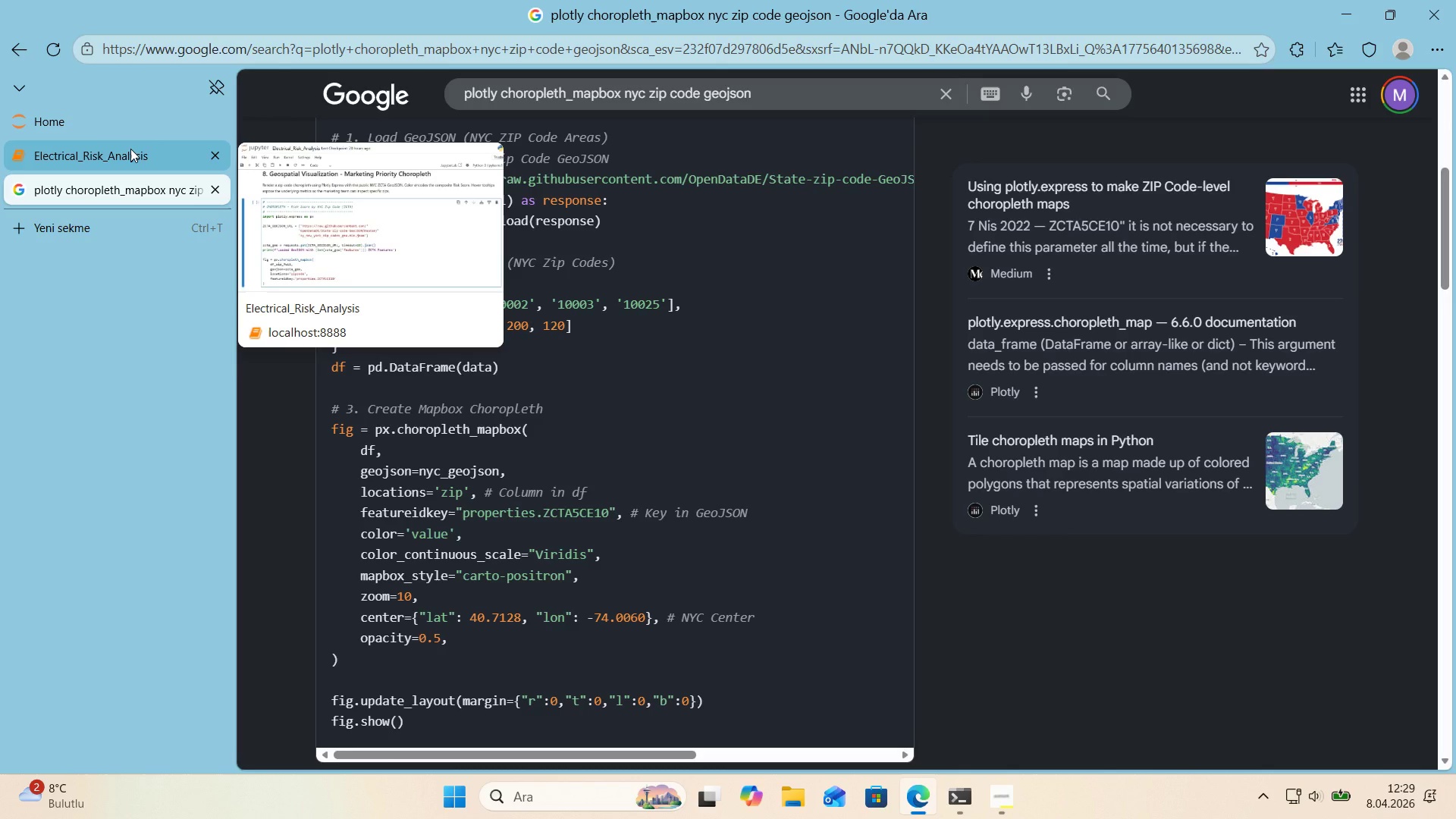 
left_click([130, 149])
 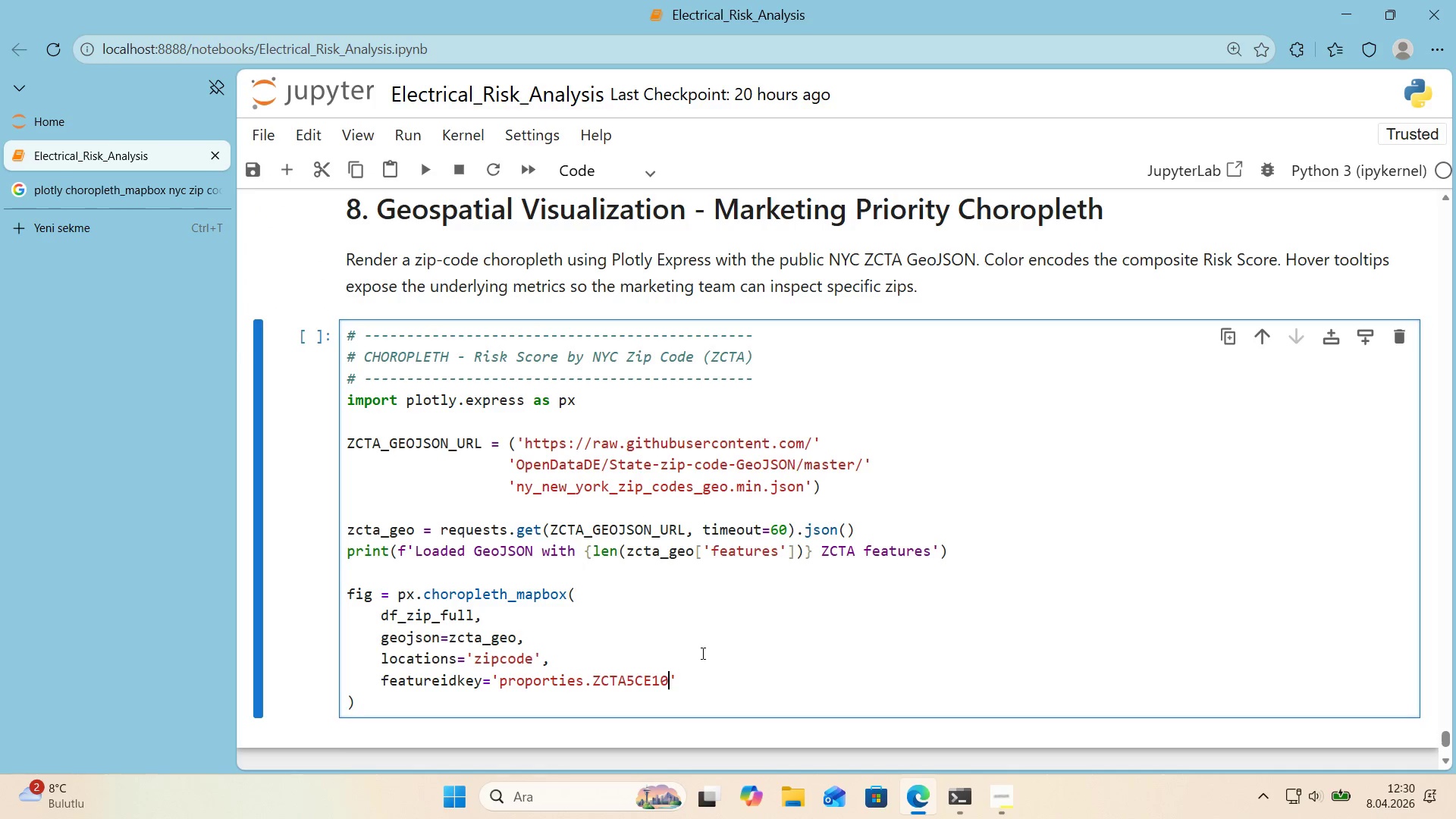 
scroll: coordinate [694, 649], scroll_direction: down, amount: 1.0
 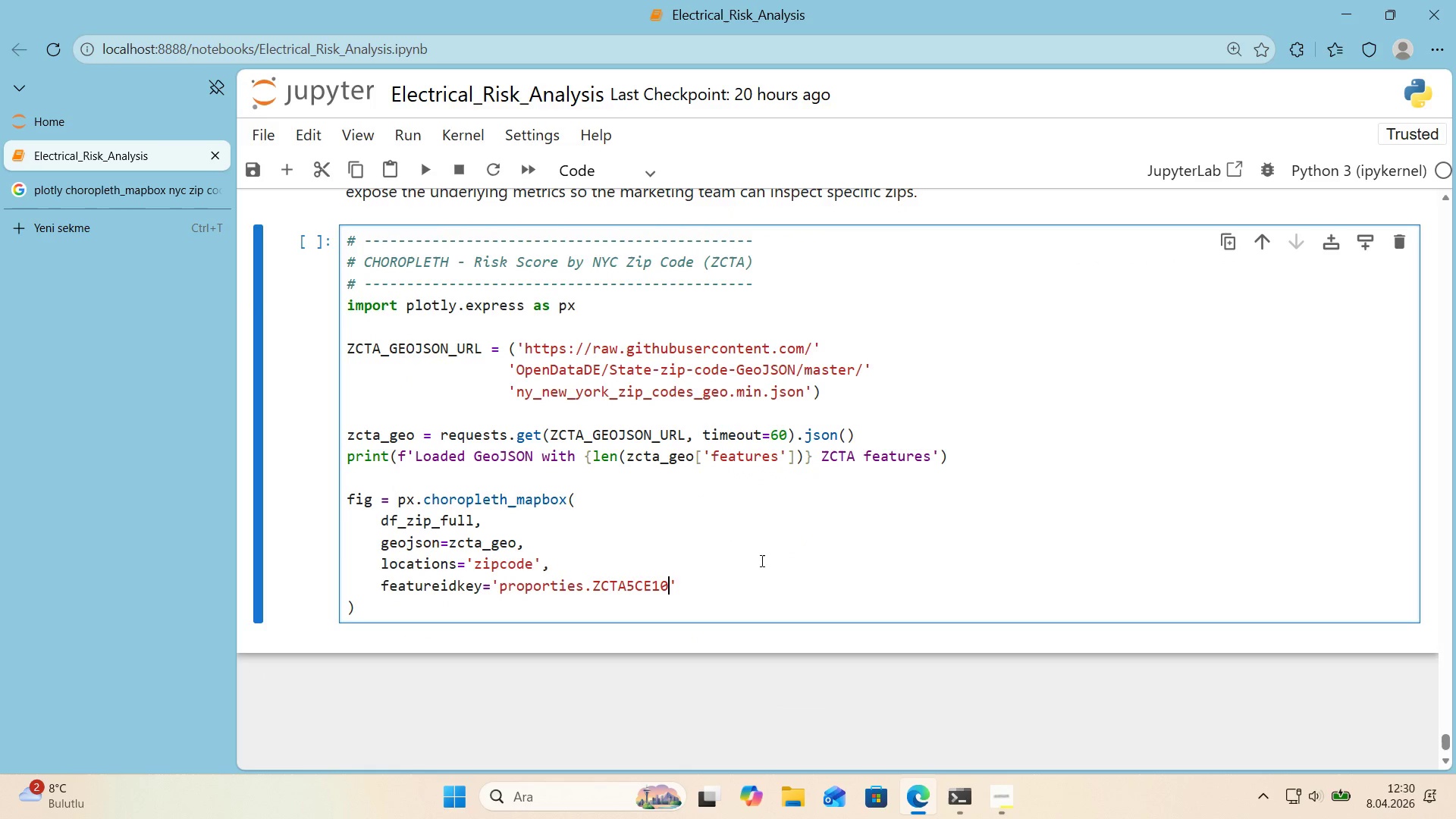 
wait(12.89)
 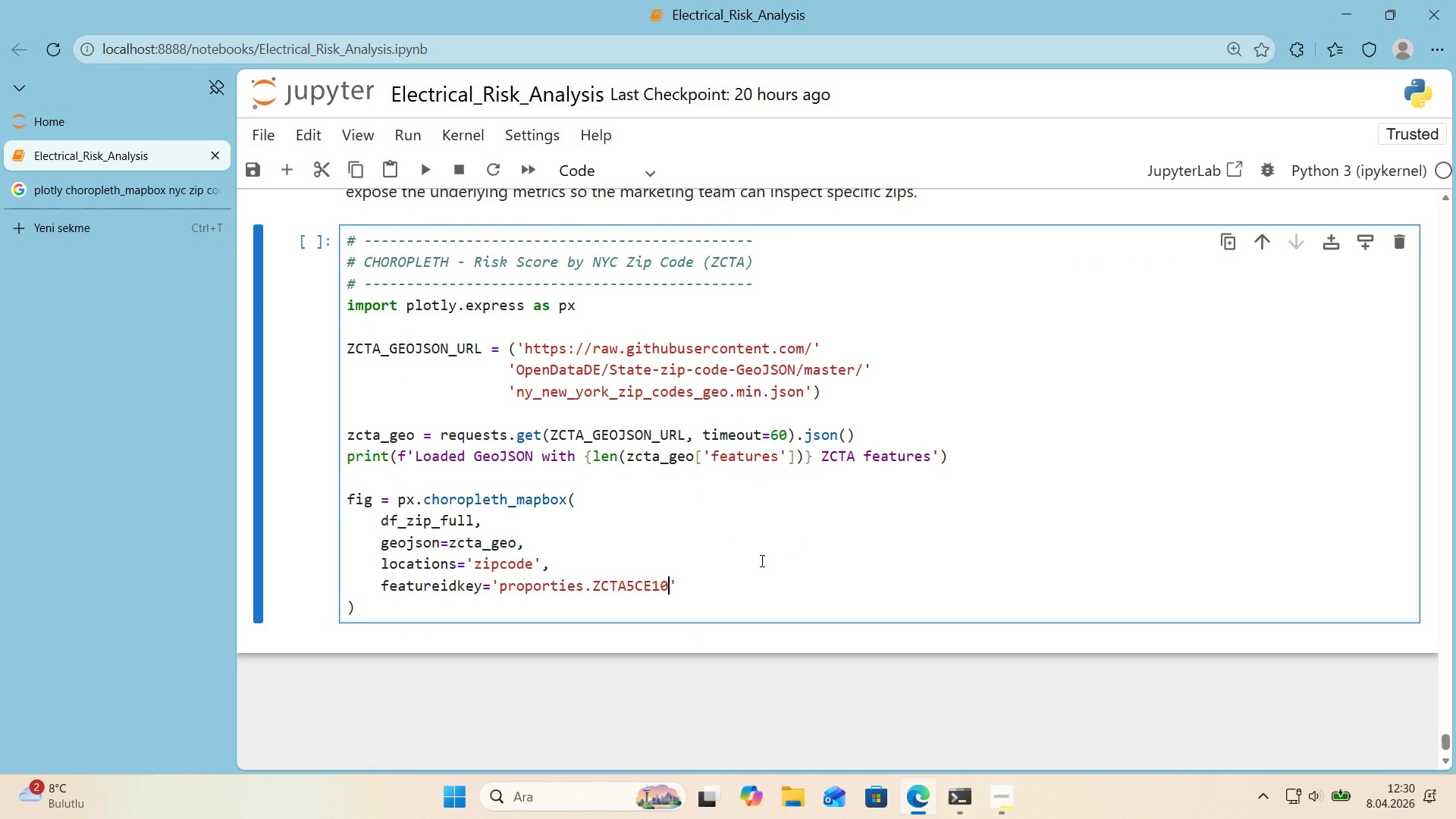 
key(ArrowRight)
 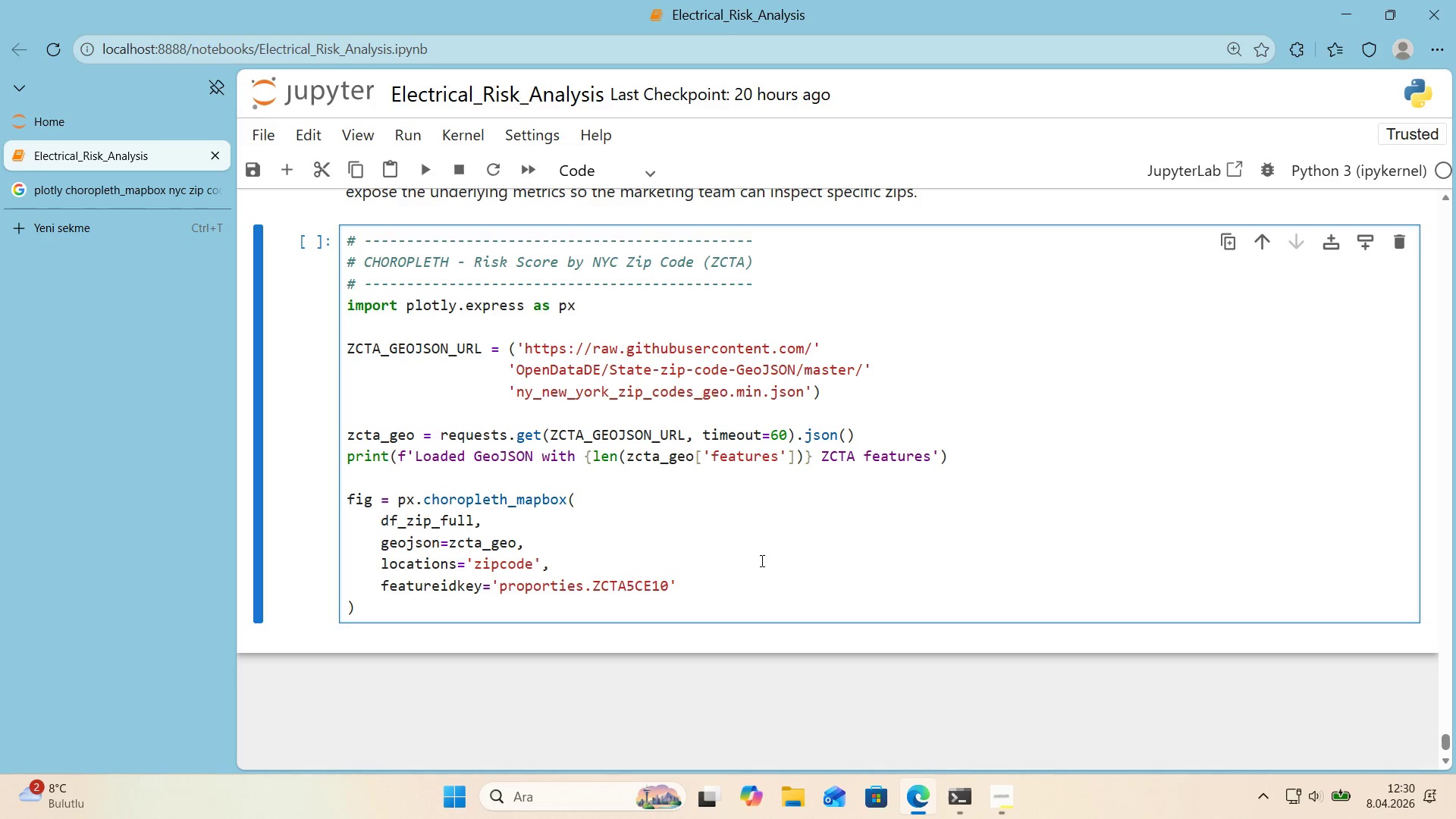 
key(Quote)
 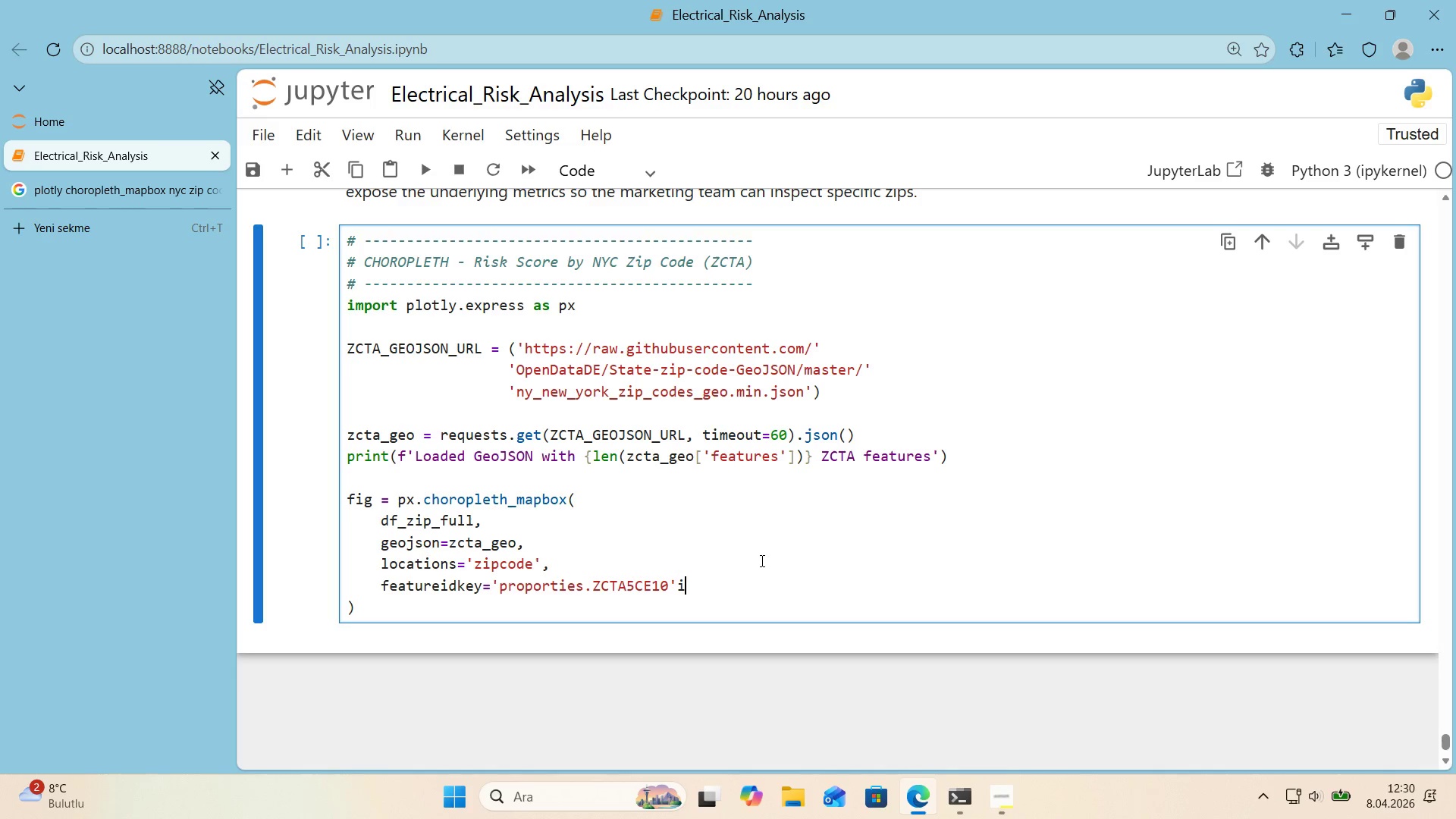 
key(Backspace)
 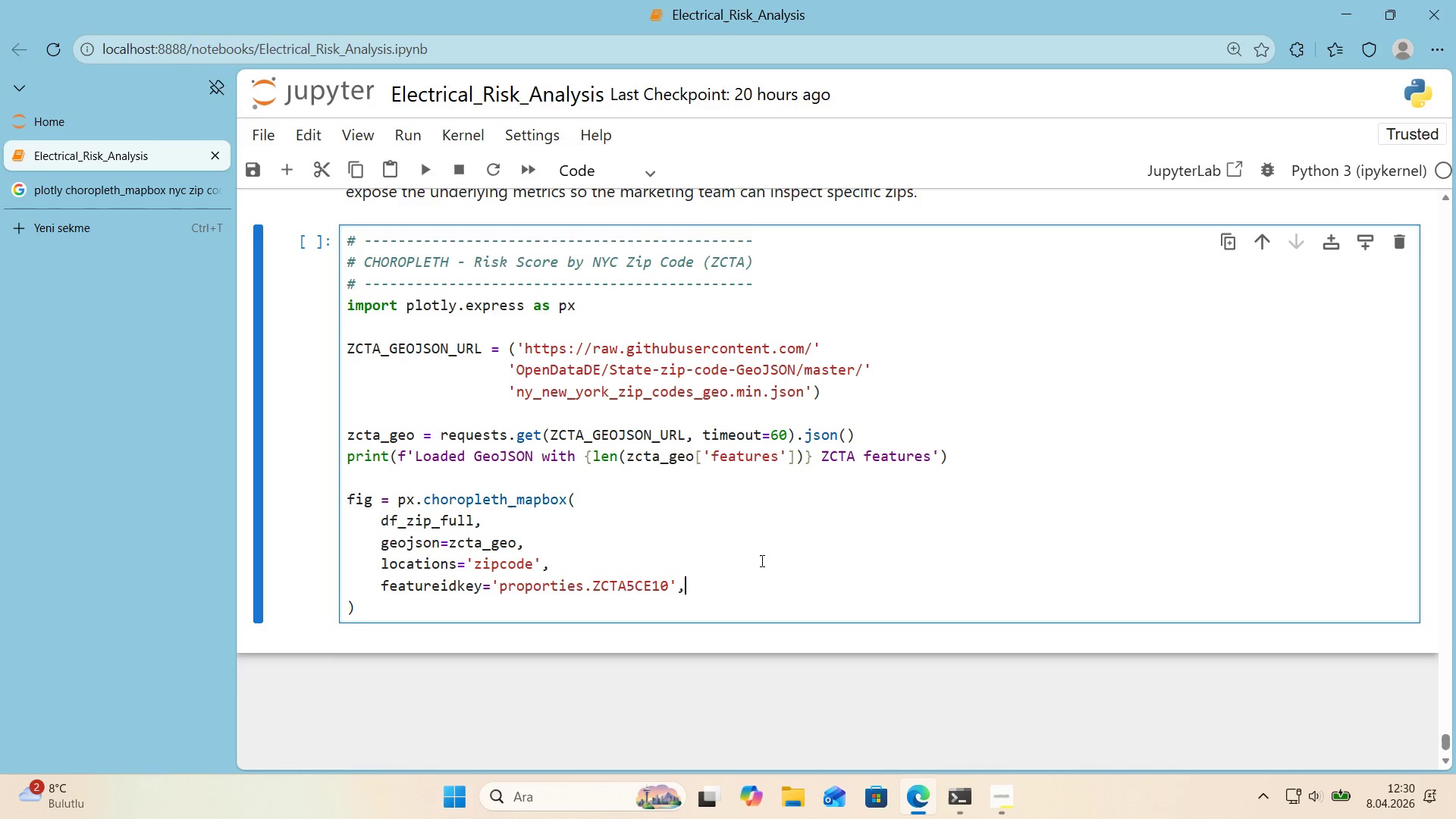 
key(Comma)
 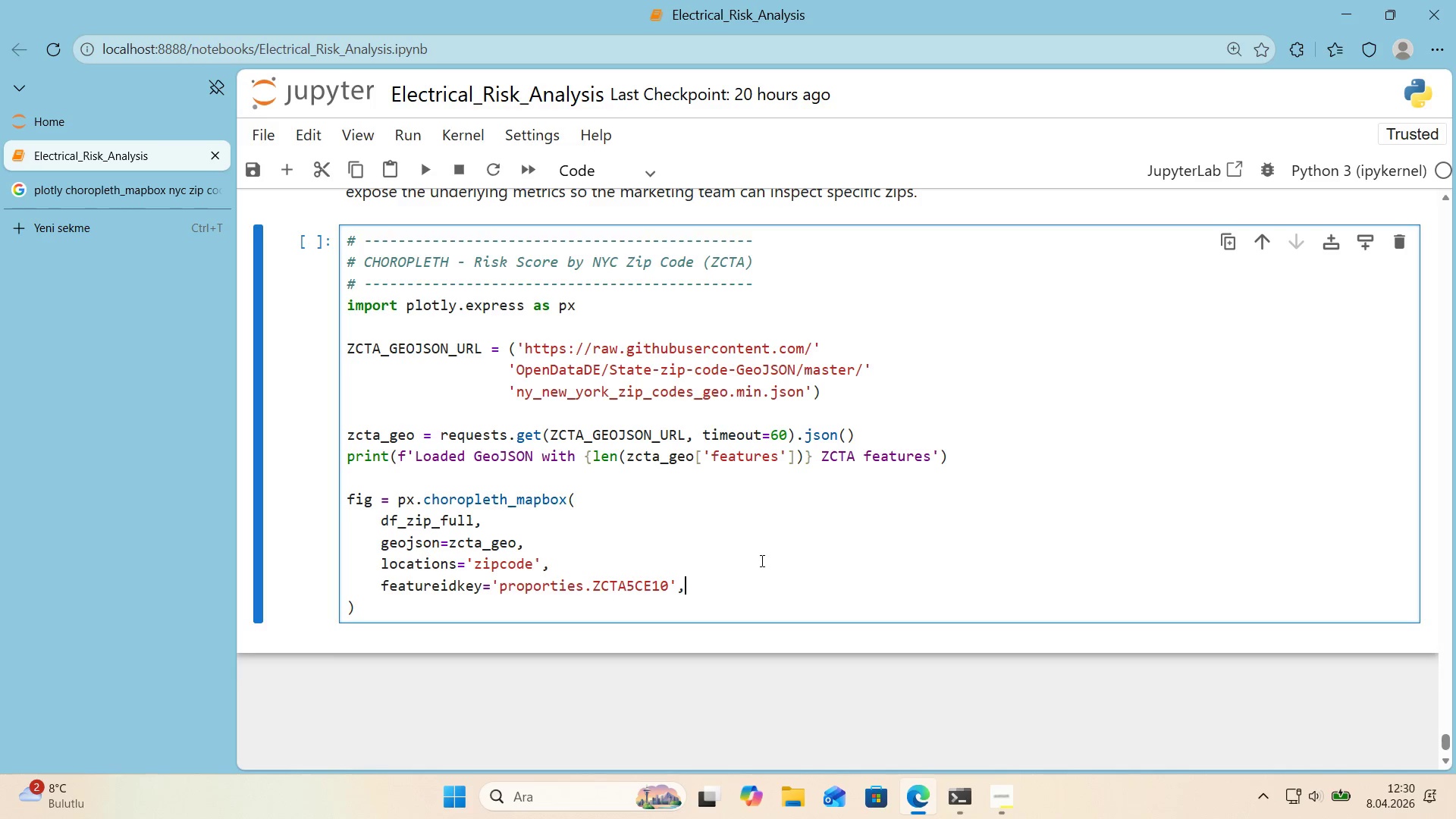 
key(Enter)
 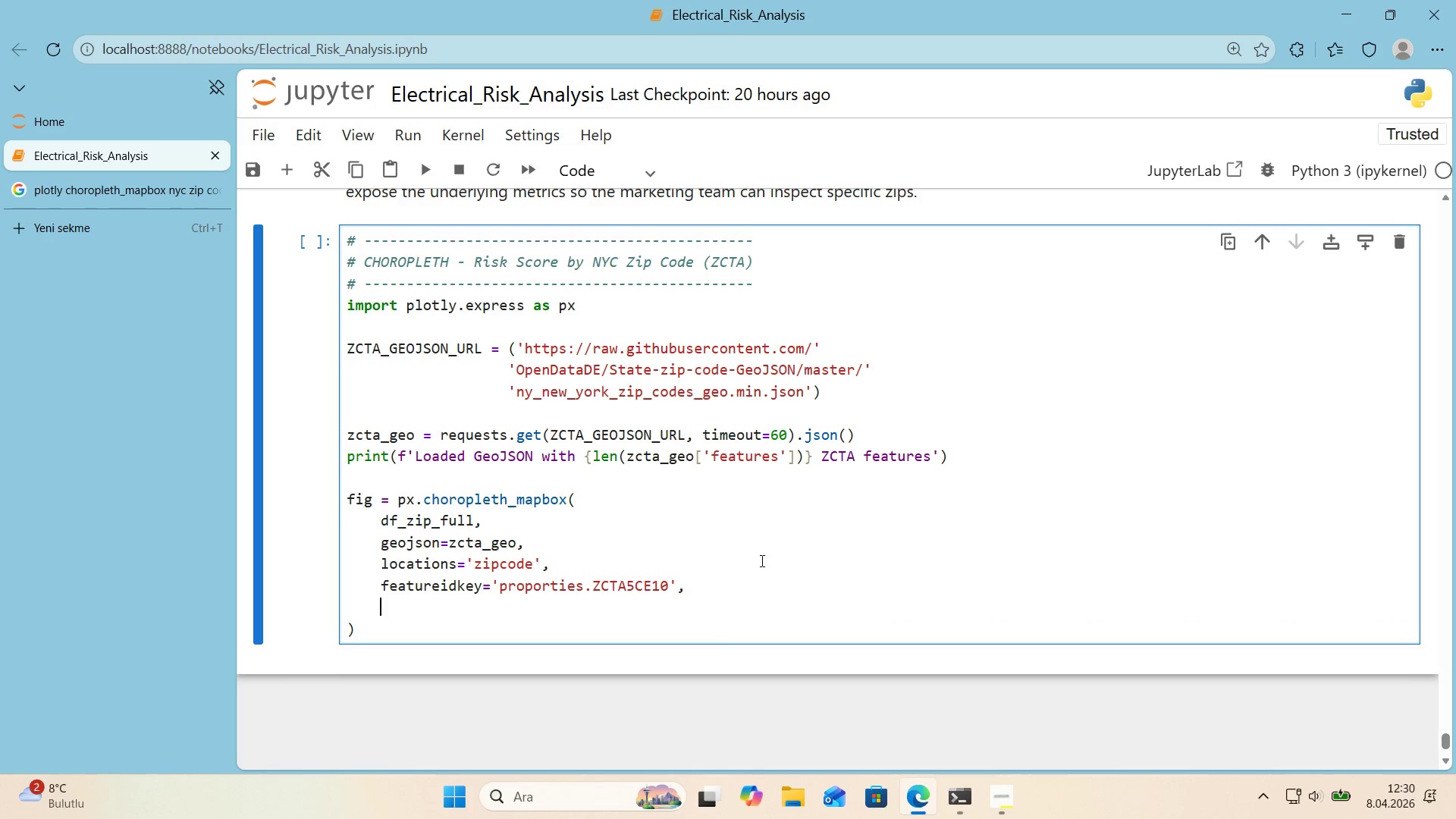 
type(color)@@)
 